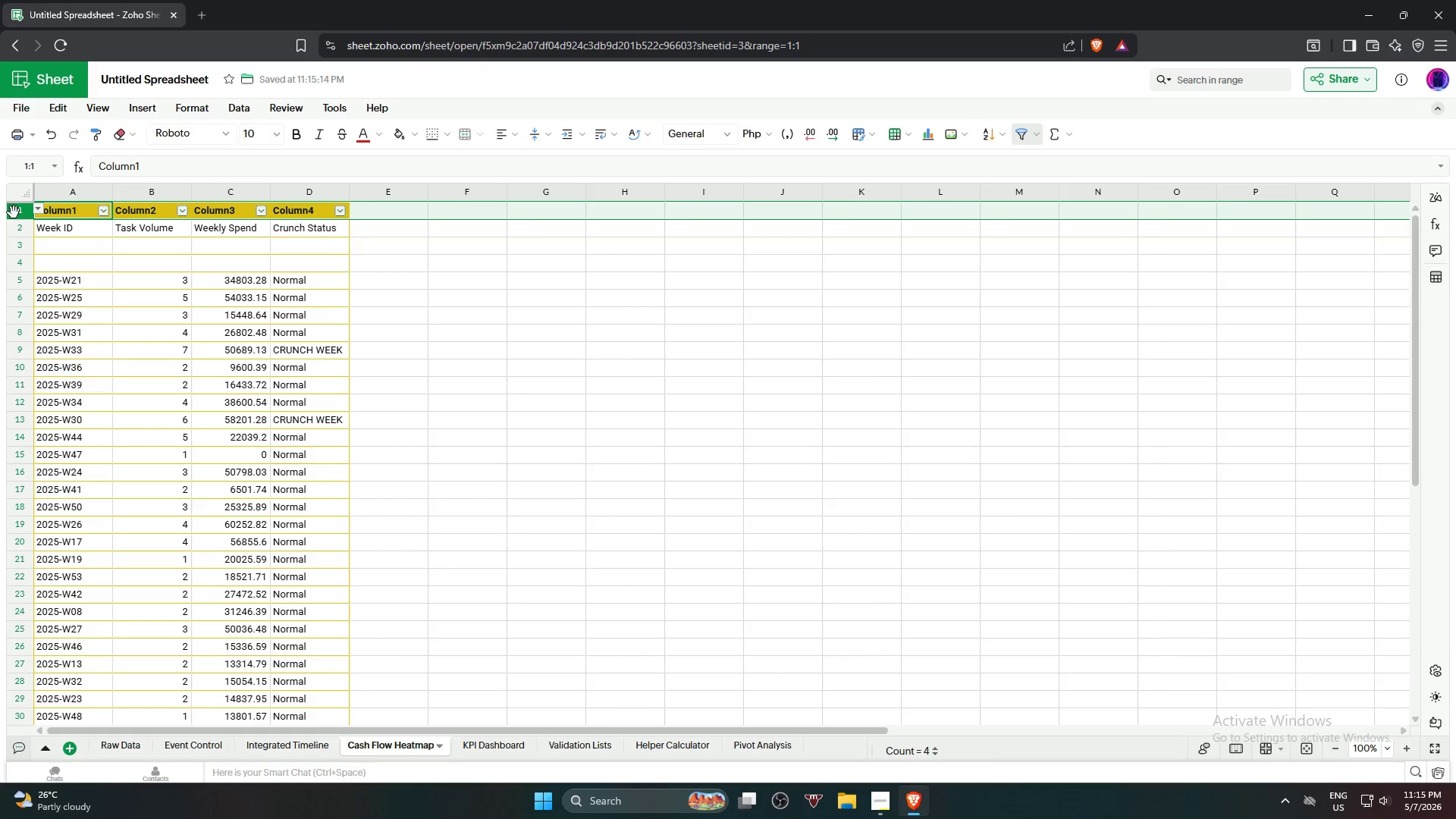 
right_click([14, 214])
 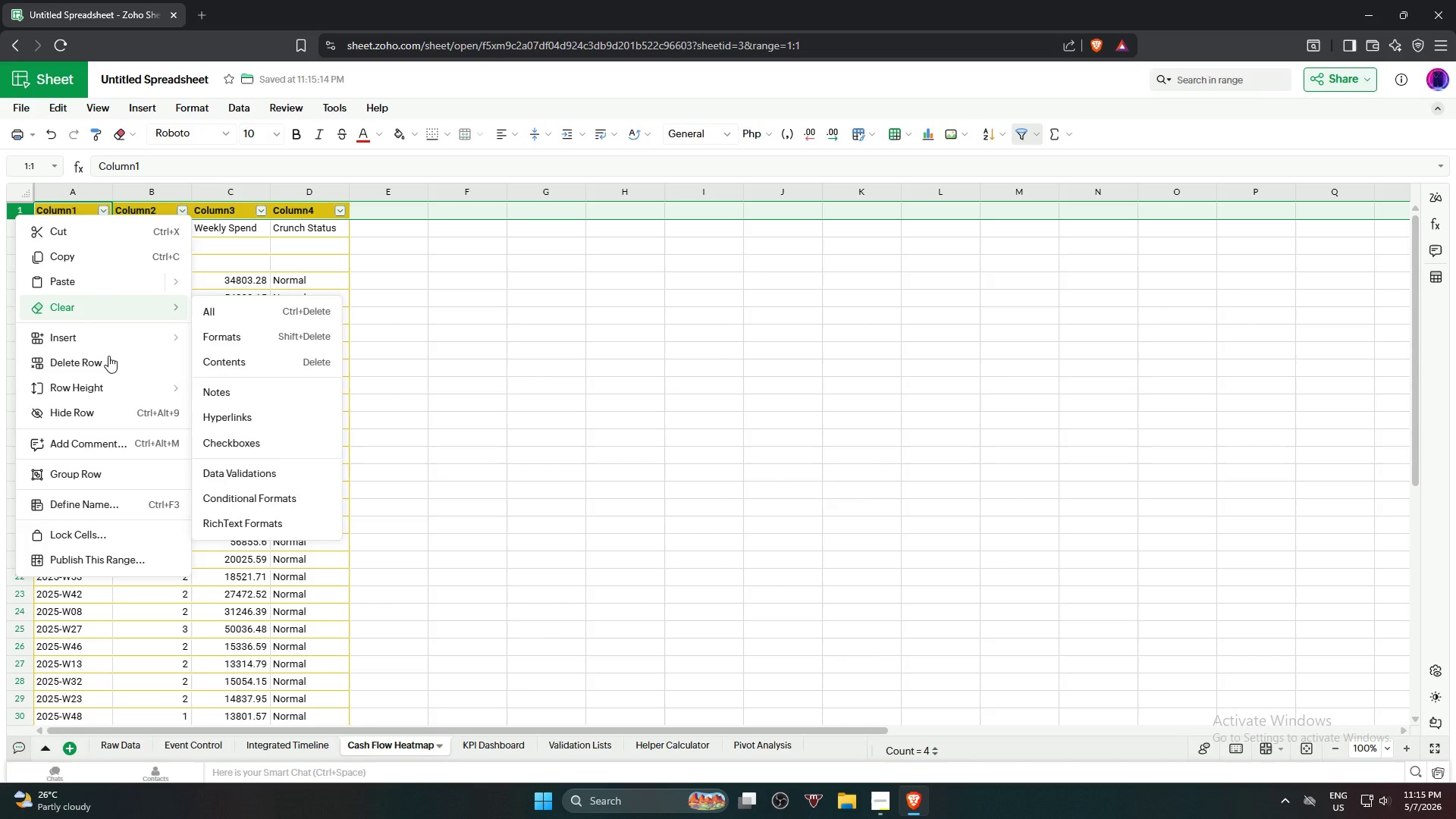 
left_click([108, 357])
 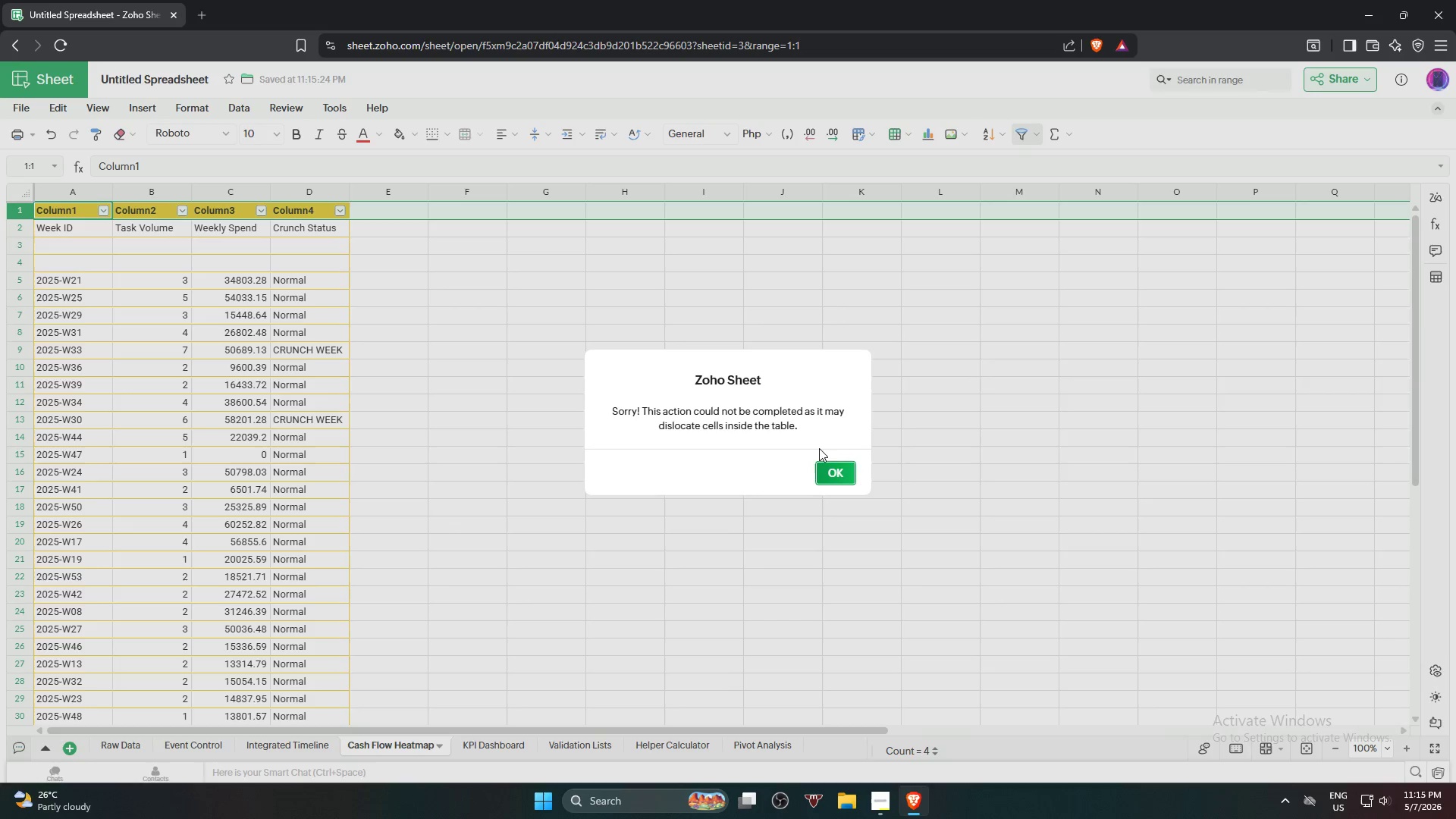 
left_click([816, 471])
 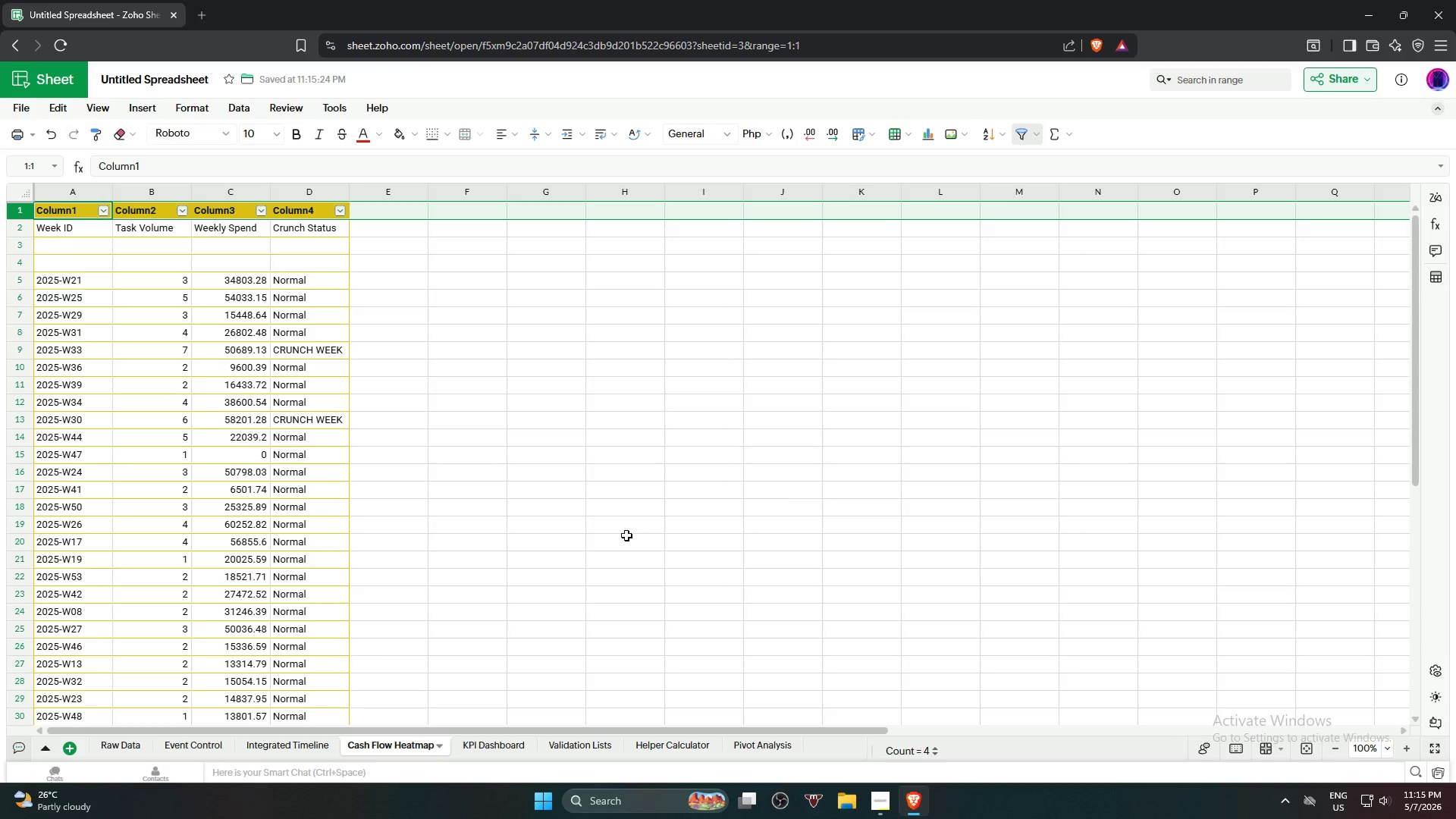 
left_click([626, 535])
 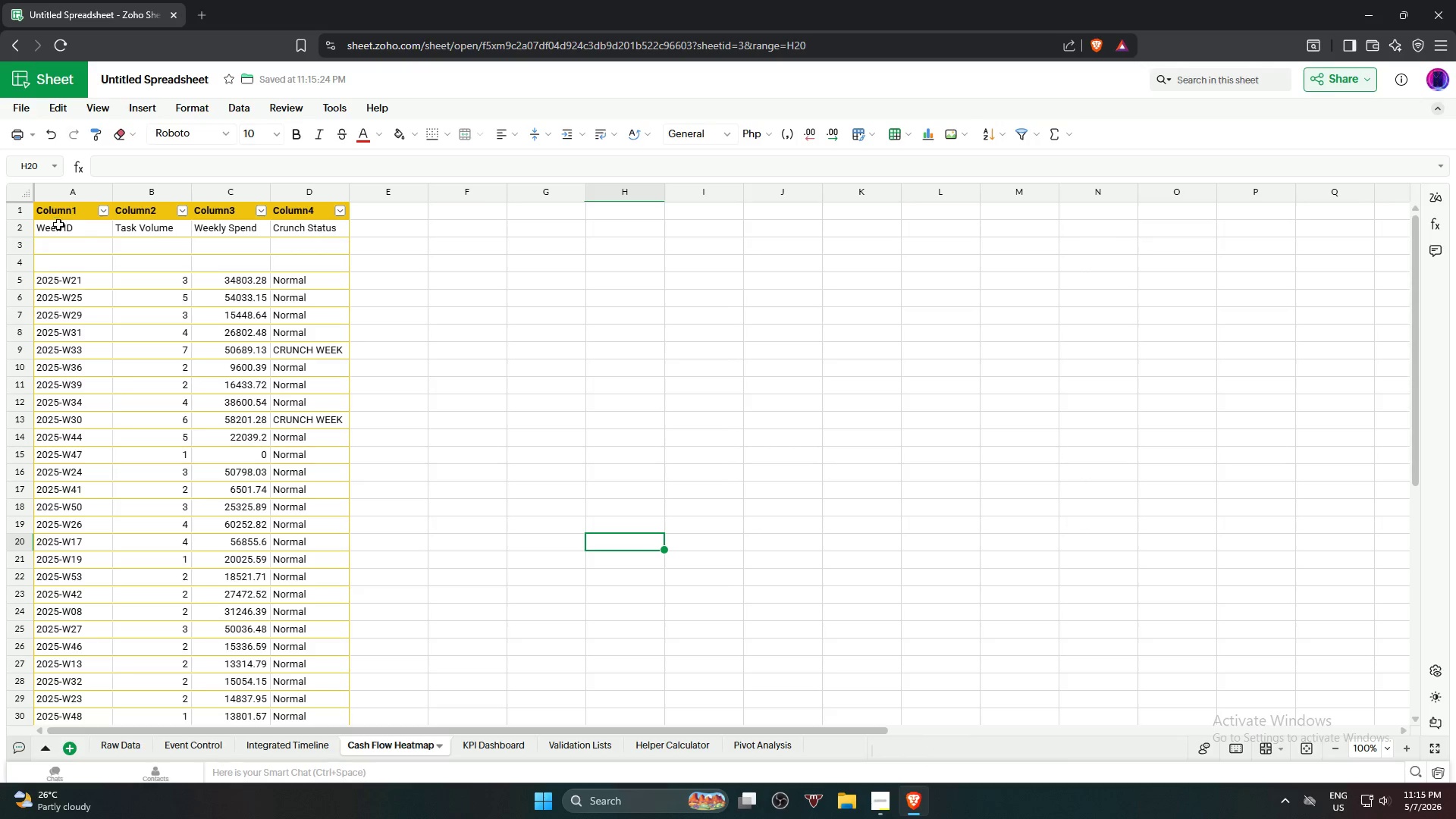 
left_click([62, 235])
 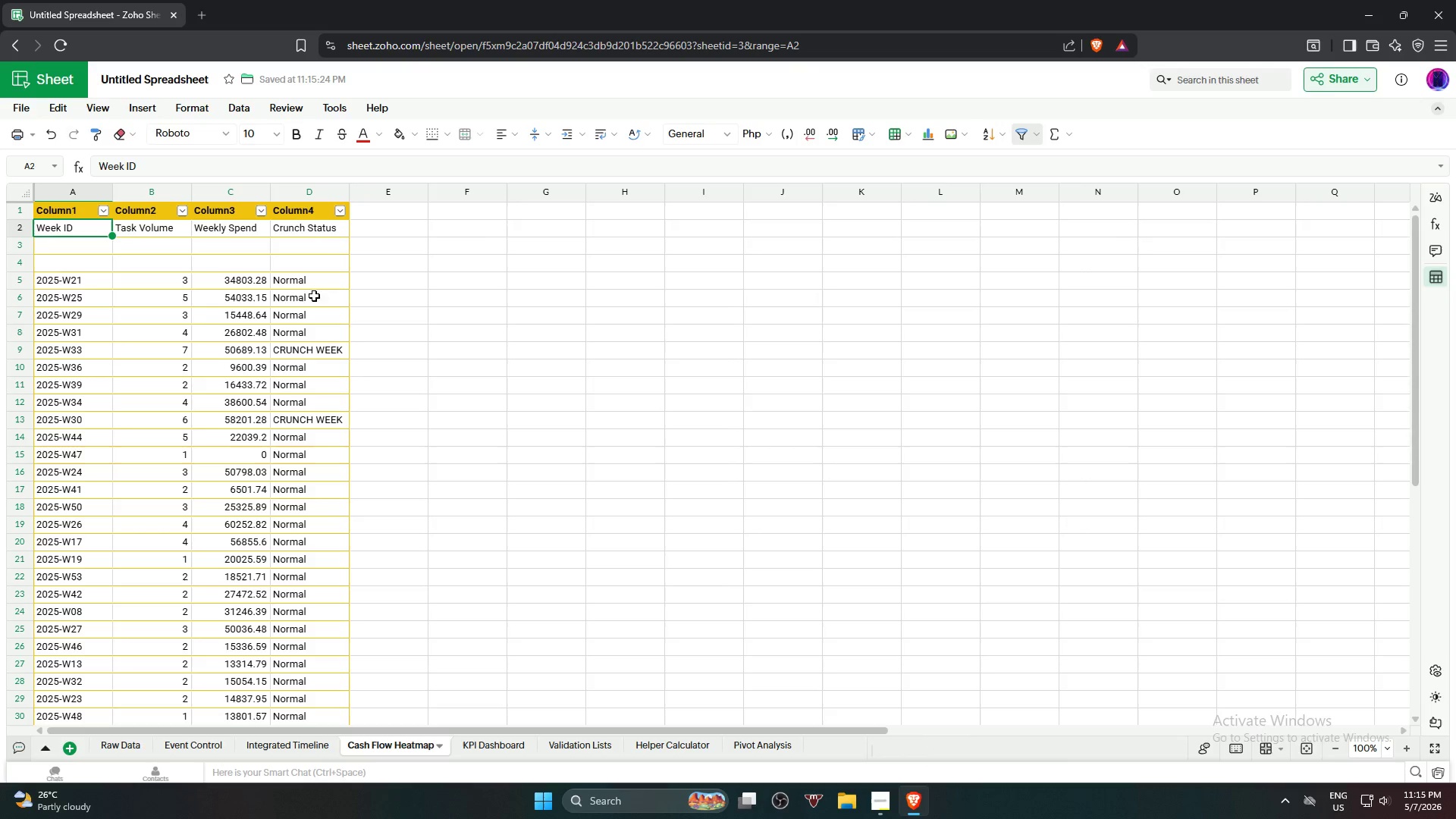 
left_click([596, 377])
 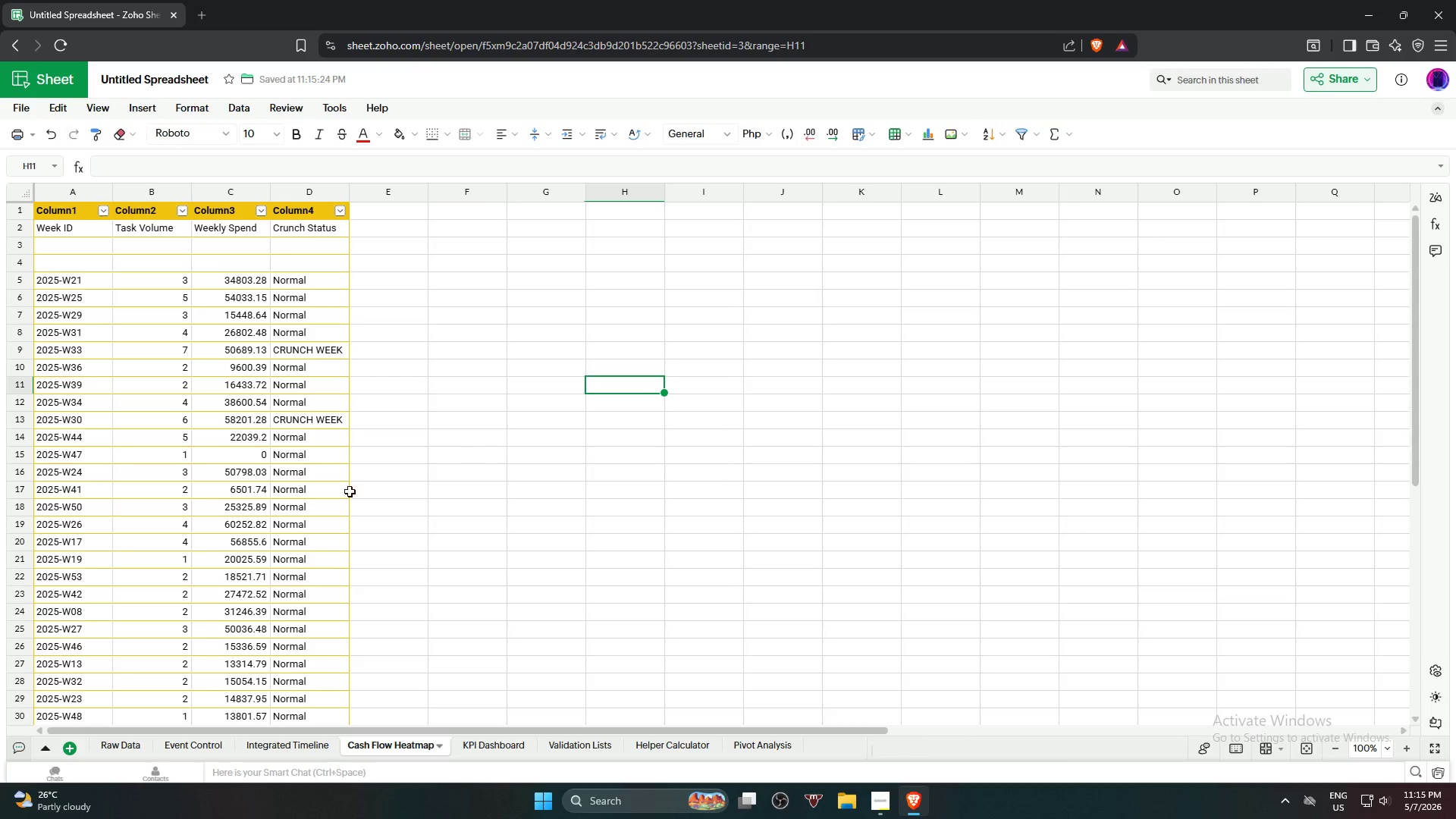 
key(Control+Z)
 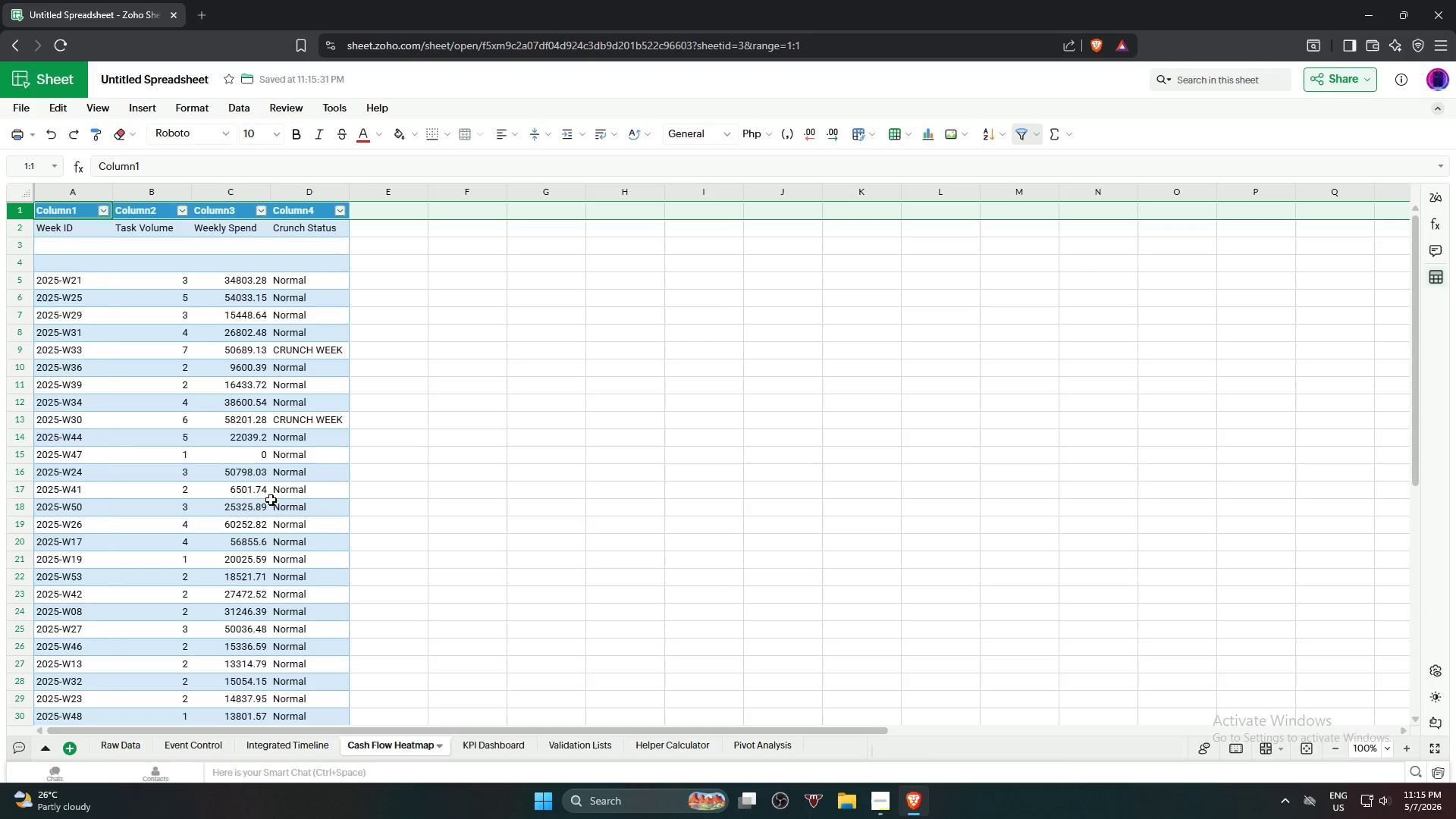 
key(Control+Z)
 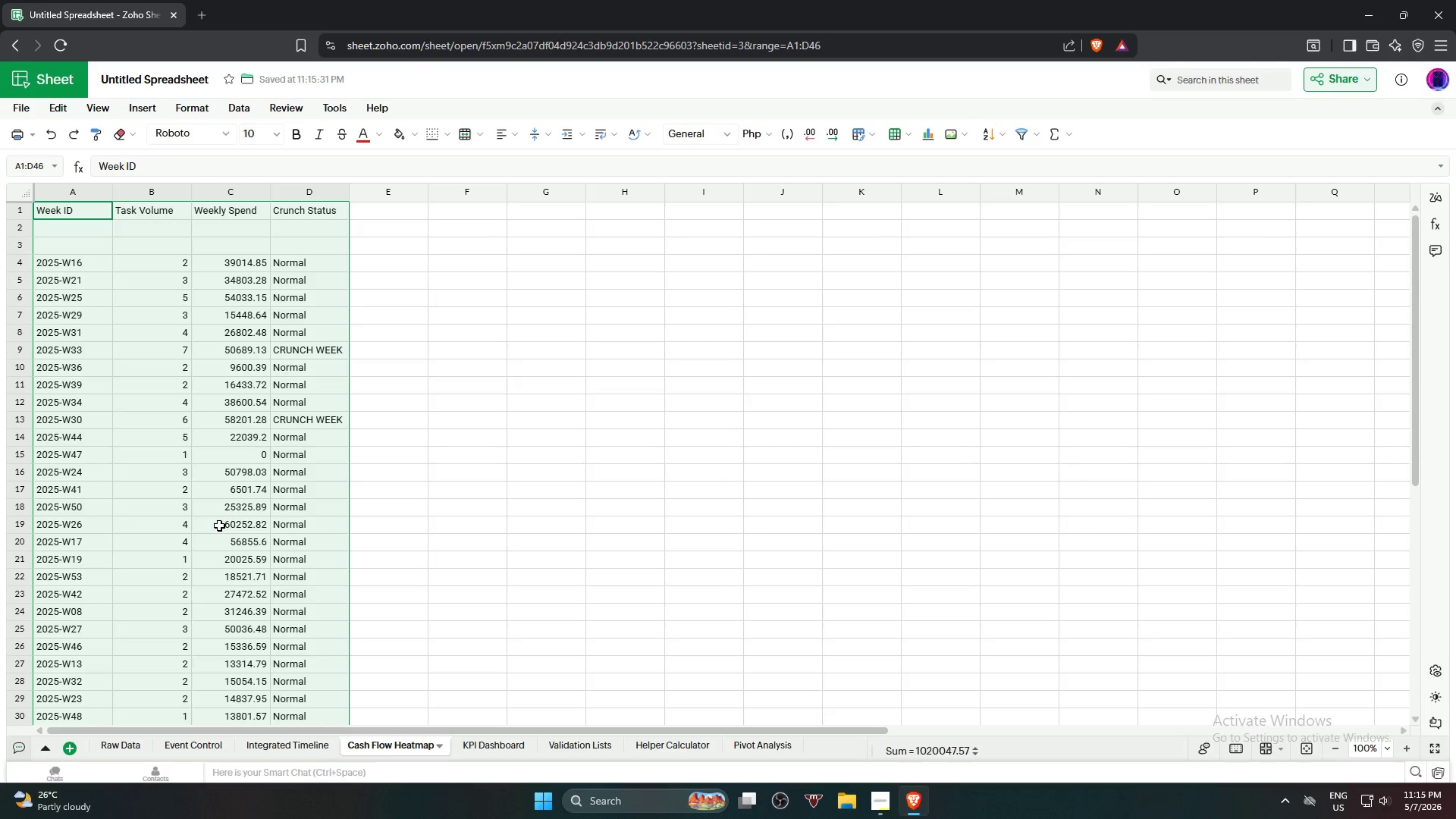 
left_click([450, 431])
 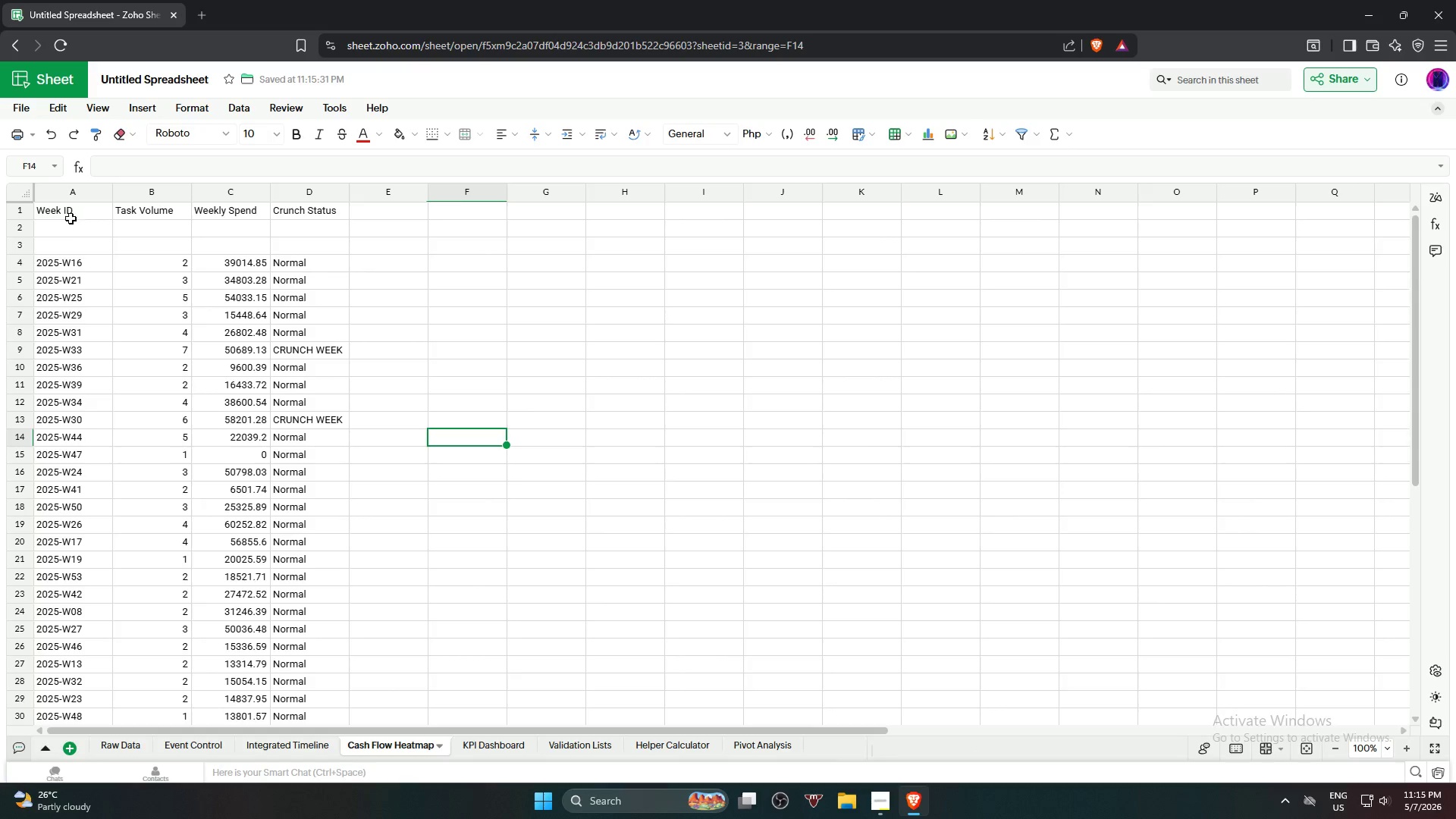 
left_click_drag(start_coordinate=[64, 209], to_coordinate=[283, 607])
 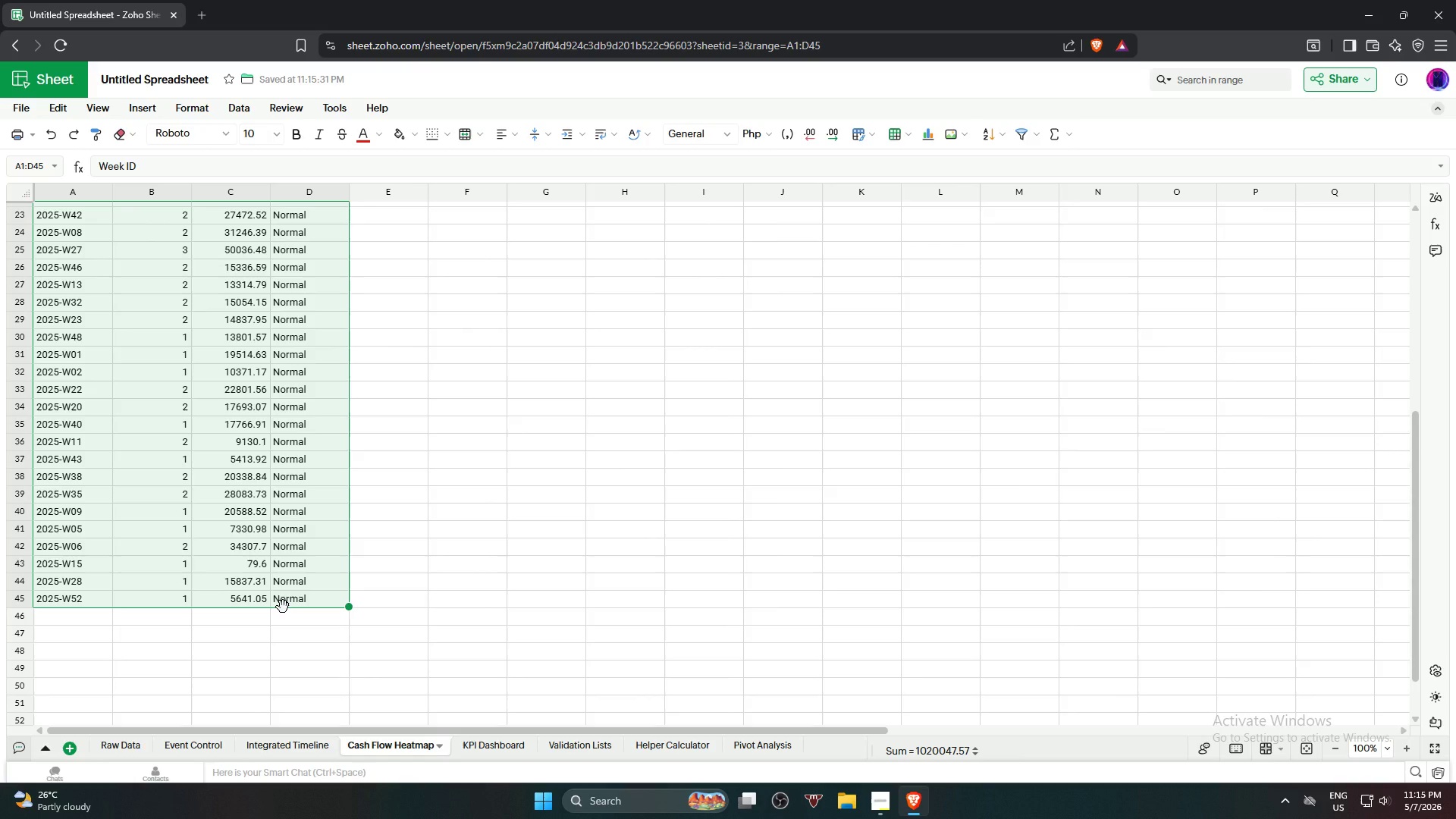 
scroll: coordinate [288, 652], scroll_direction: down, amount: 5.0
 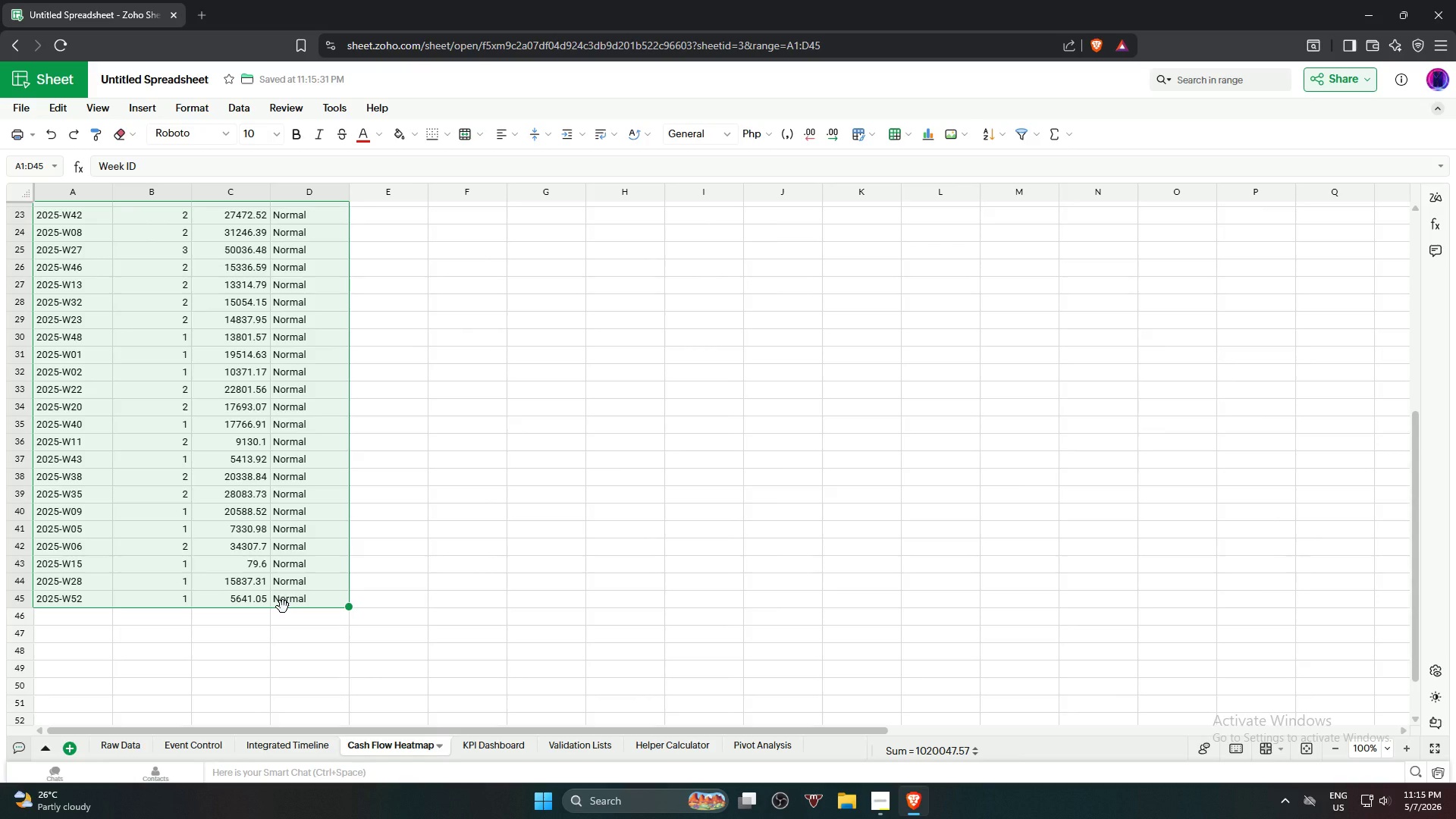 
key(Alt+Control+T)
 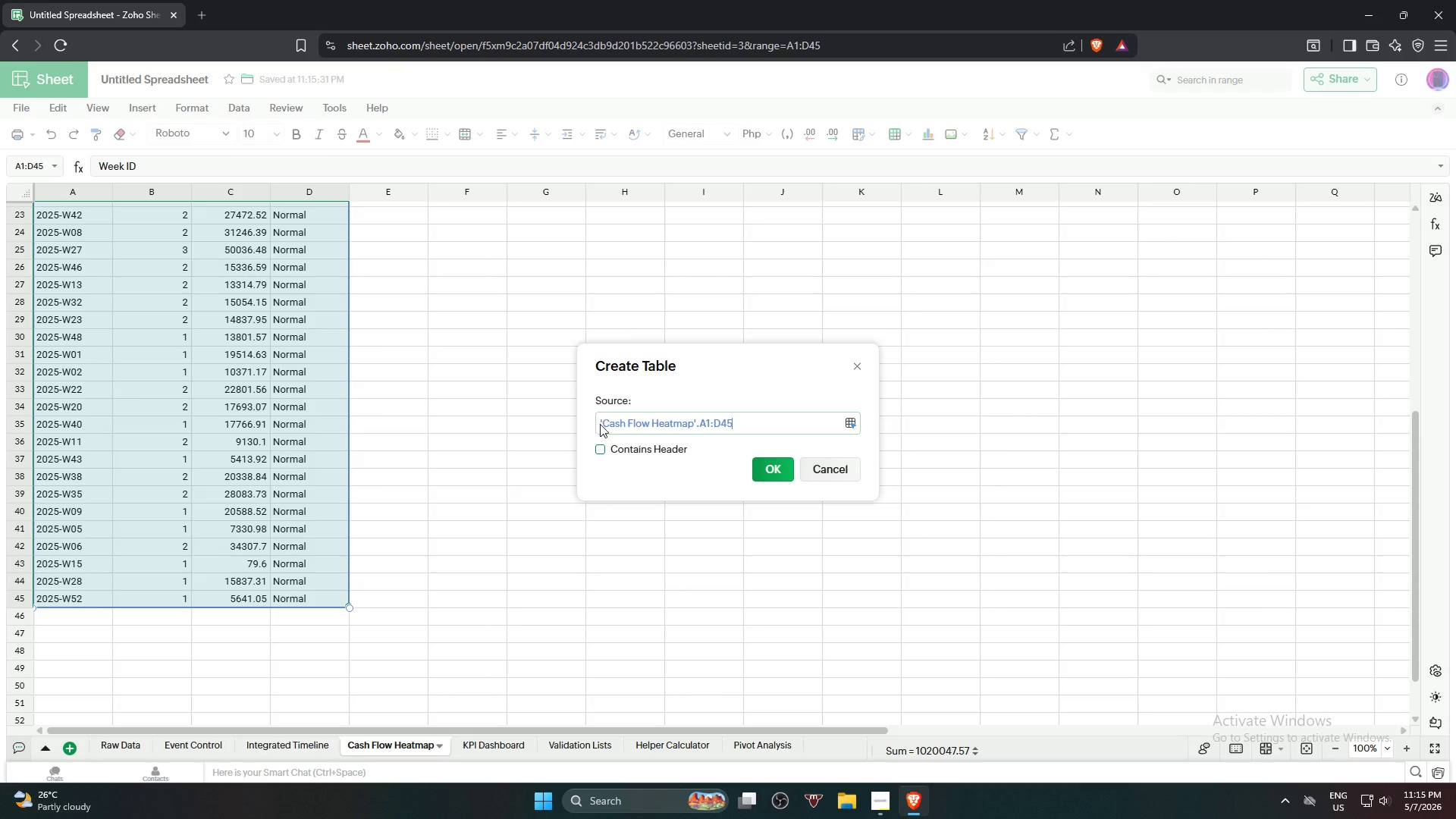 
left_click([607, 444])
 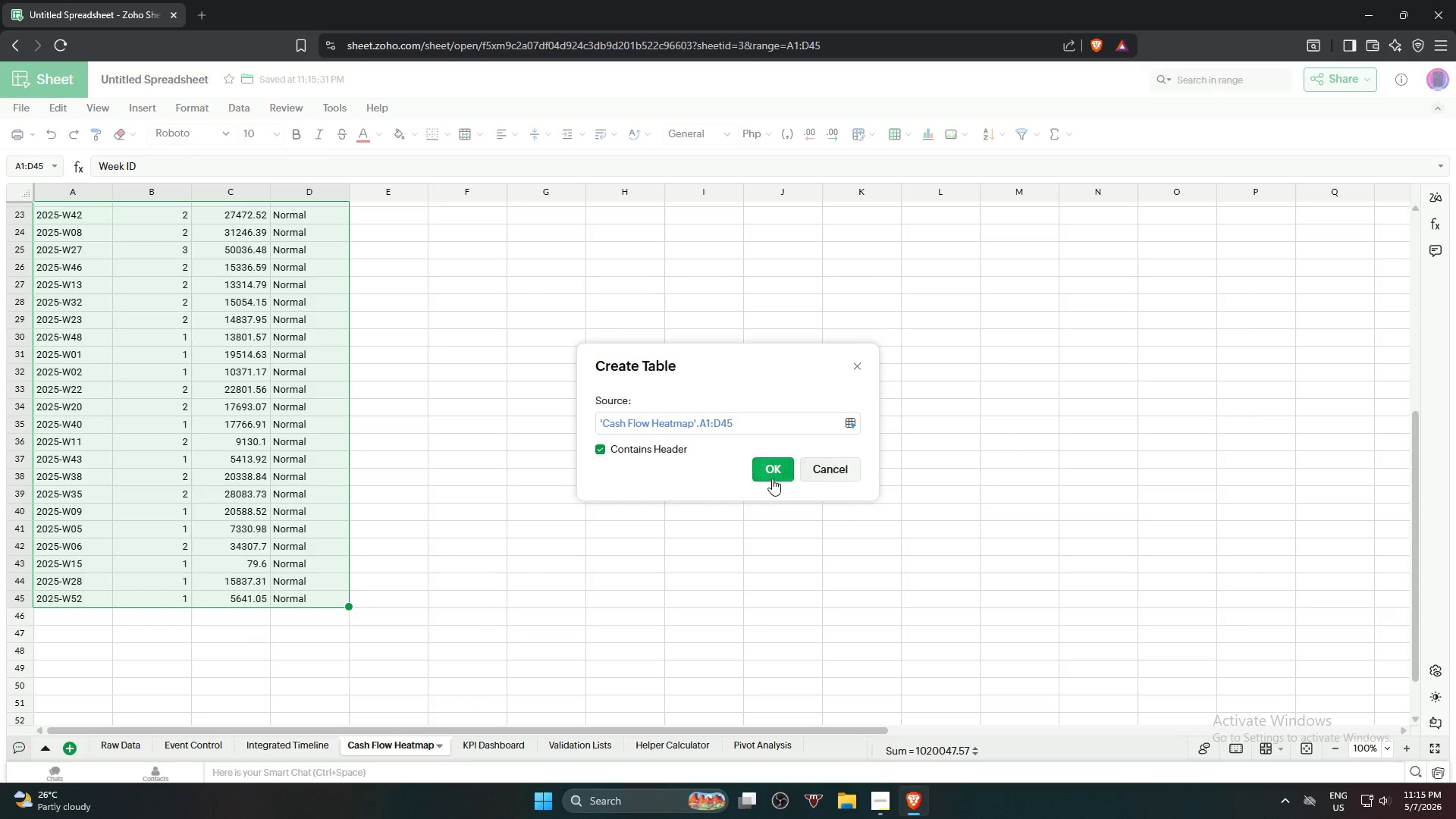 
left_click([772, 479])
 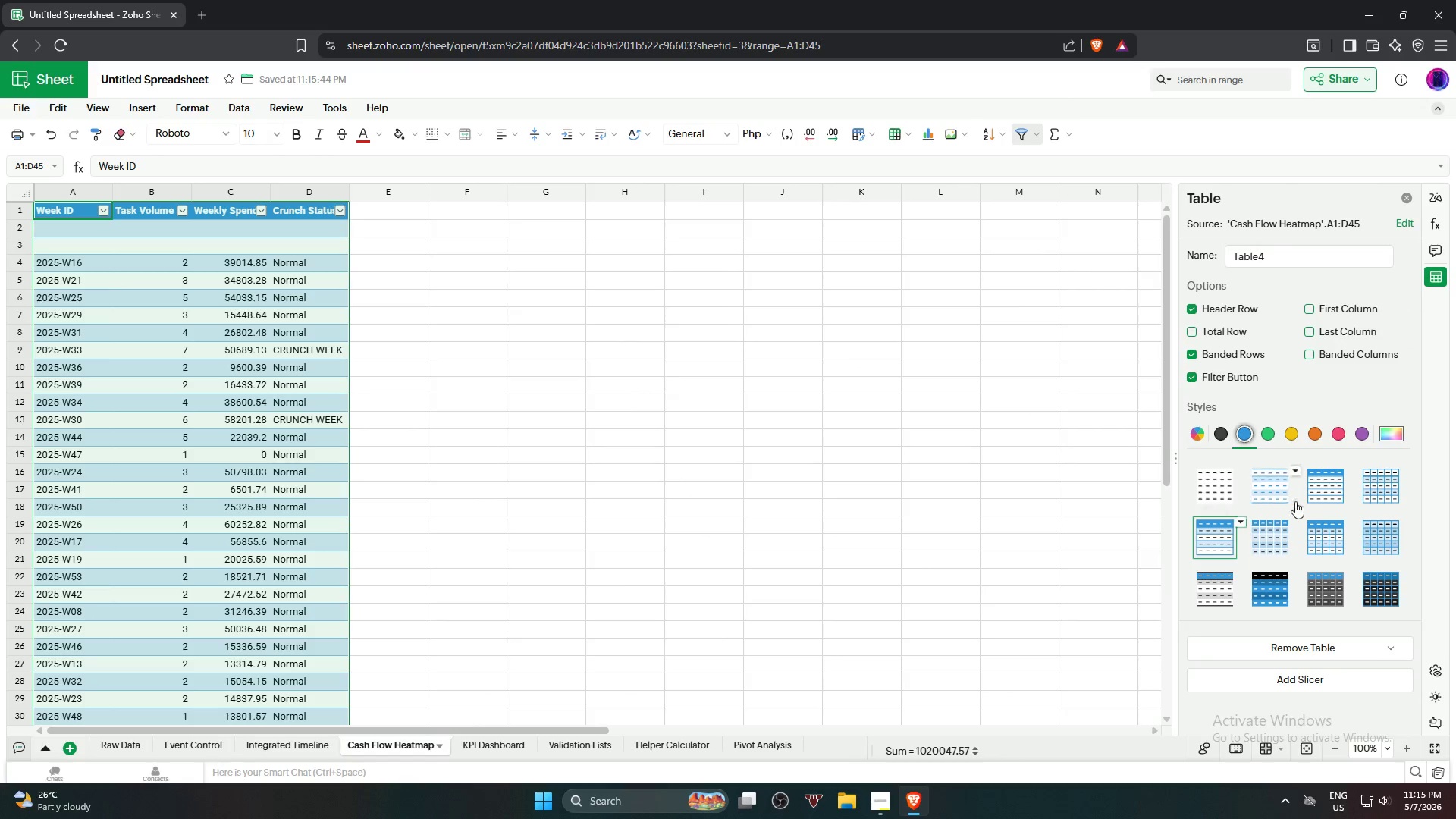 
left_click([1297, 434])
 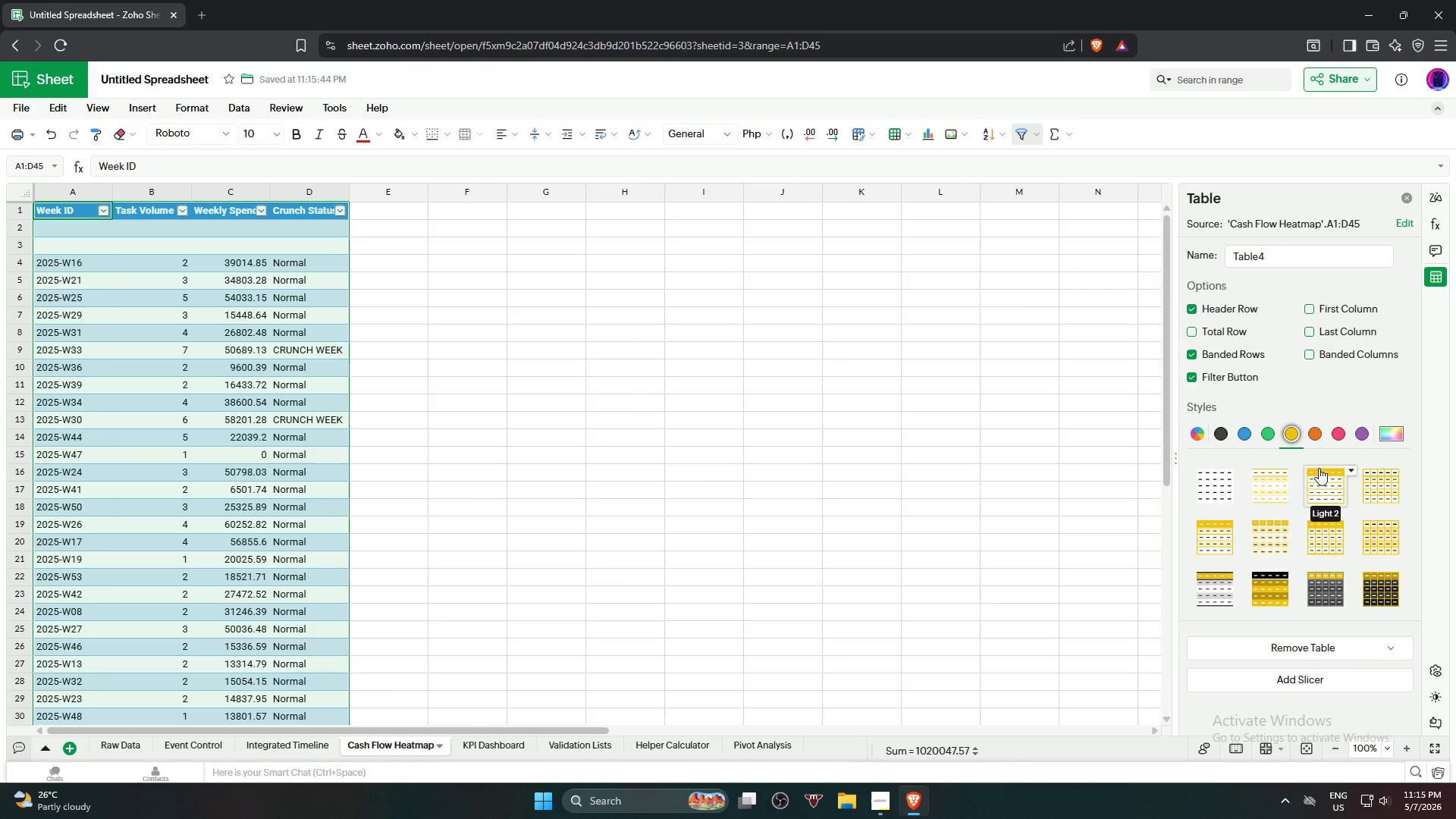 
left_click([1329, 486])
 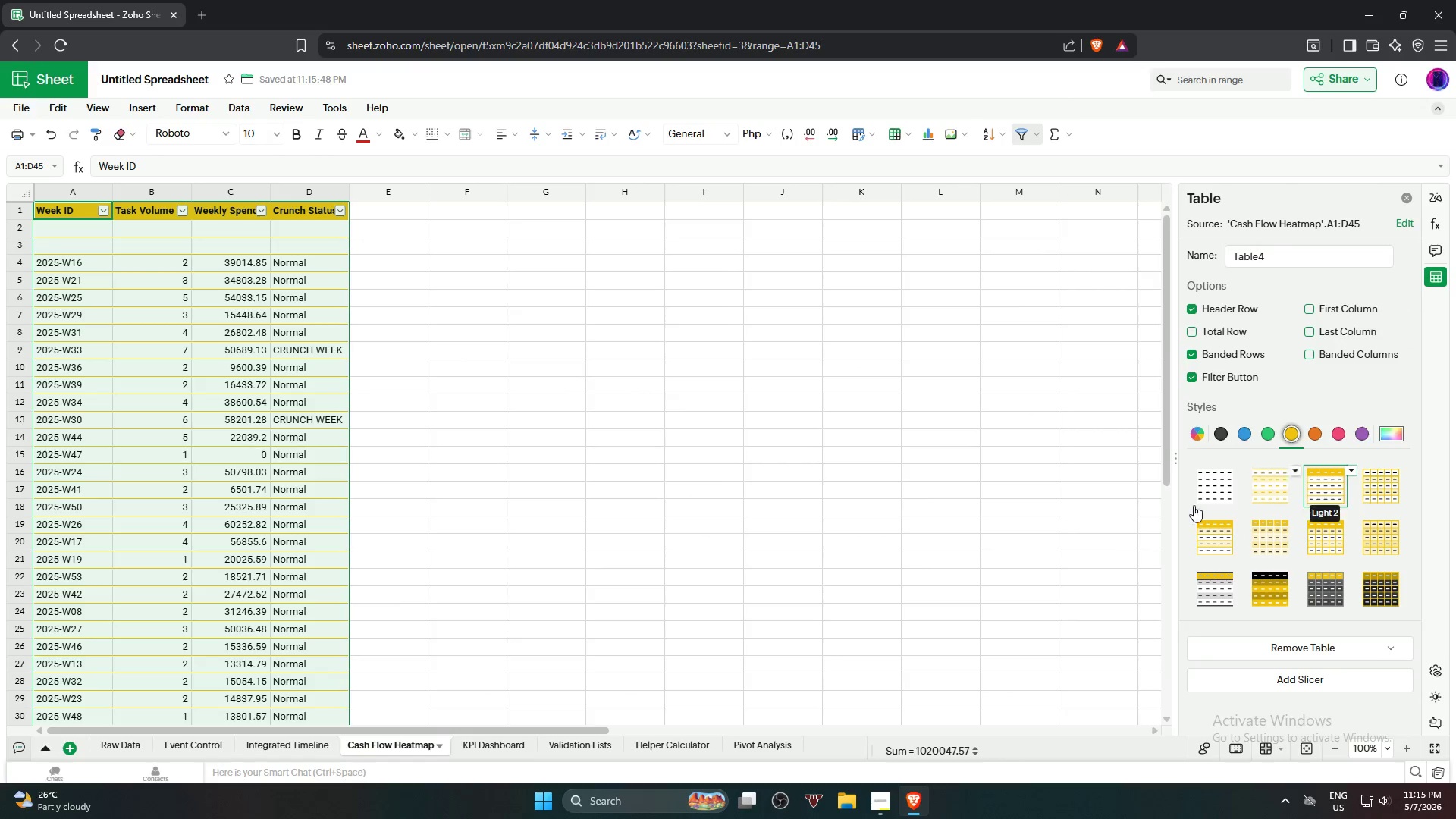 
left_click([669, 465])
 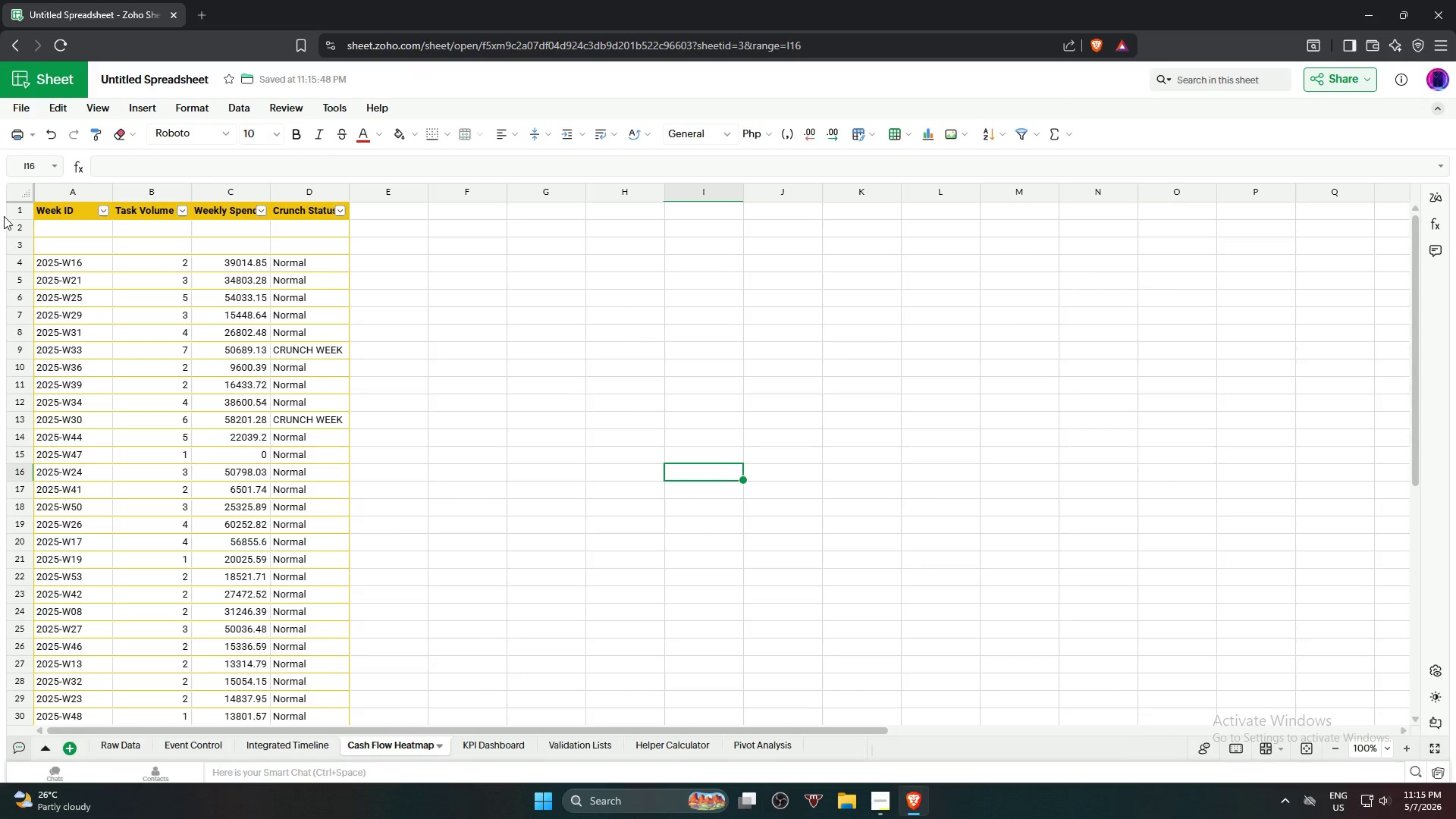 
left_click([17, 211])
 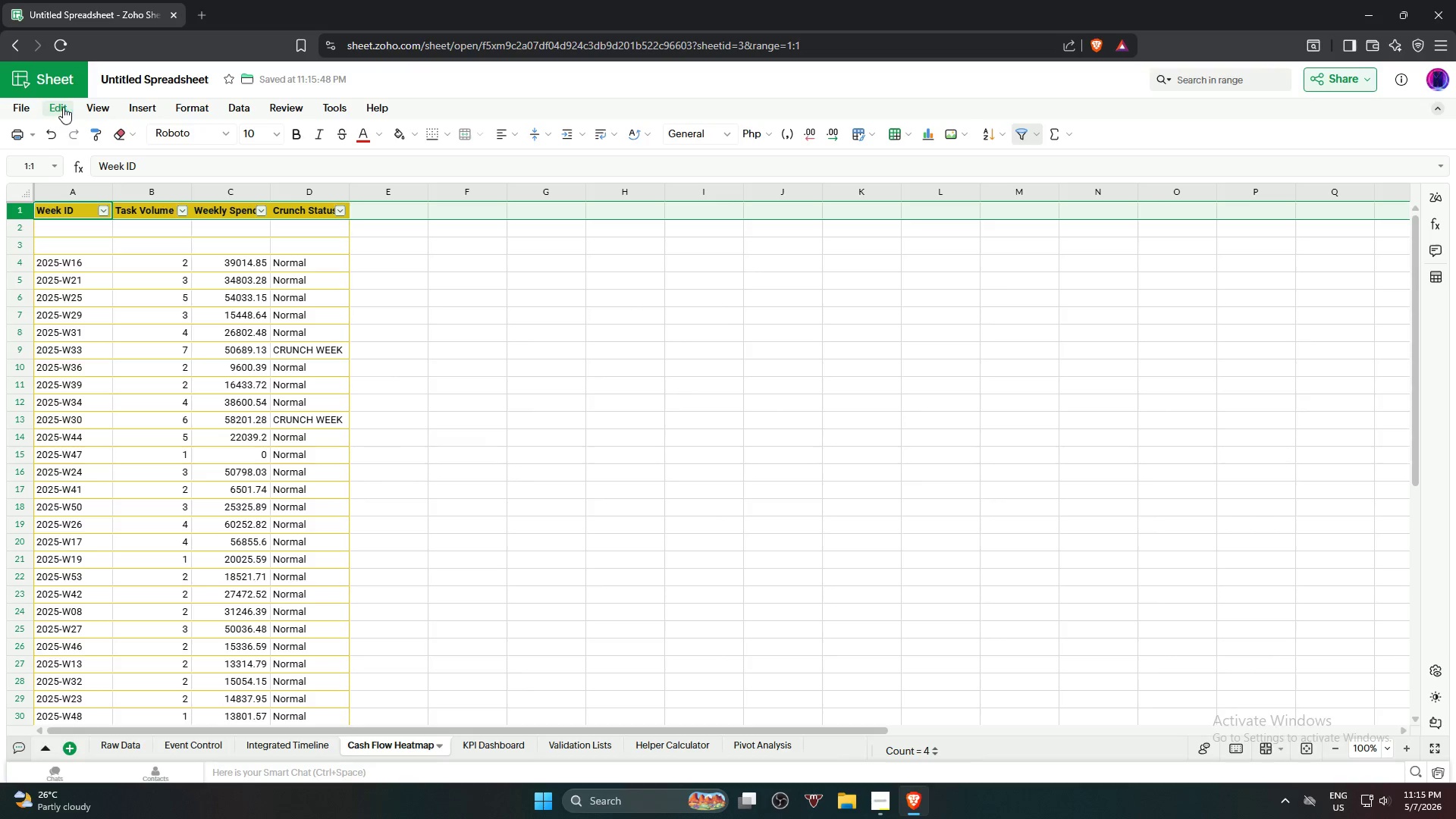 
left_click([106, 131])
 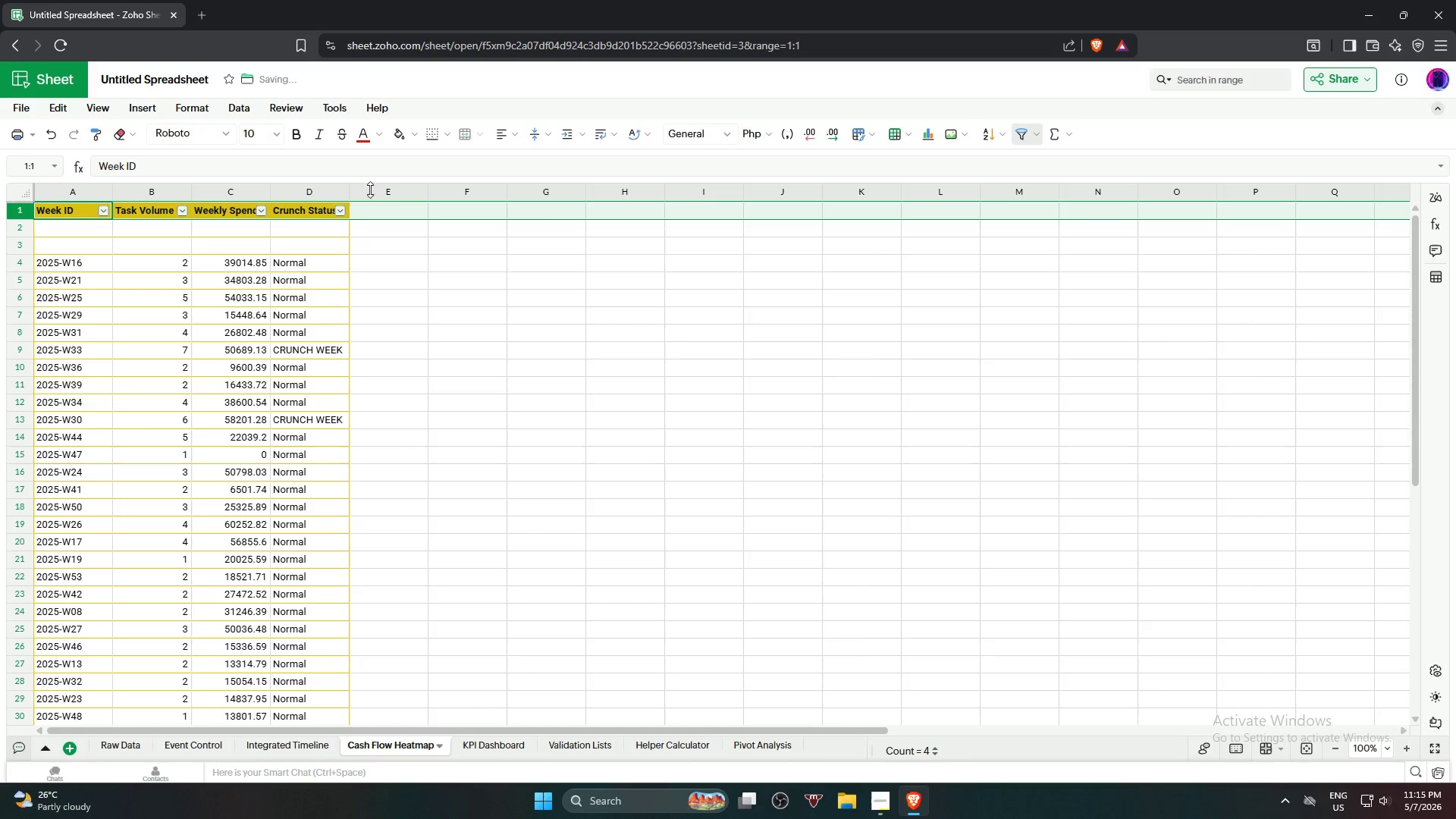 
double_click([578, 407])
 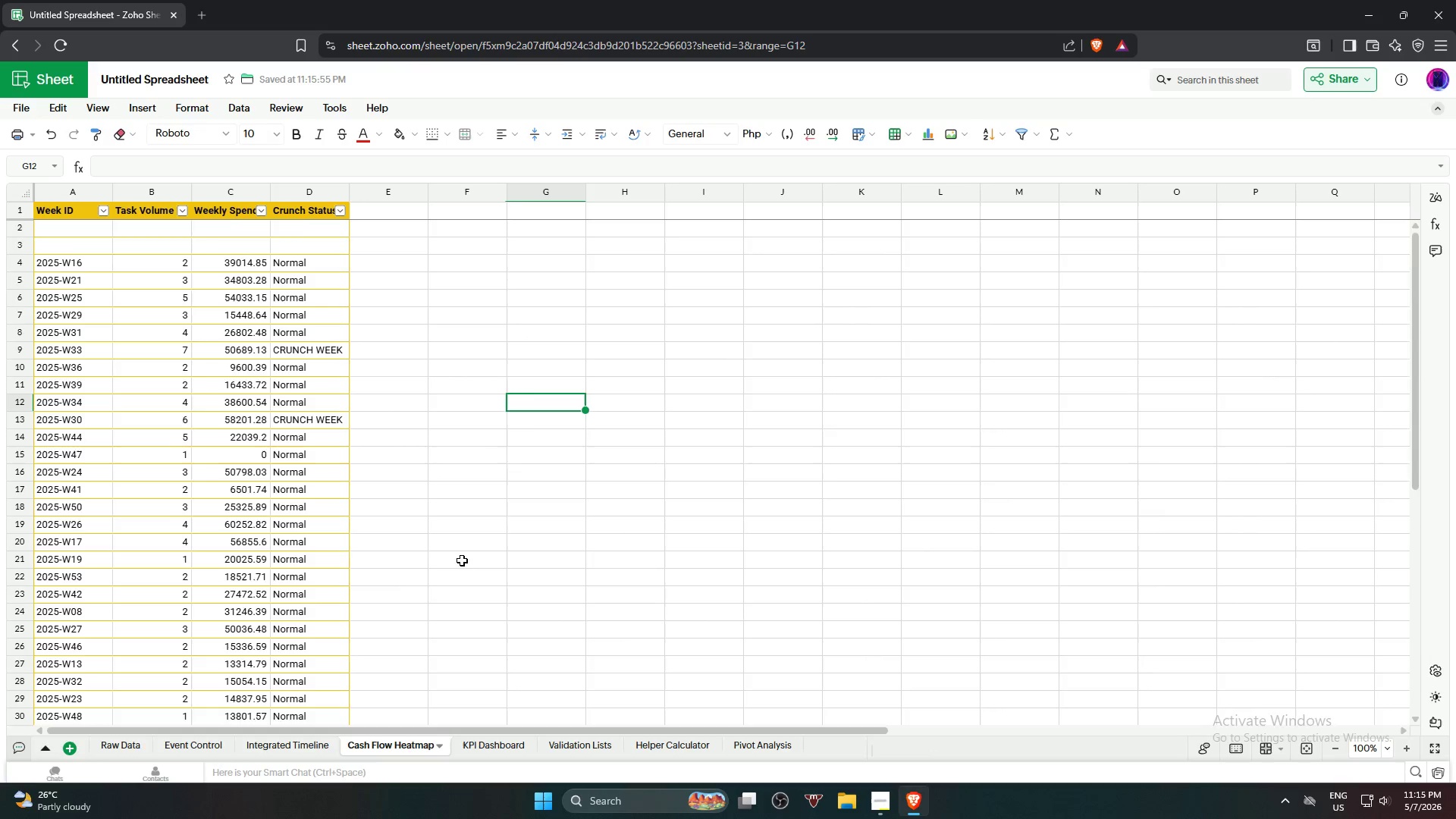 
scroll: coordinate [461, 566], scroll_direction: down, amount: 1.0
 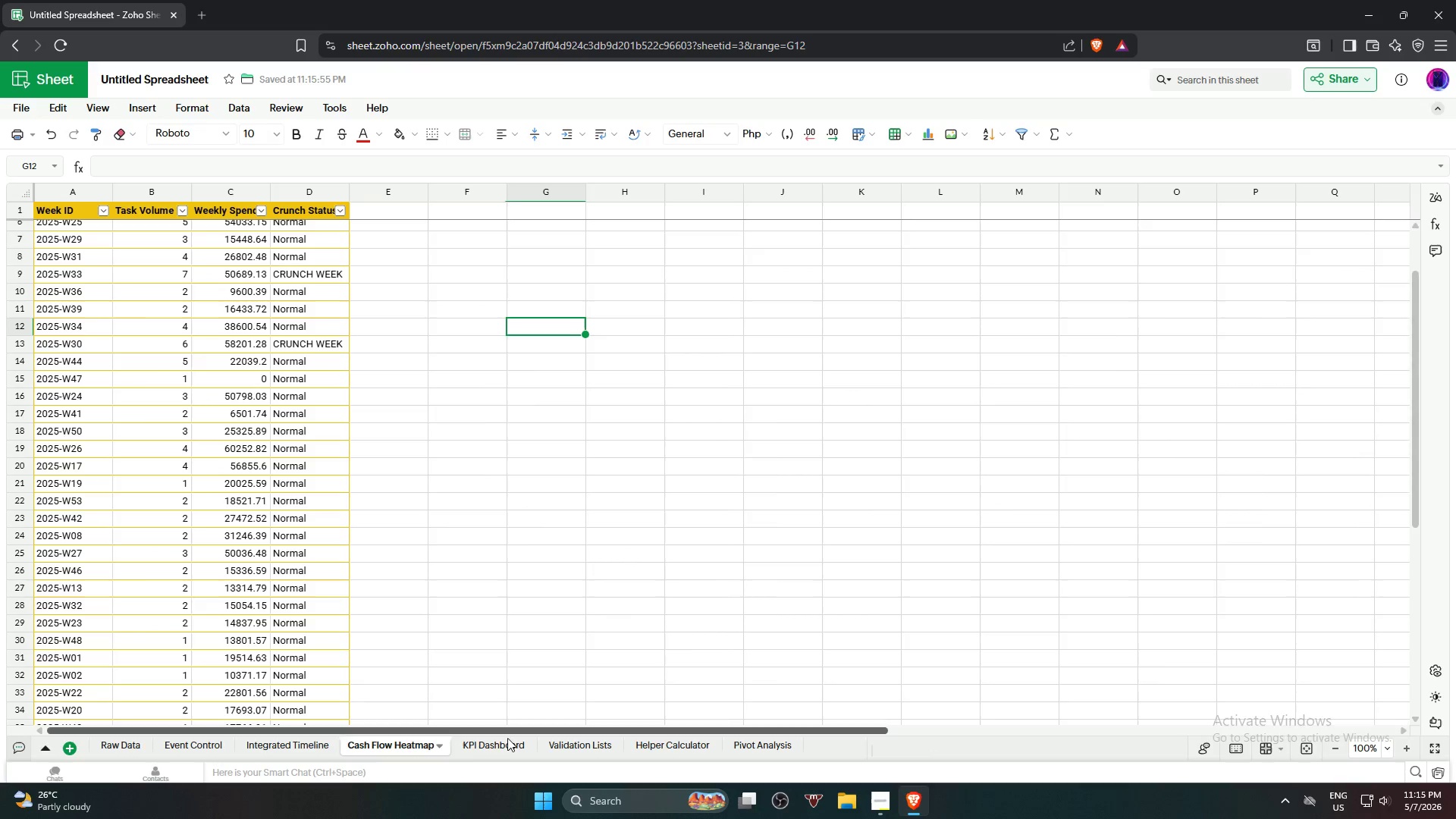 
left_click([507, 744])
 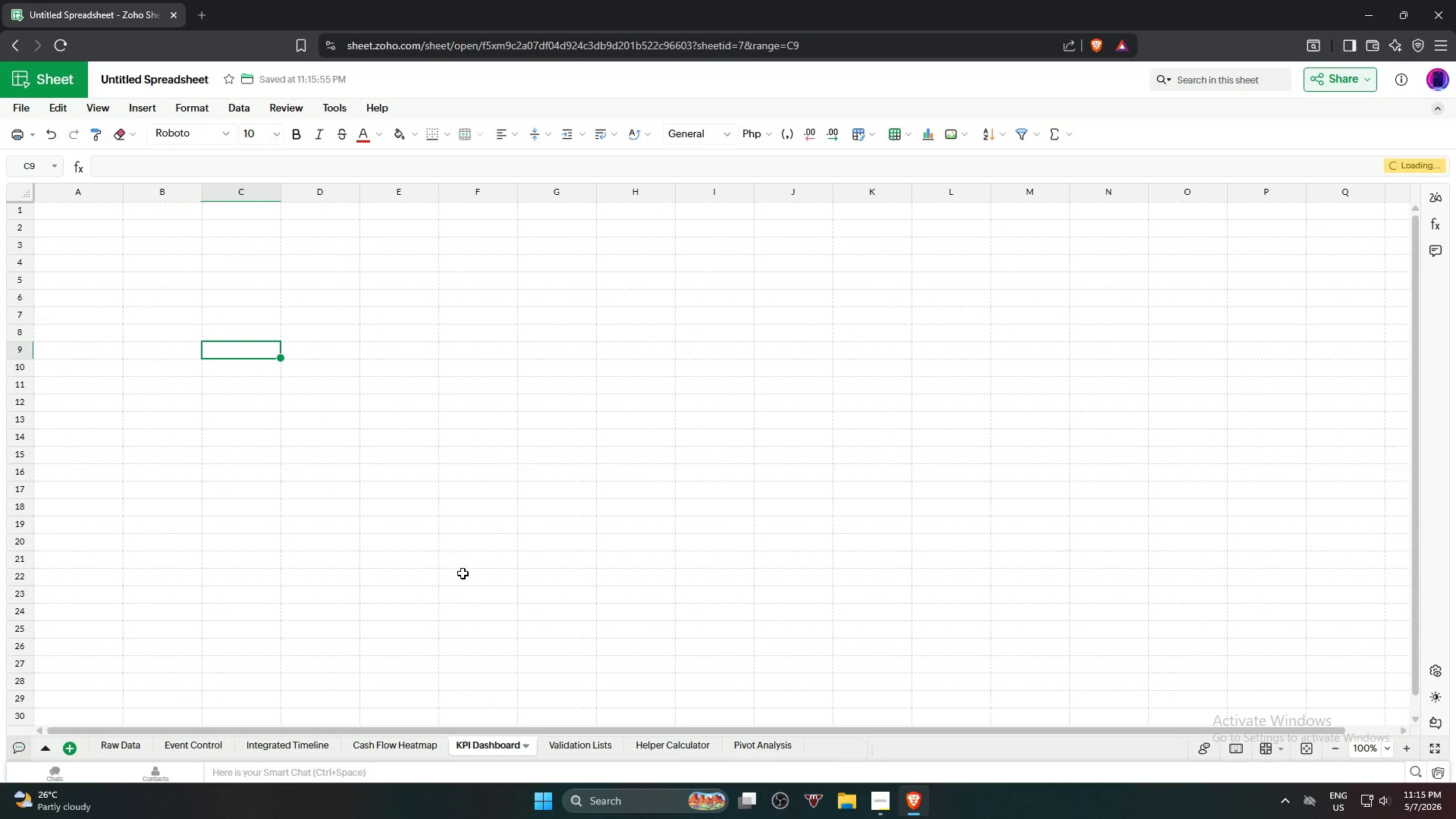 
scroll: coordinate [458, 576], scroll_direction: up, amount: 5.0
 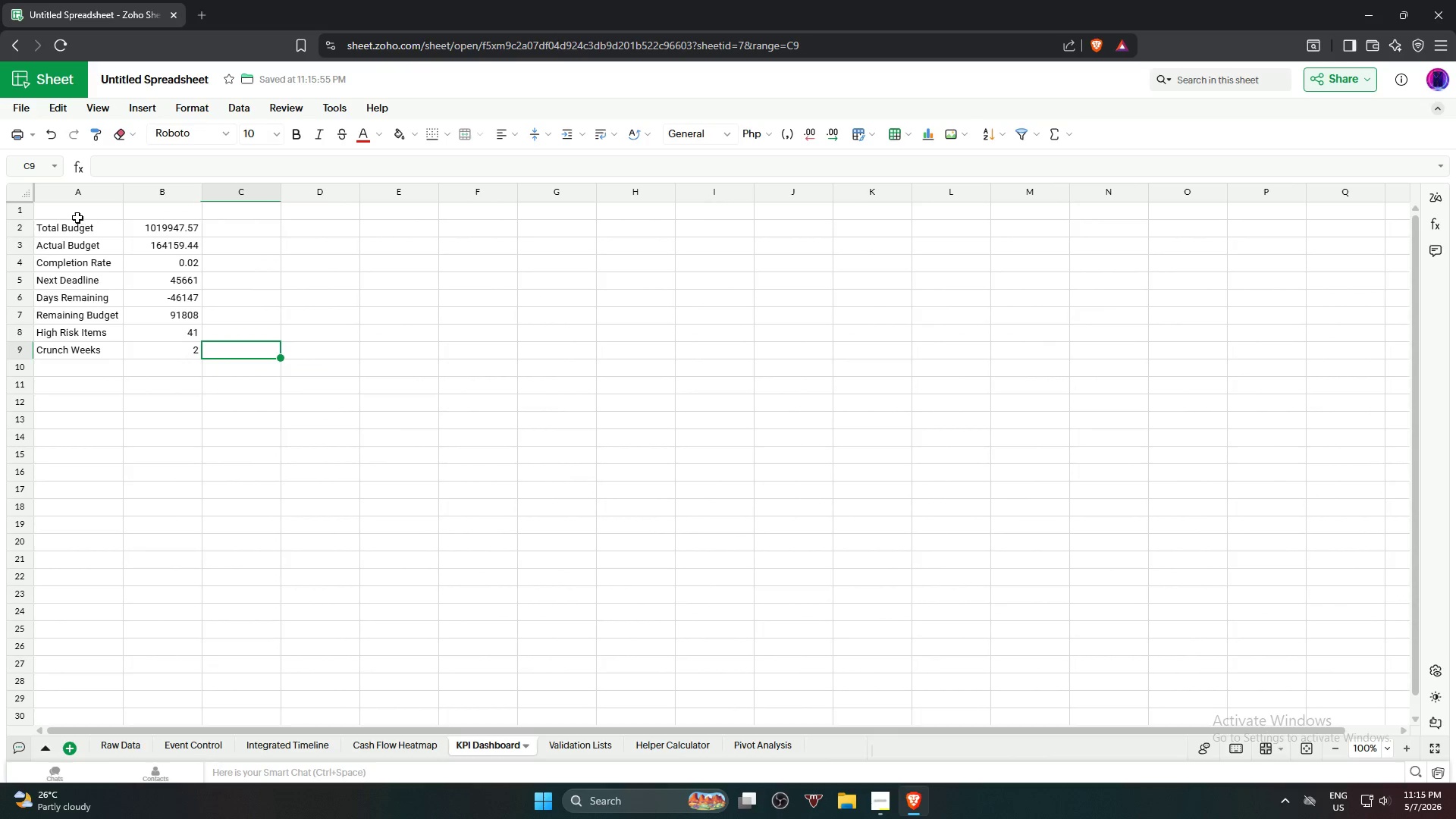 
left_click_drag(start_coordinate=[71, 207], to_coordinate=[143, 357])
 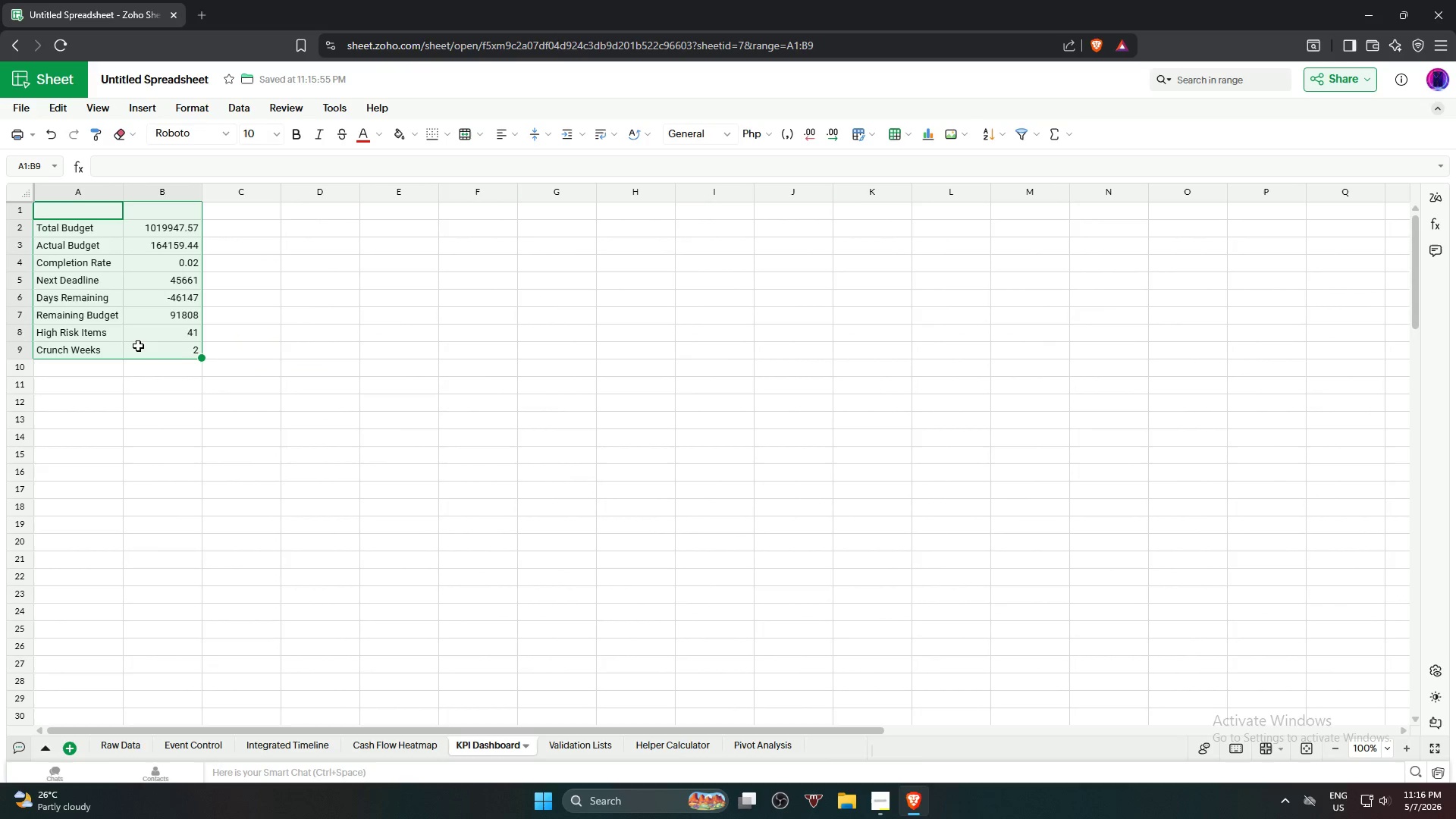 
key(Alt+Control+T)
 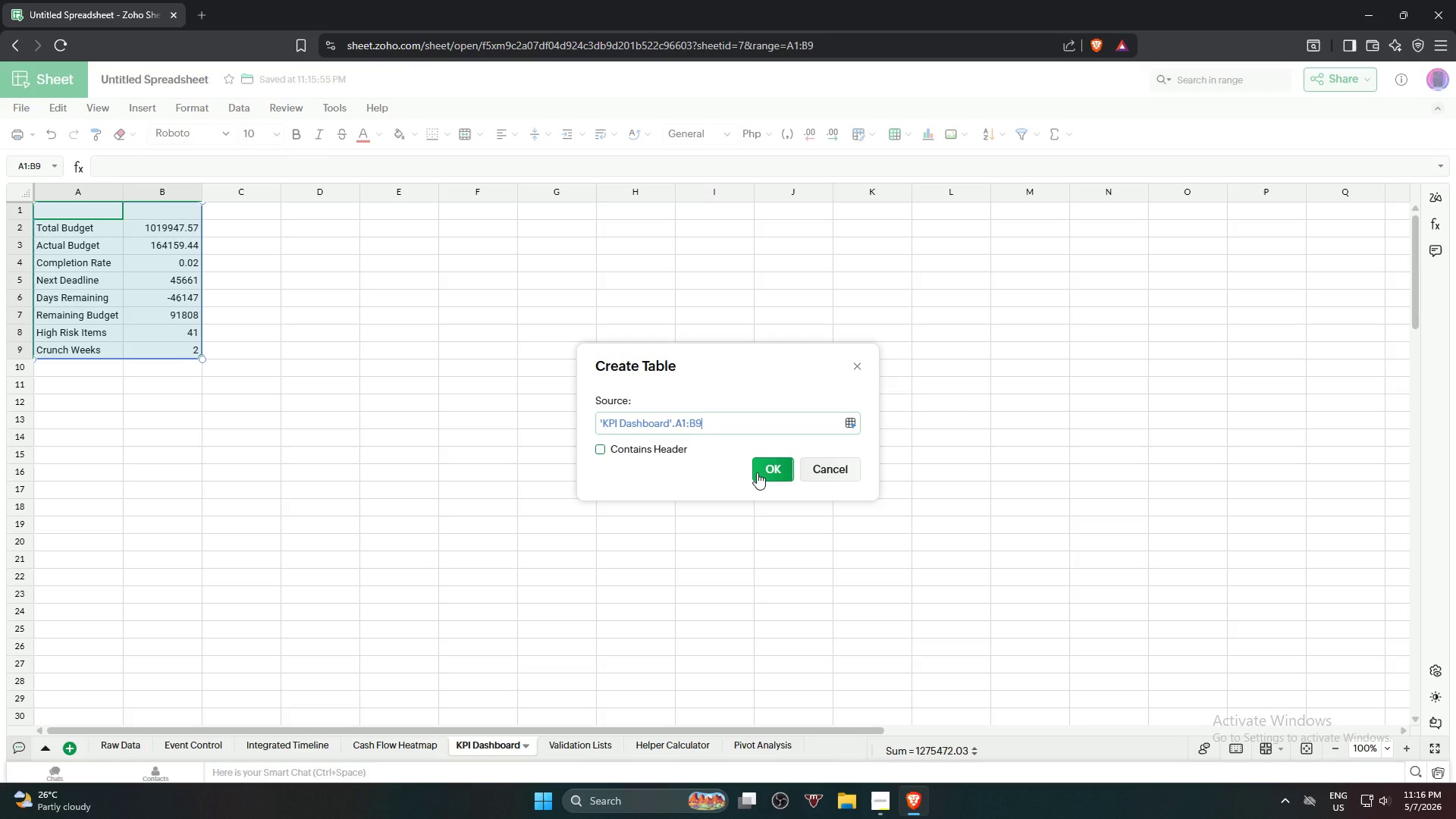 
left_click([757, 472])
 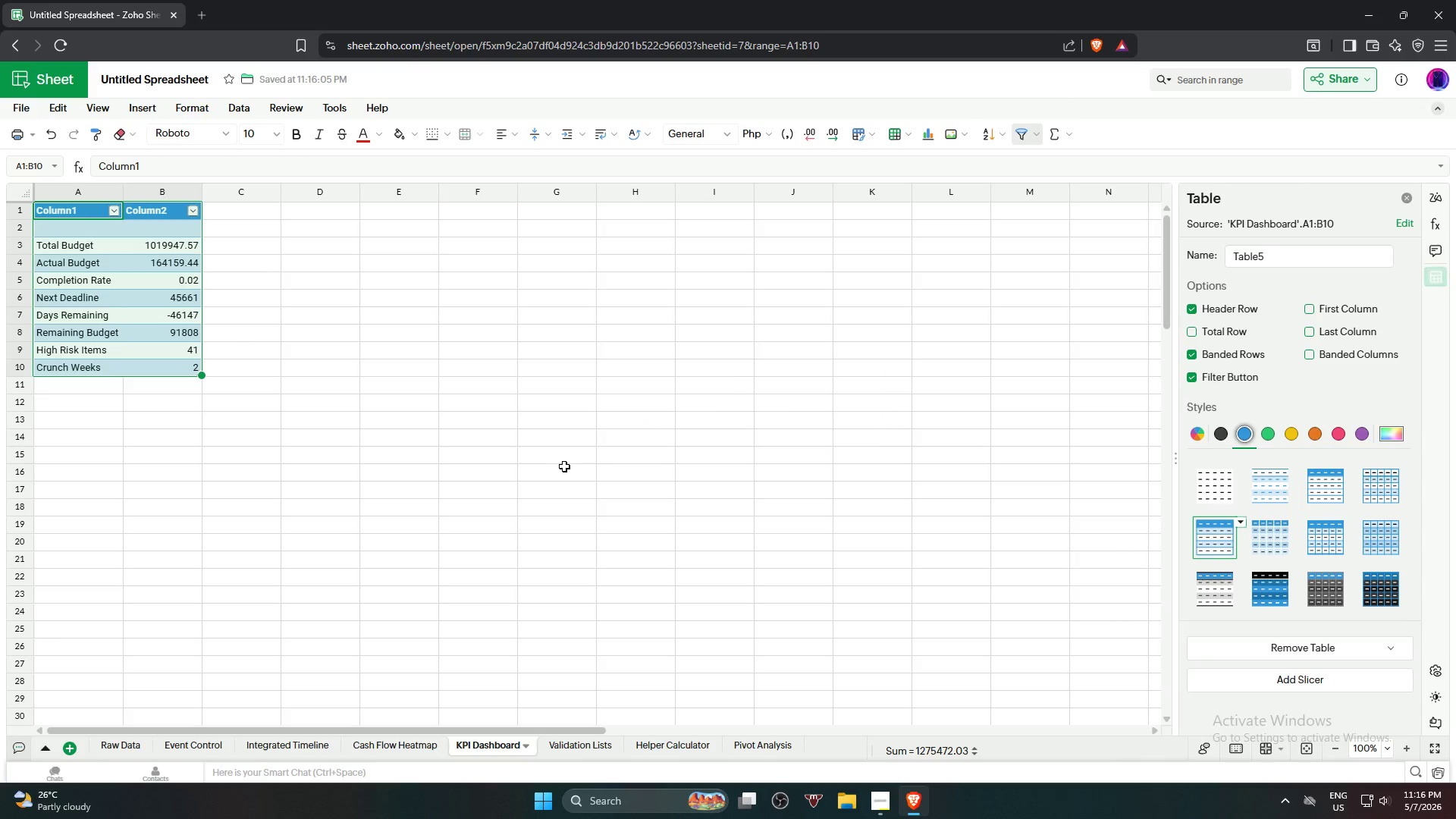 
left_click([564, 466])
 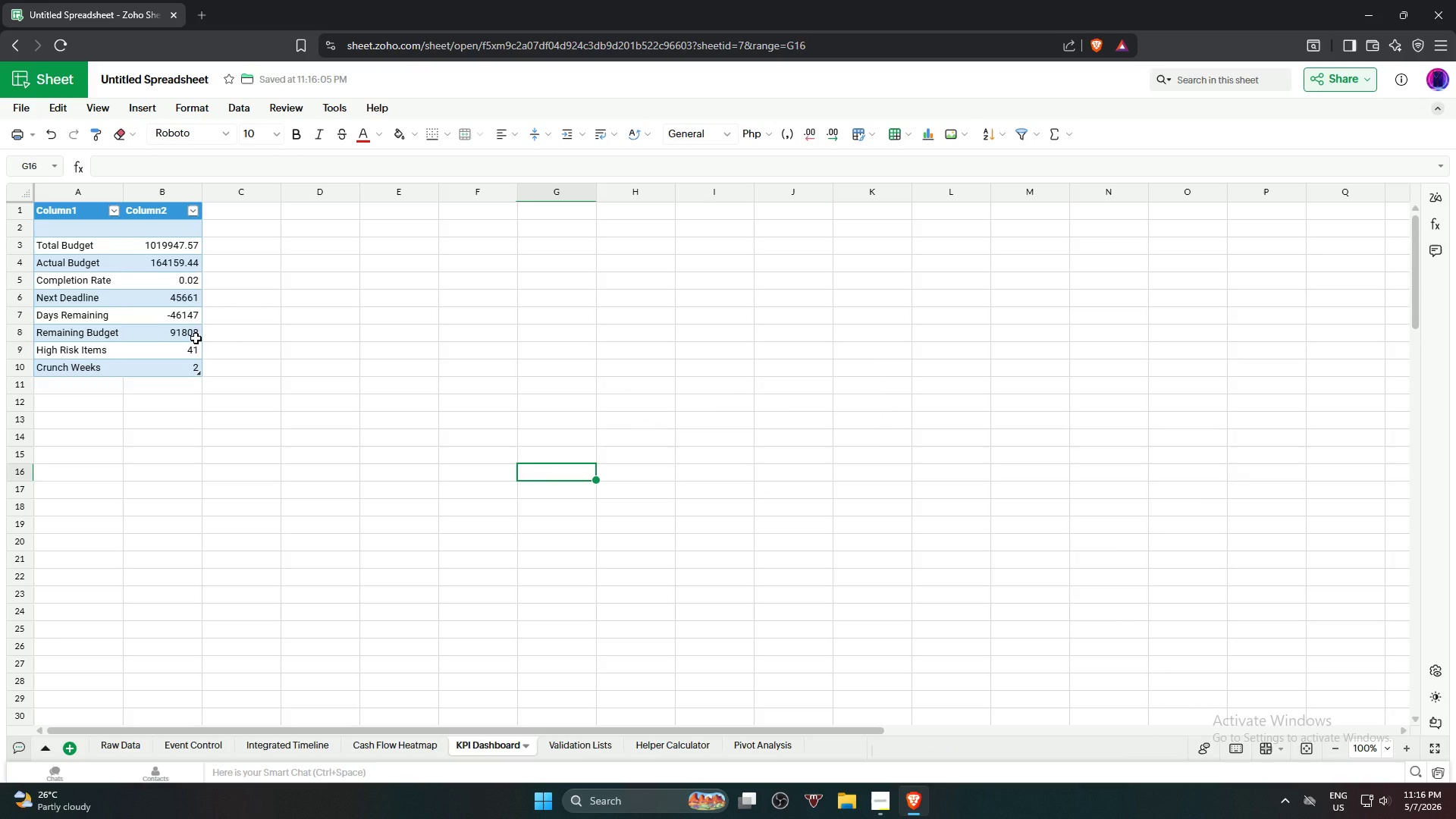 
hold_key(key=ControlLeft, duration=0.77)
 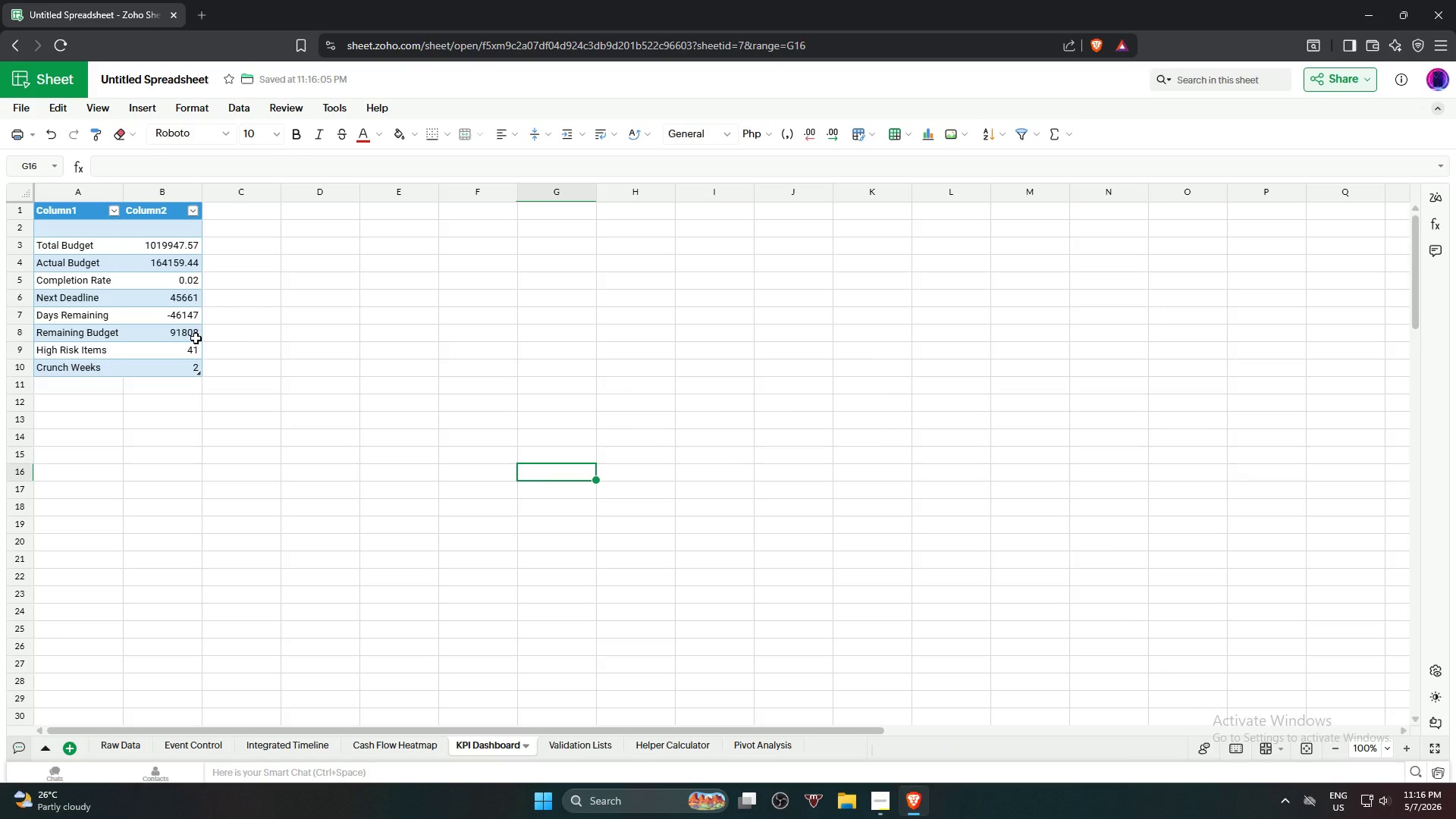 
key(Alt+Control+AltLeft)
 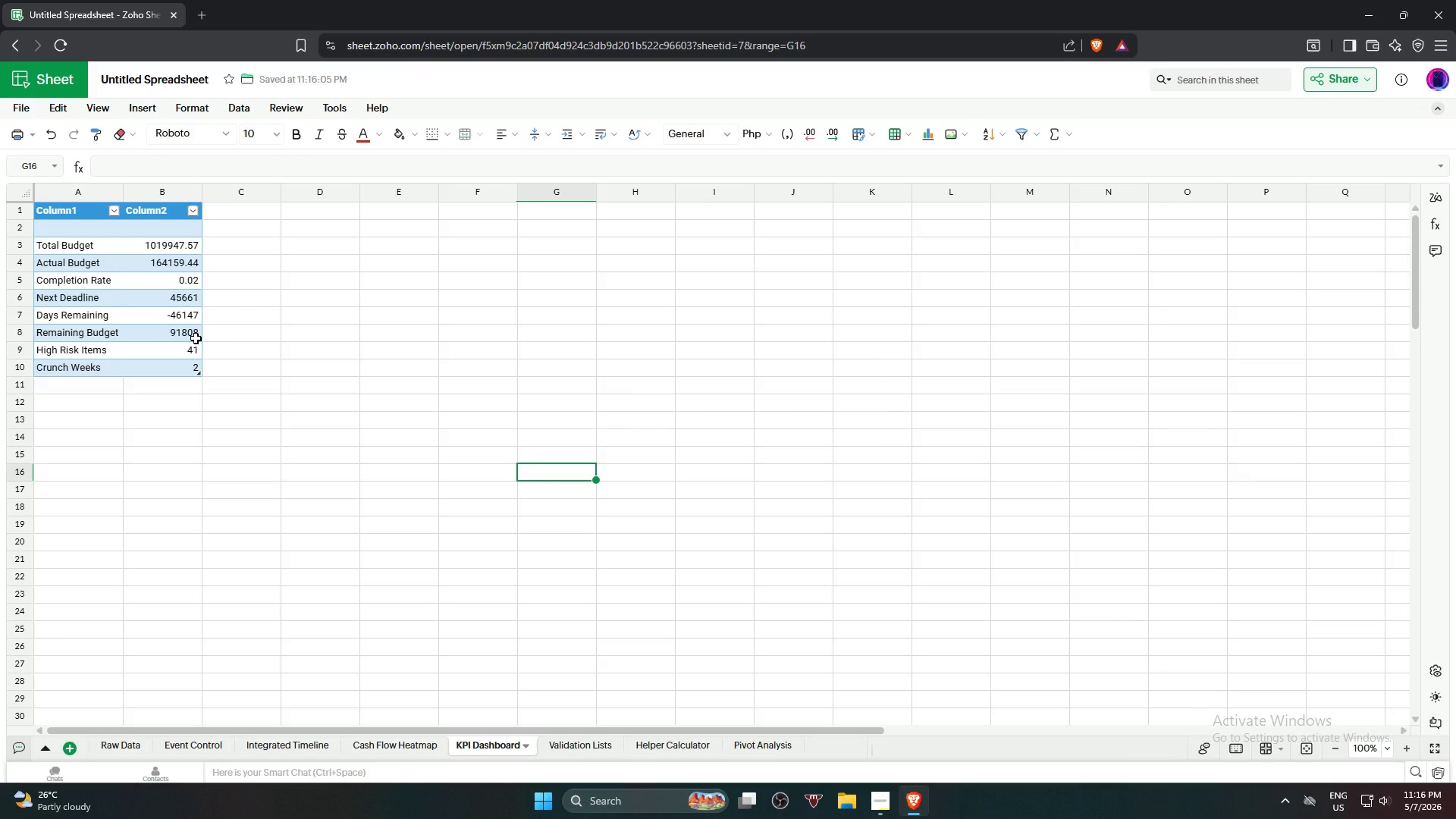 
key(Control+Z)
 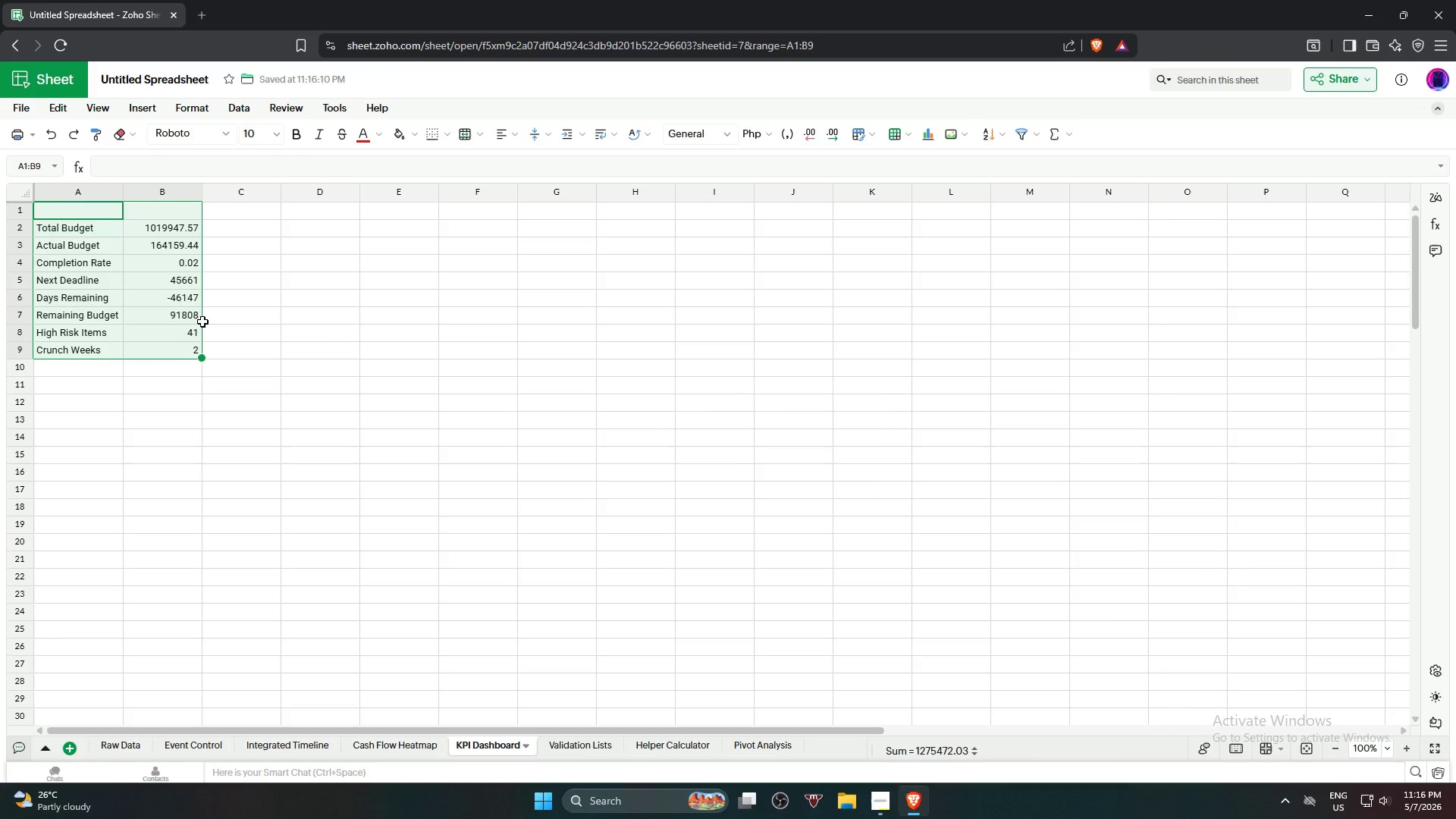 
key(Alt+Control+T)
 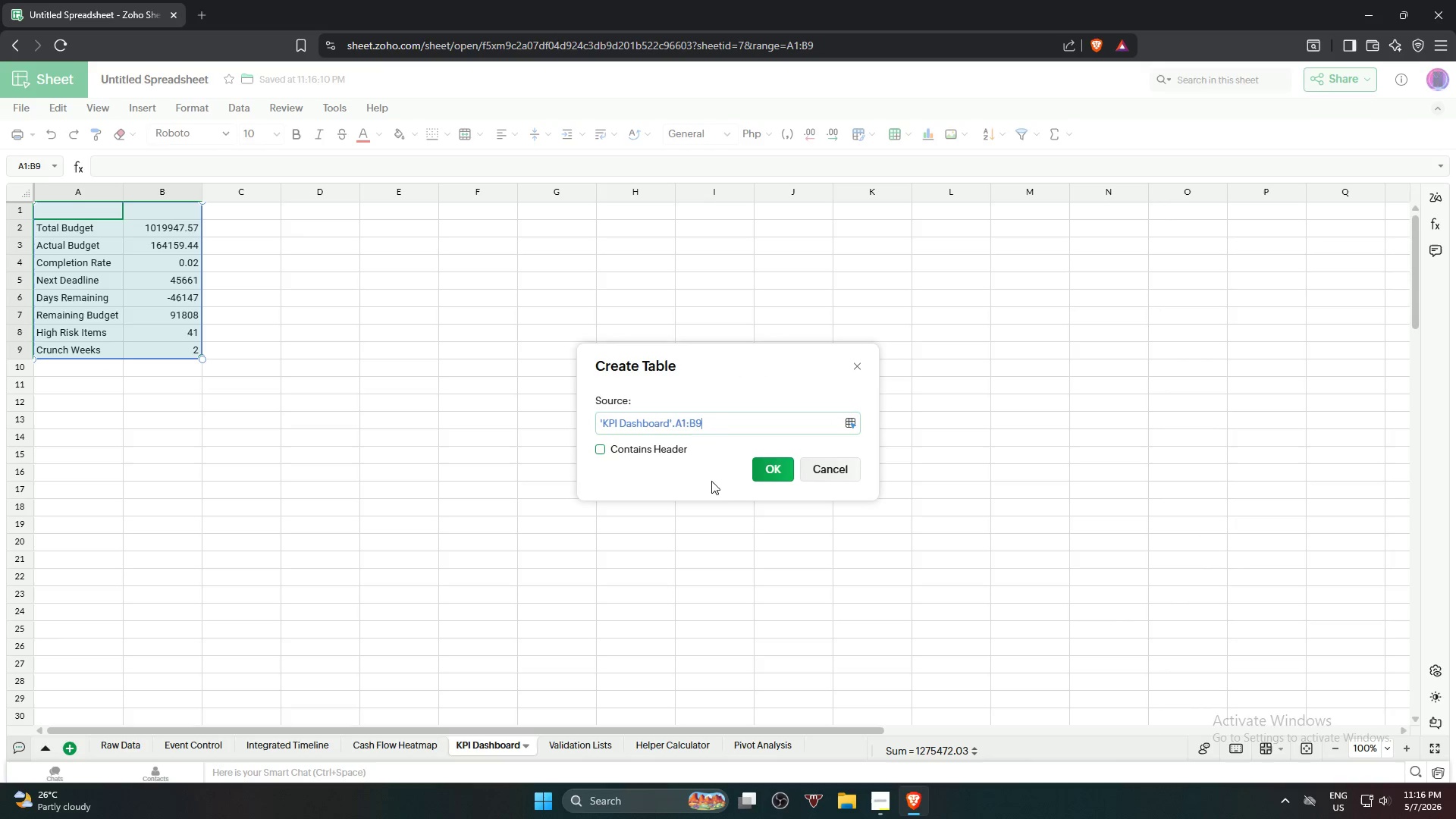 
left_click([752, 469])
 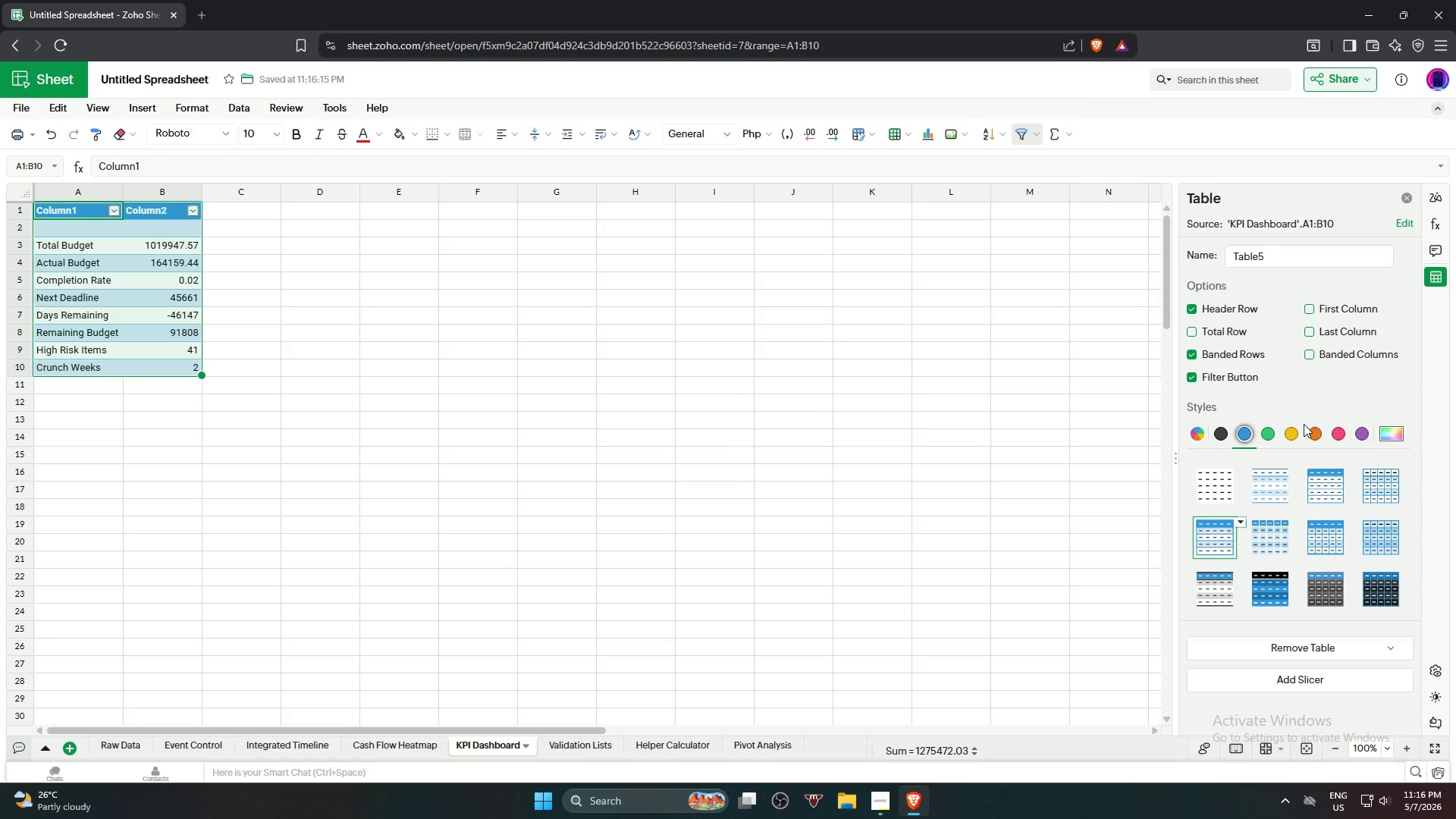 
left_click([1294, 431])
 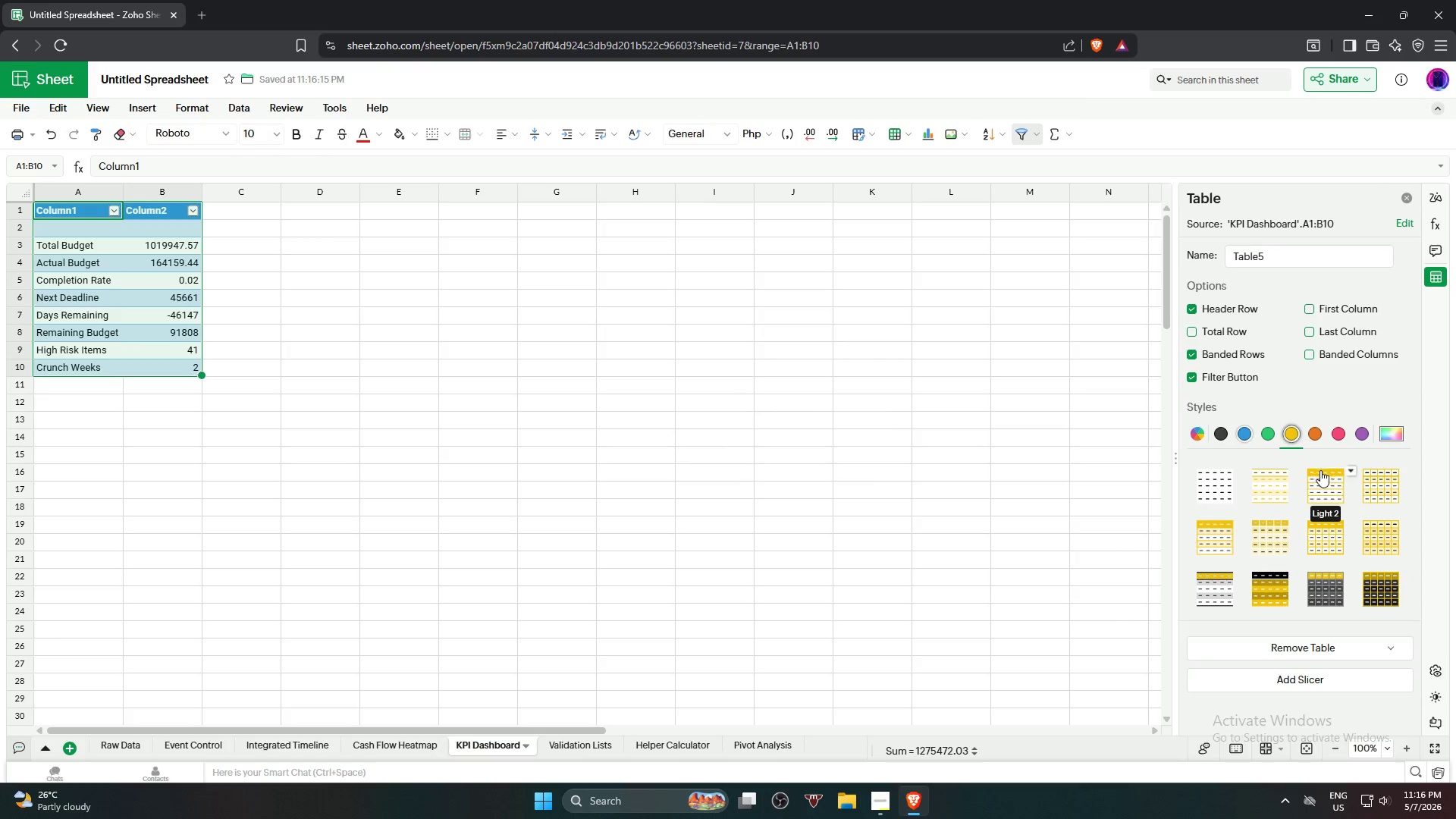 
left_click([1323, 483])
 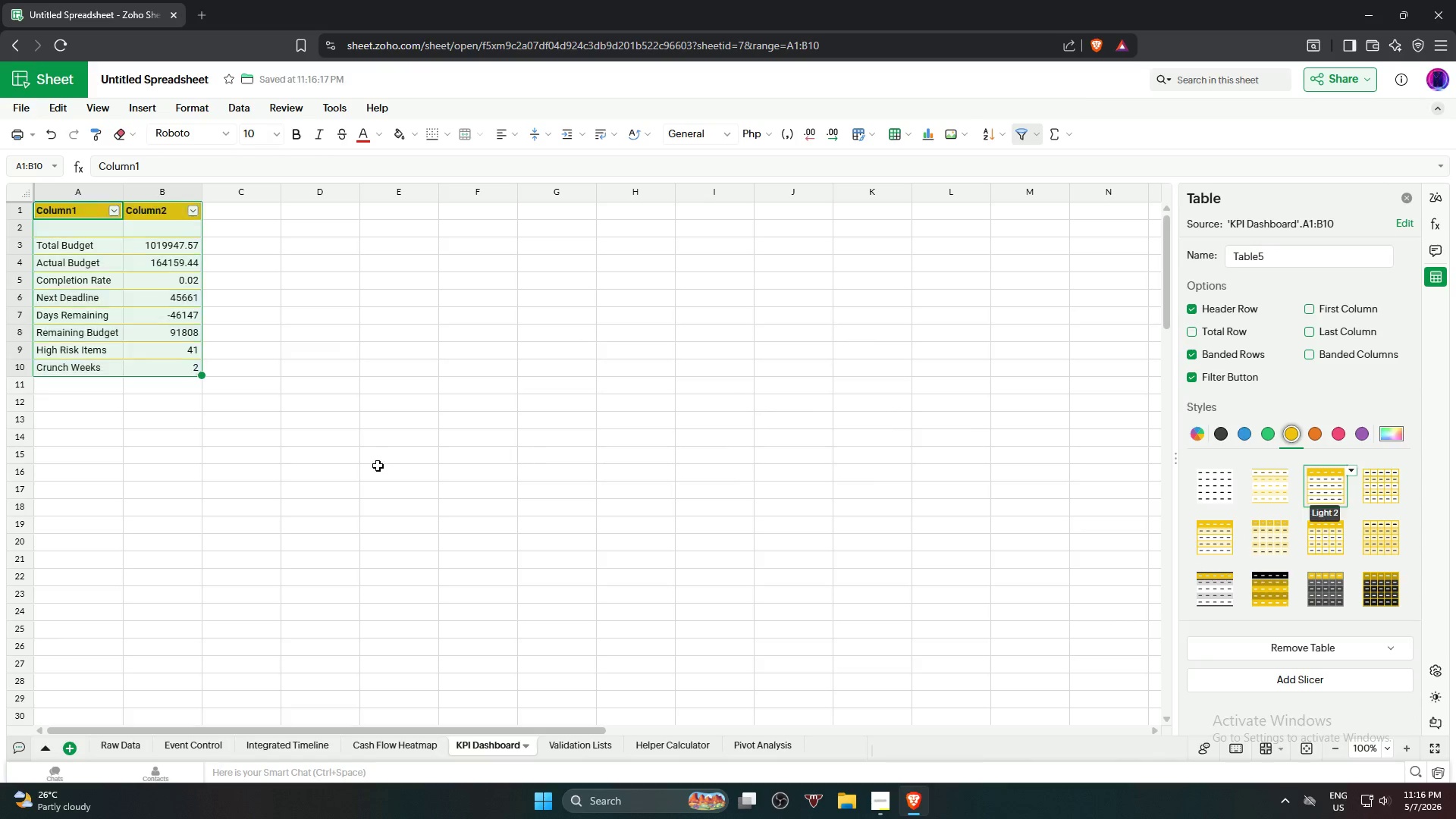 
left_click([375, 466])
 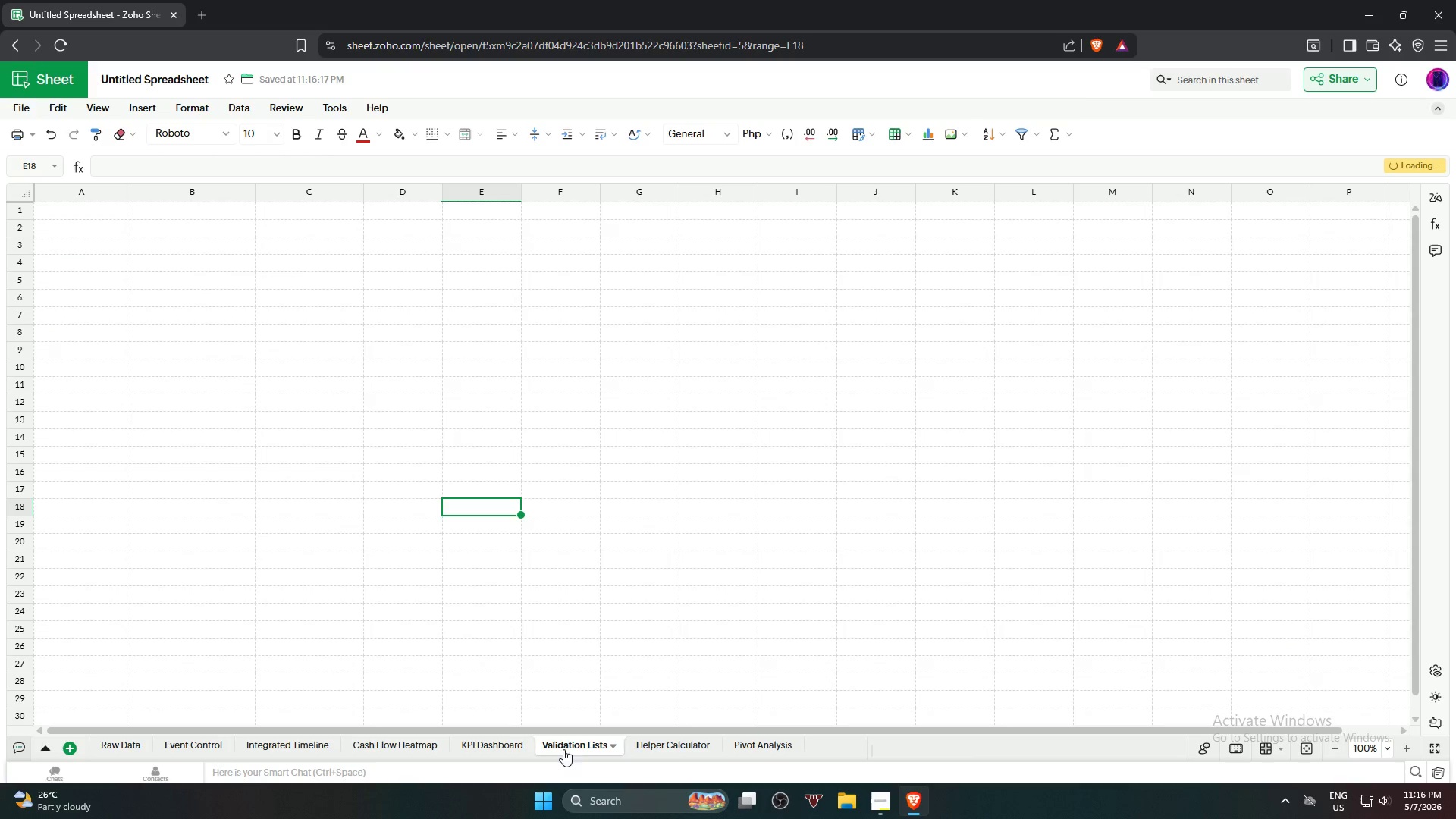 
left_click([301, 410])
 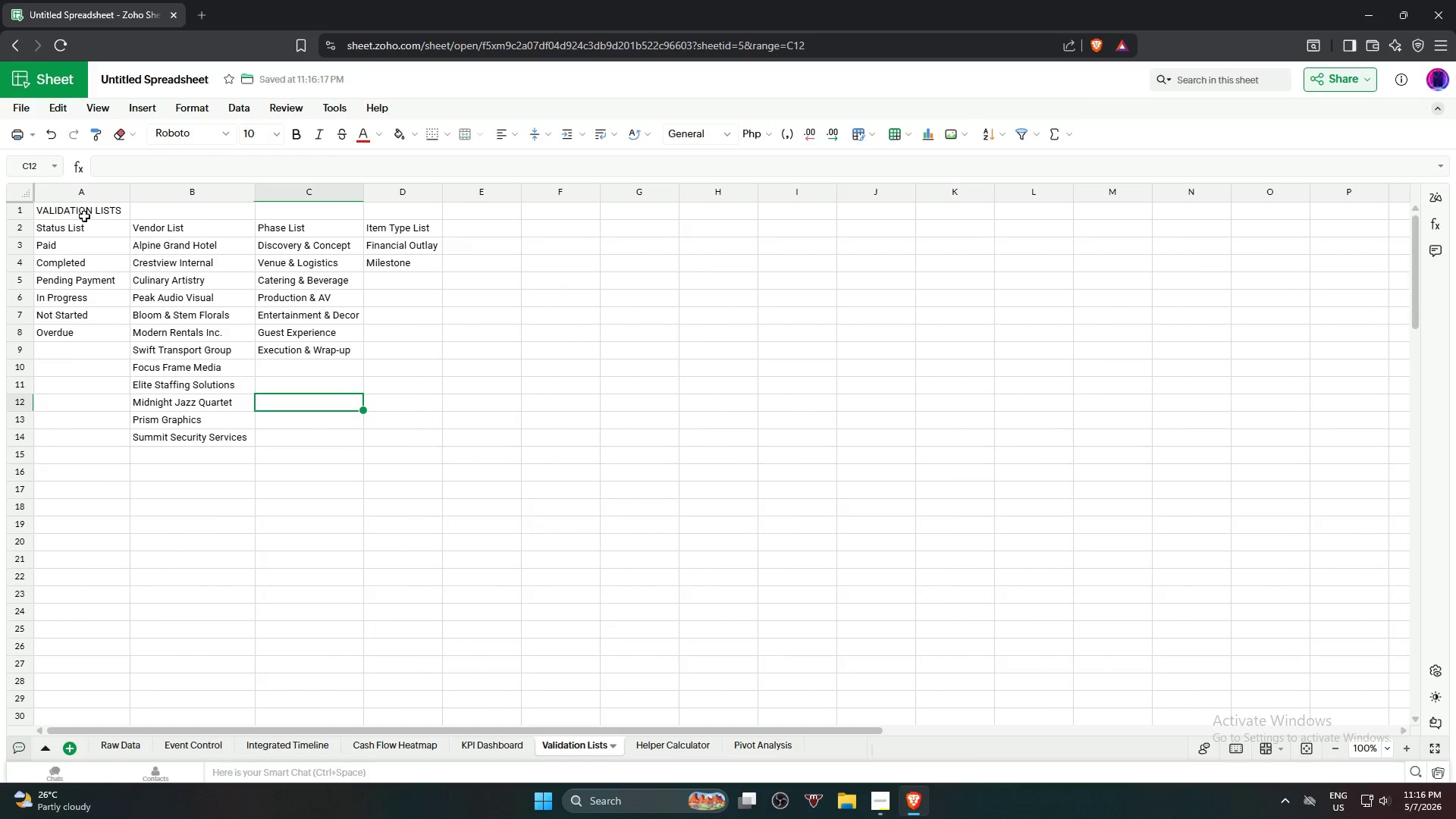 
left_click_drag(start_coordinate=[83, 215], to_coordinate=[382, 438])
 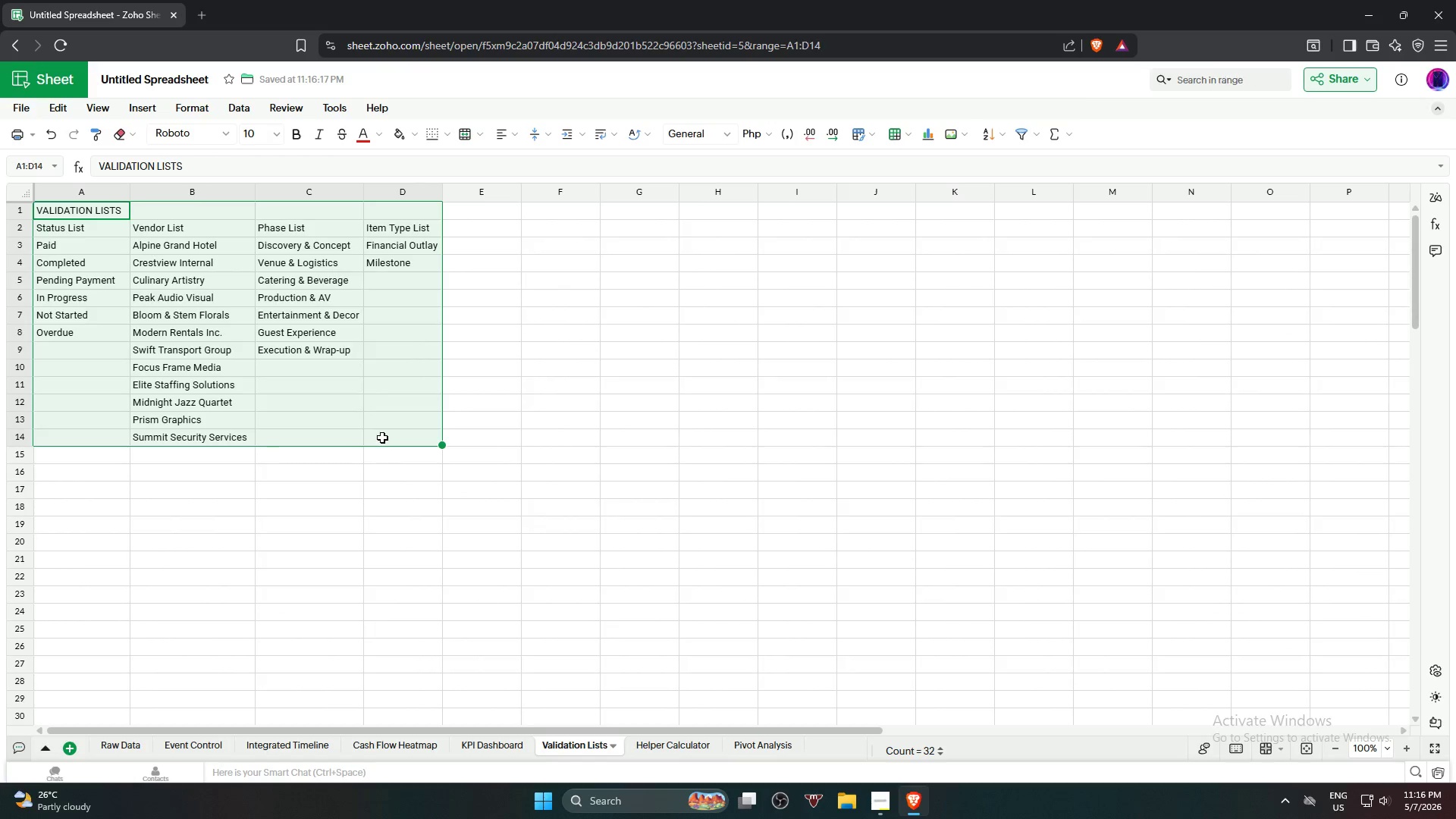 
key(Alt+Control+T)
 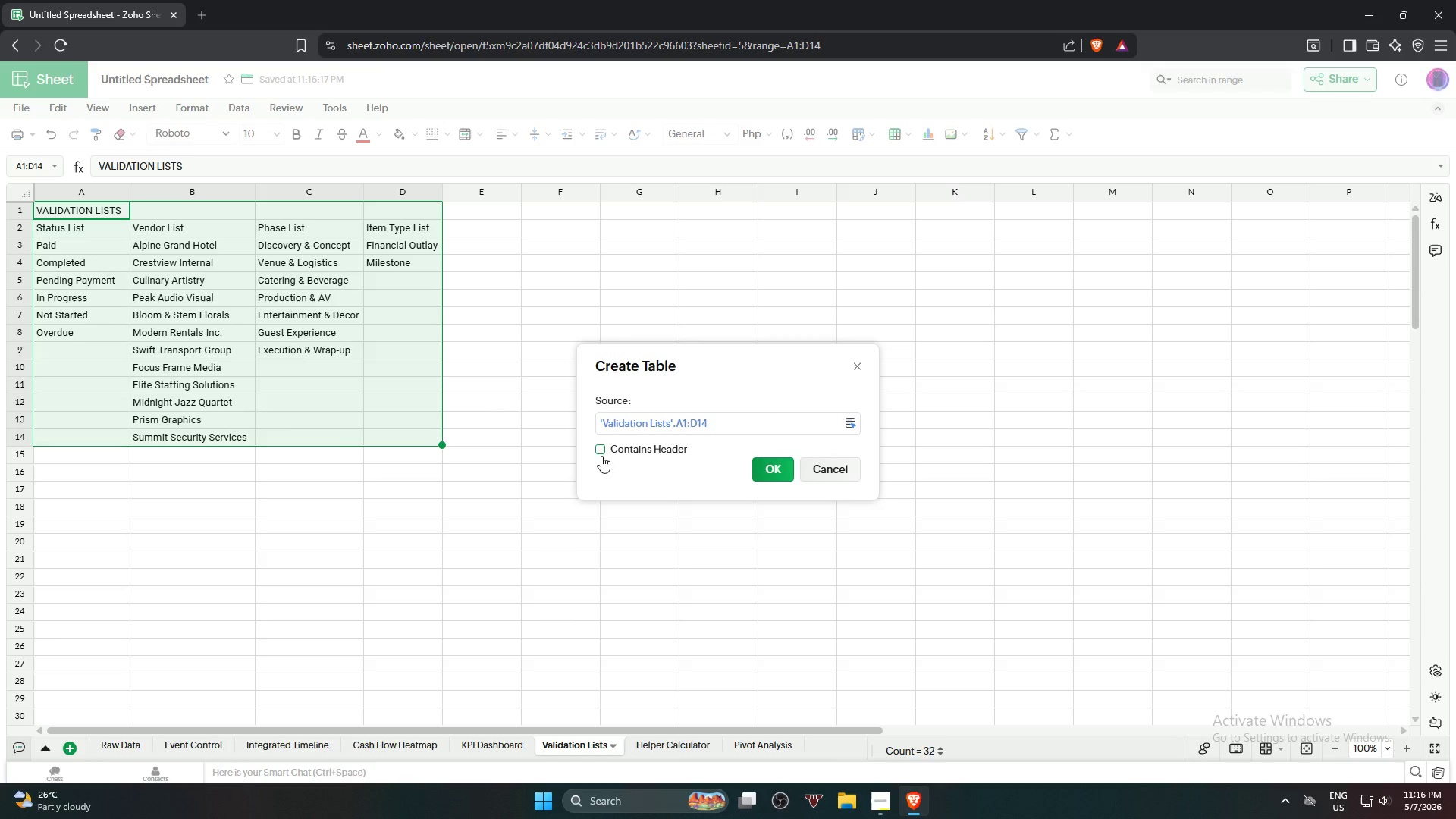 
left_click([783, 481])
 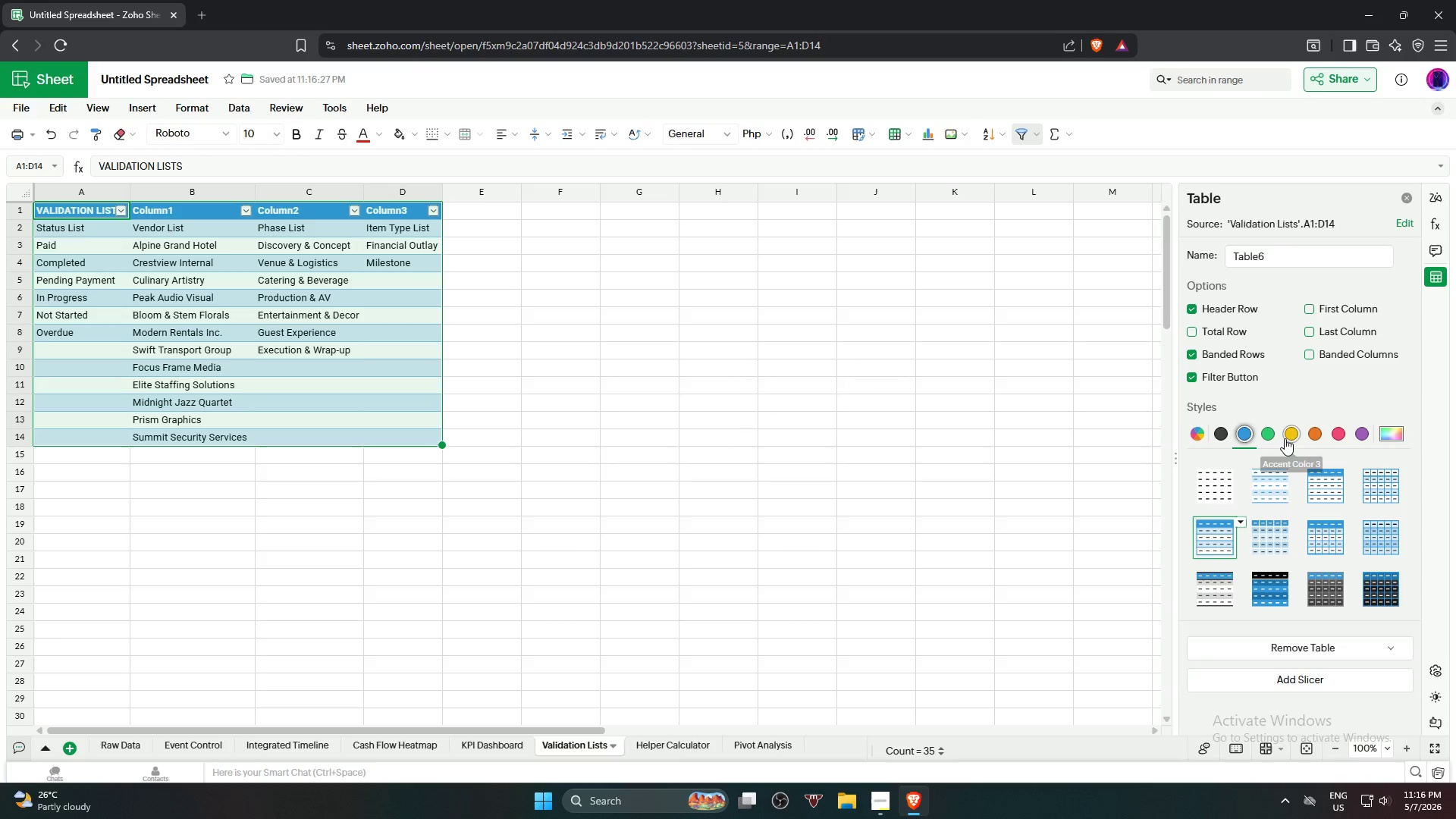 
left_click([1329, 482])
 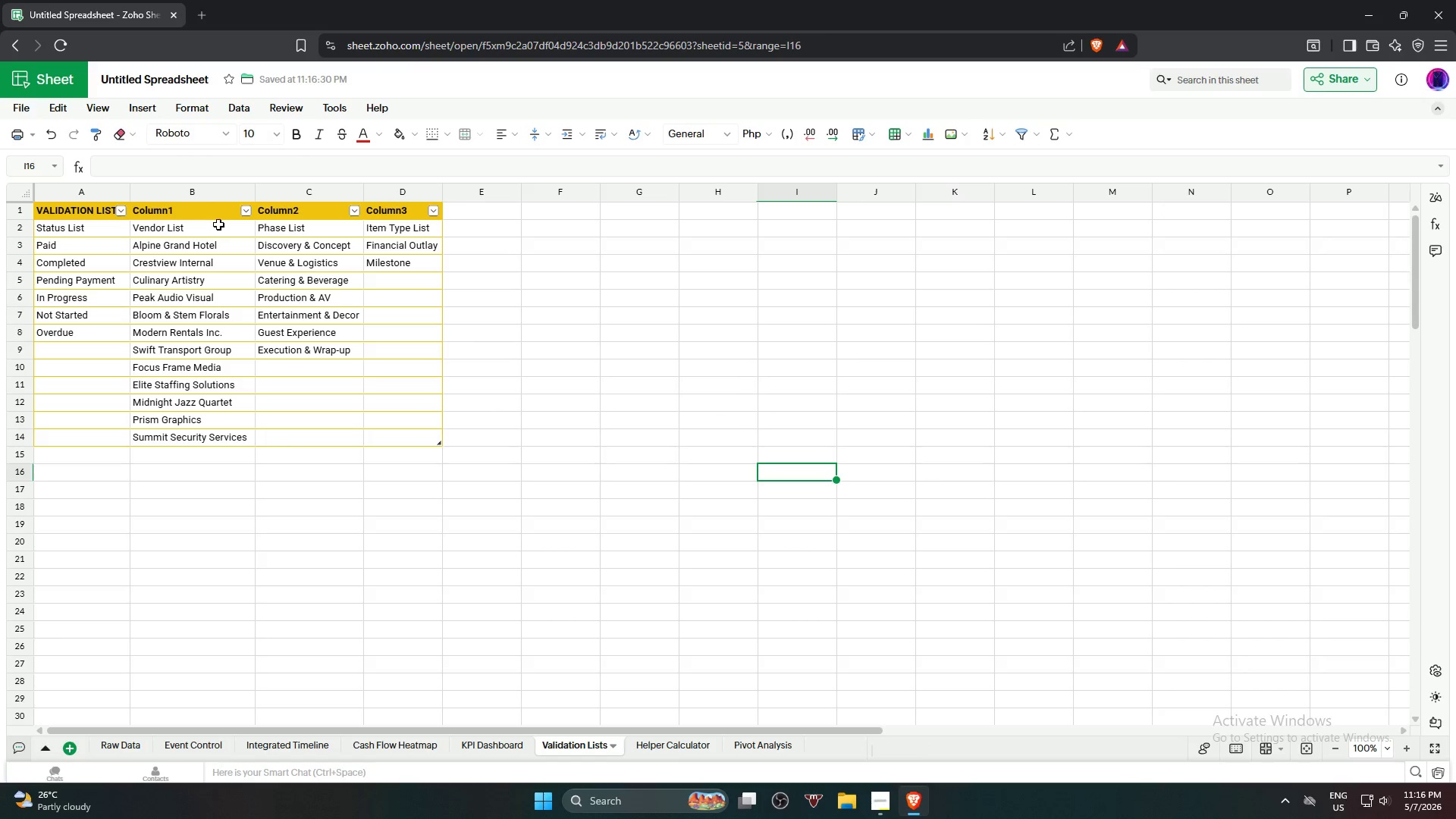 
wait(6.67)
 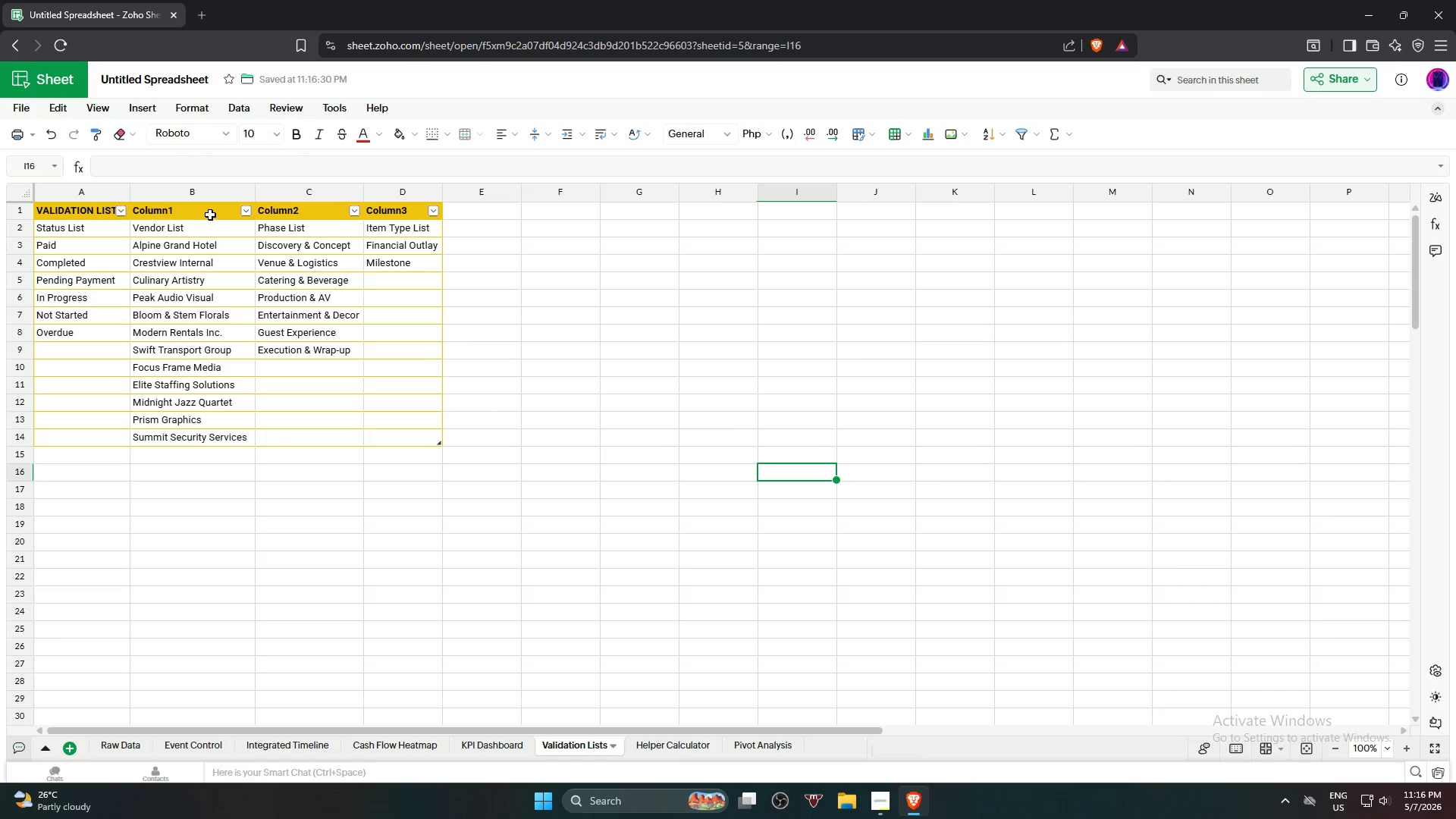 
key(Control+Z)
 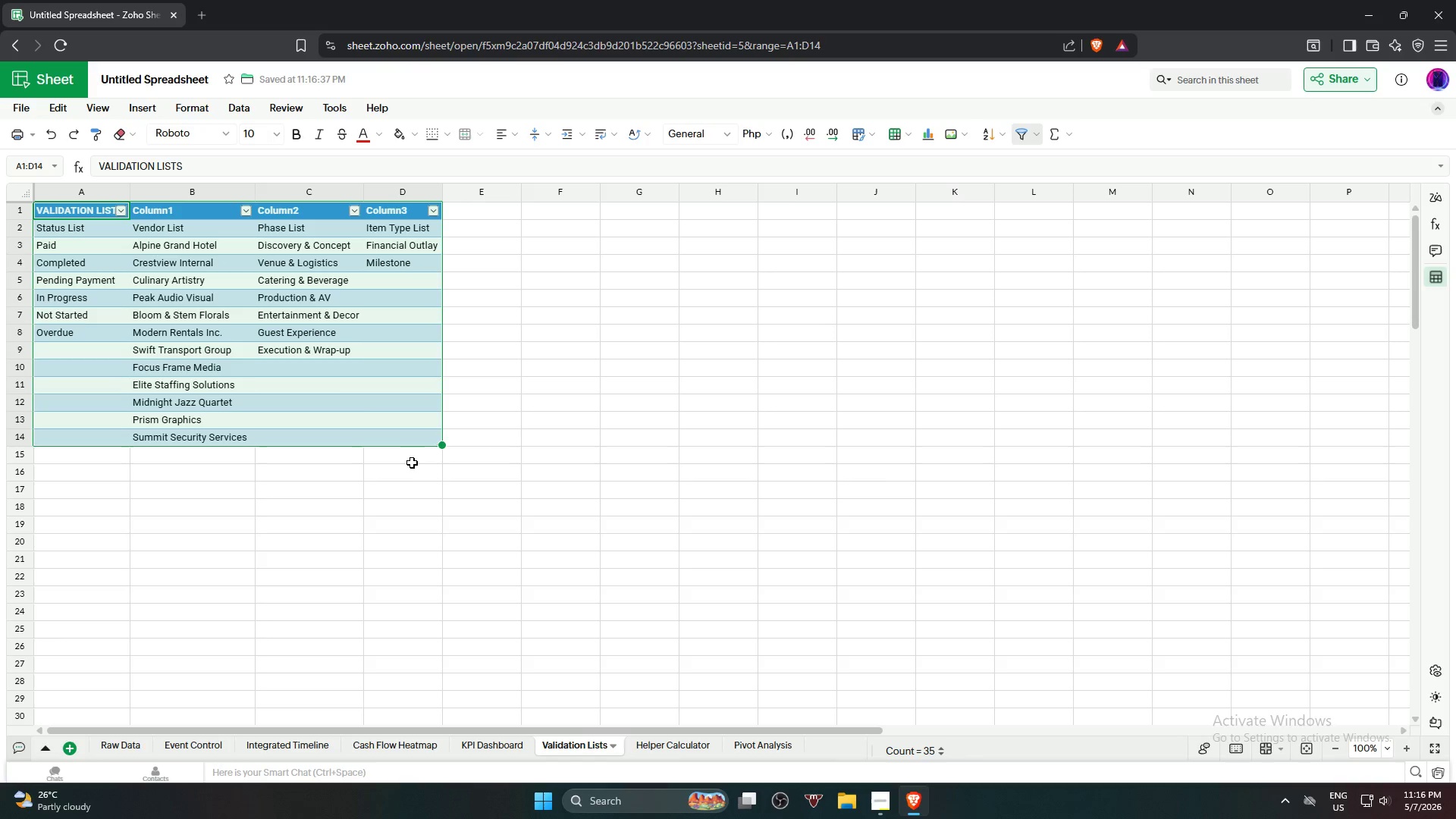 
key(Control+Z)
 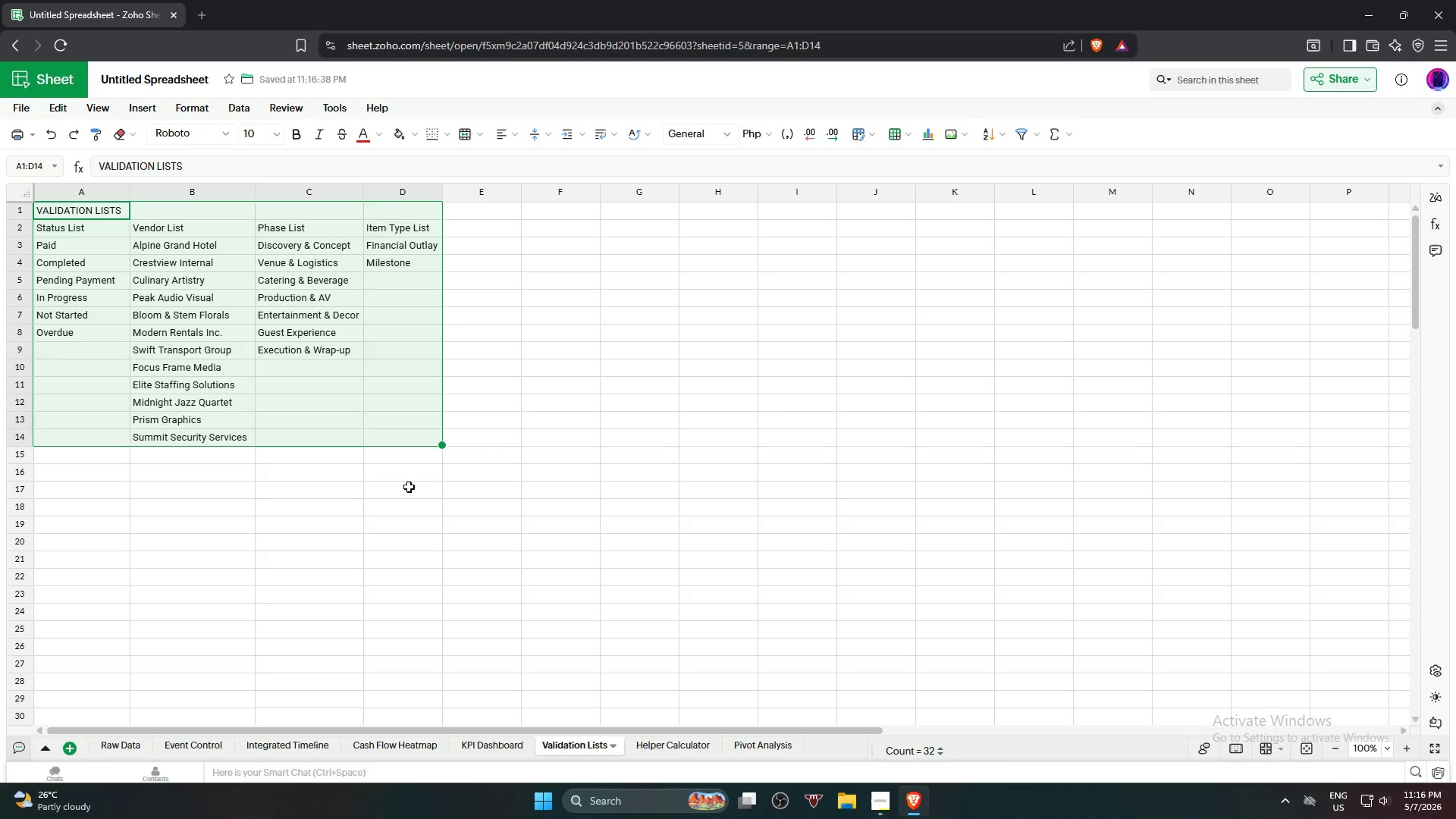 
left_click([396, 550])
 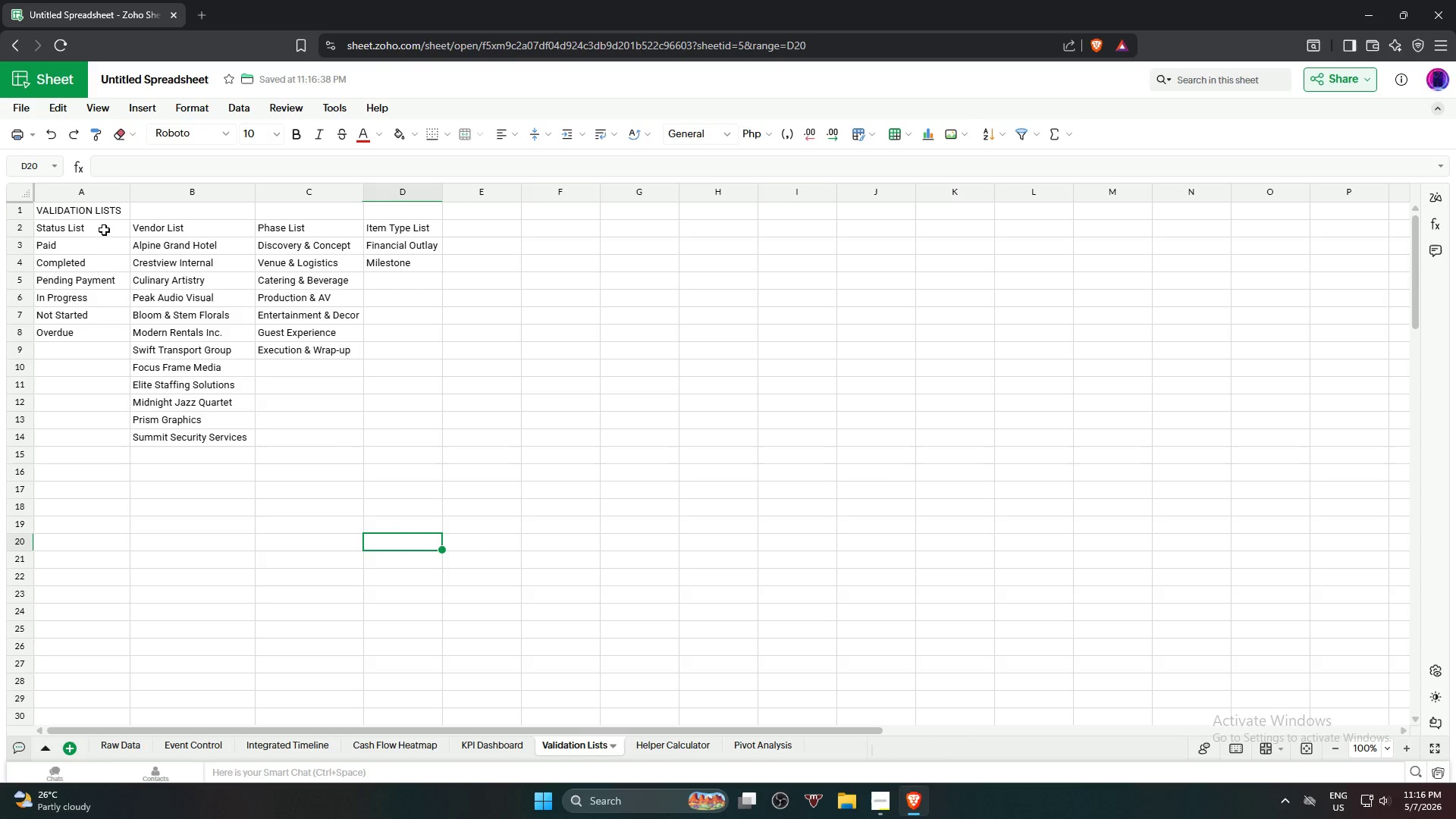 
left_click([108, 212])
 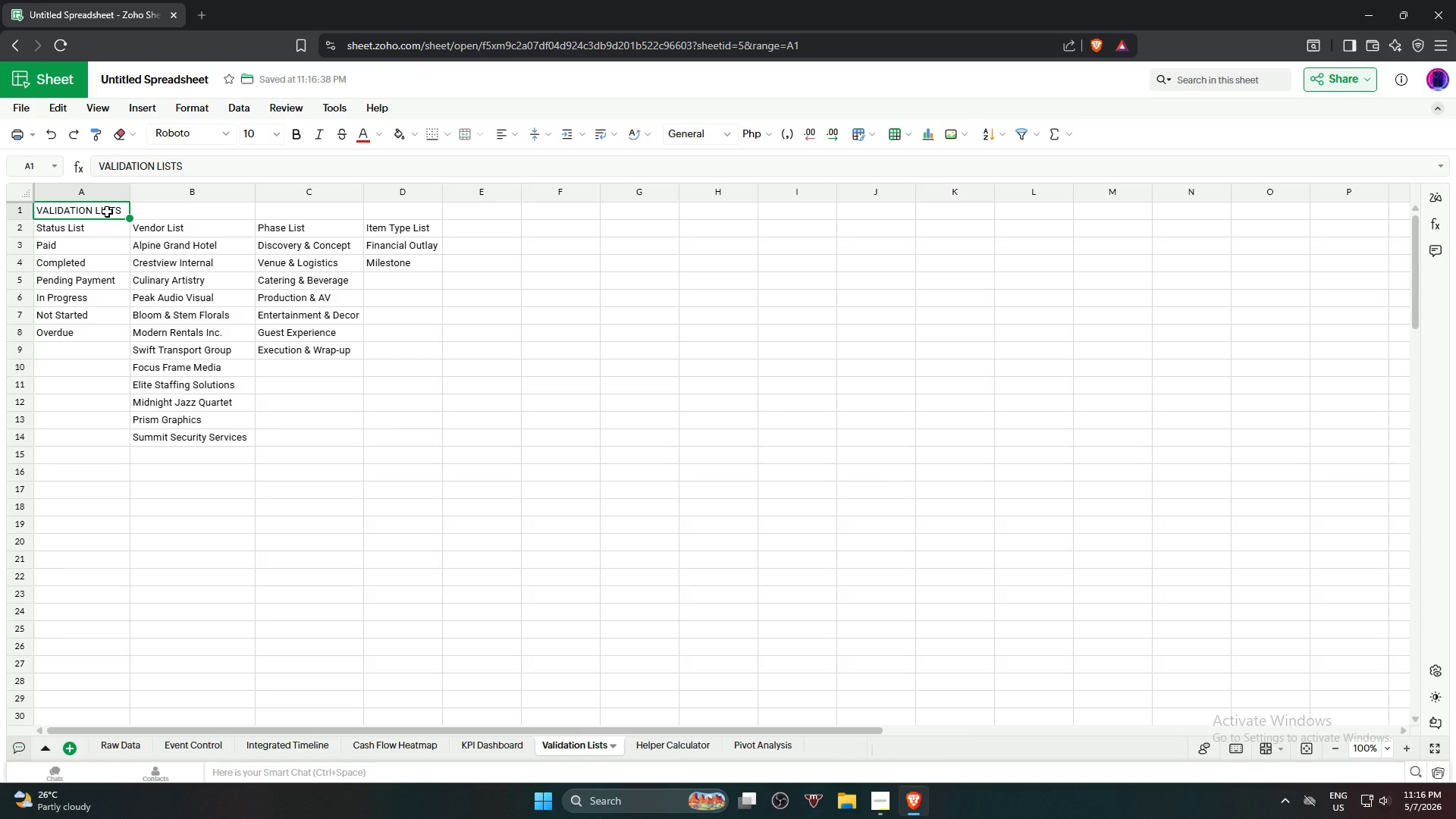 
key(Backspace)
 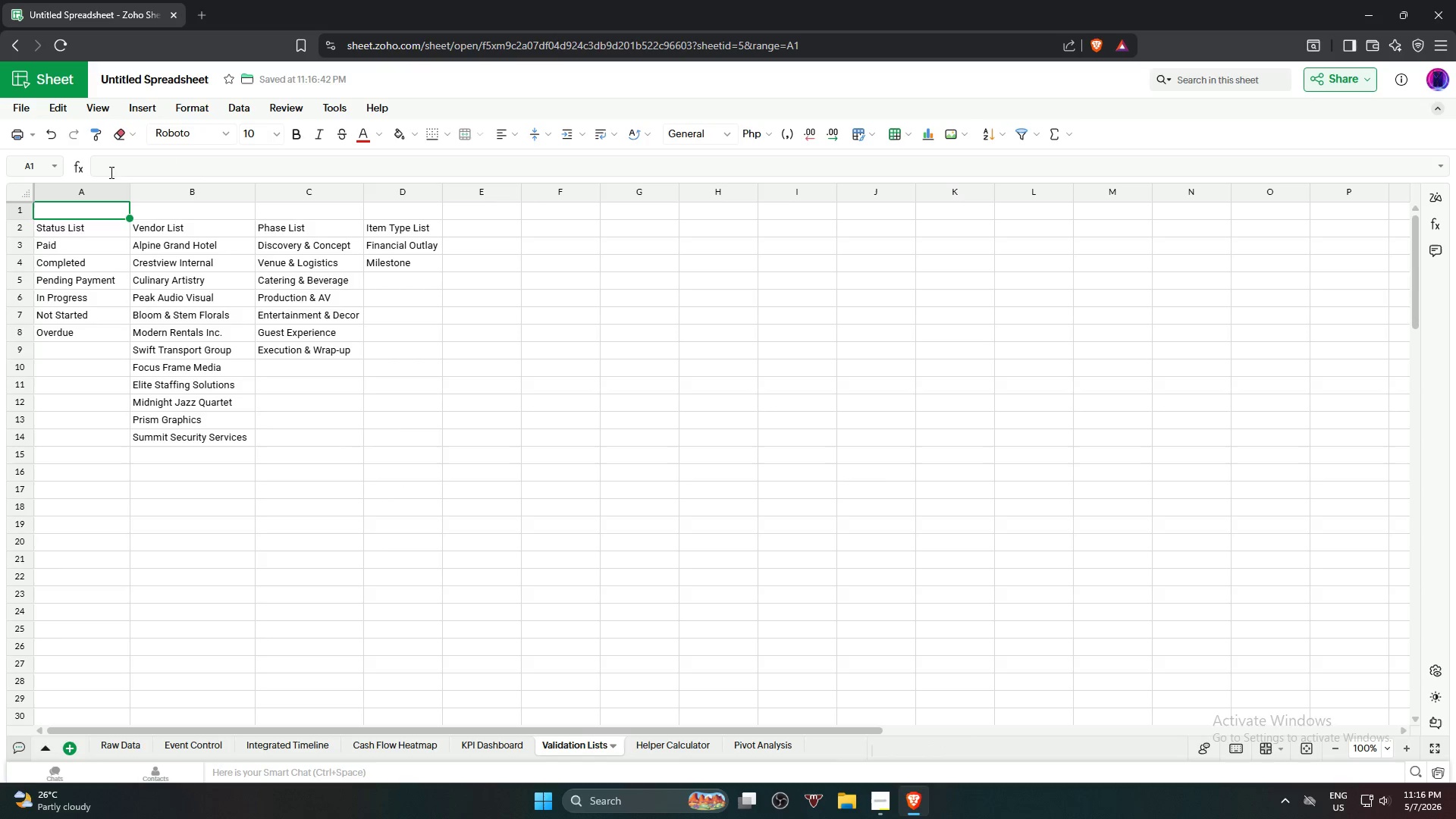 
left_click([255, 643])
 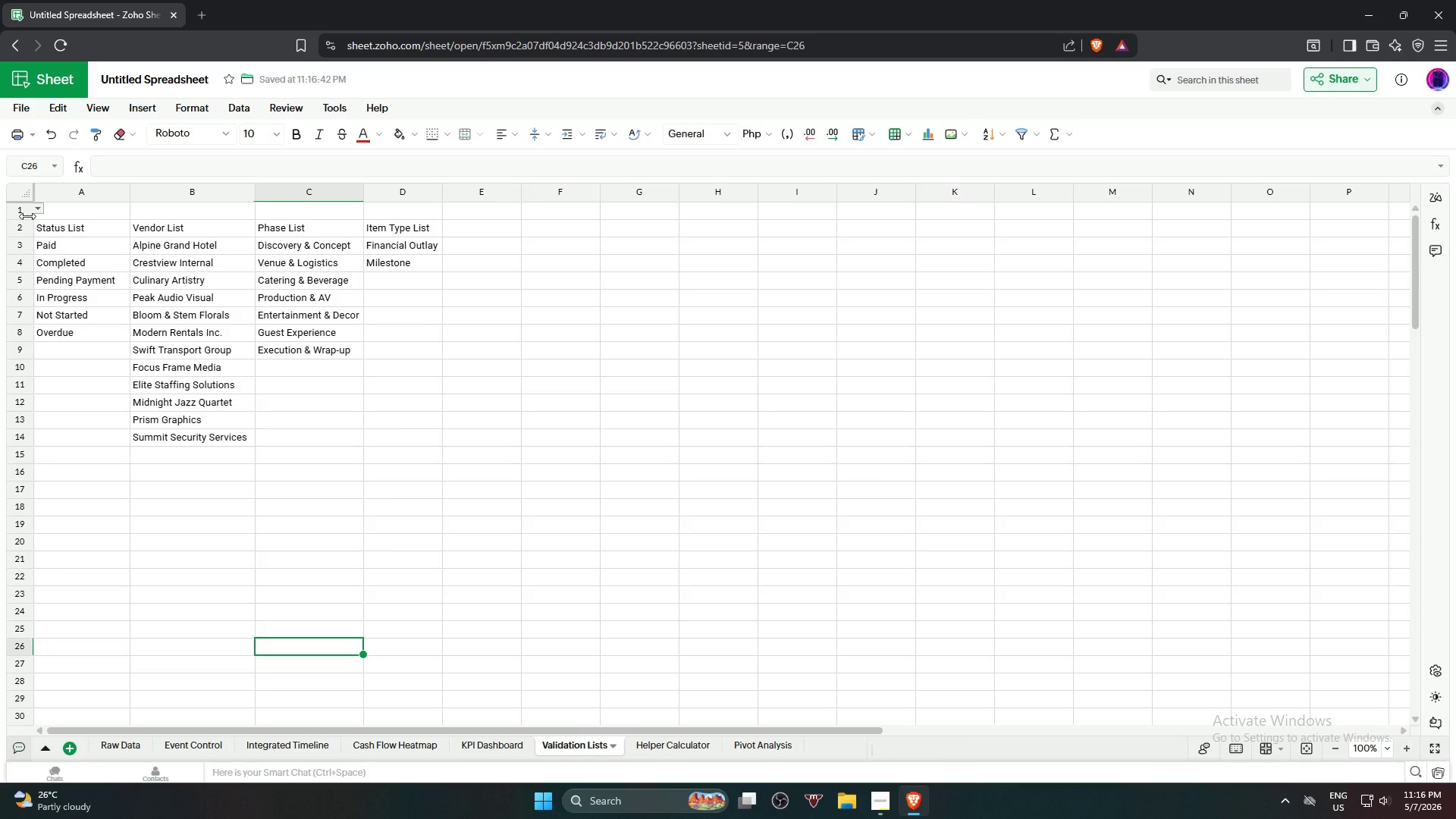 
left_click([18, 212])
 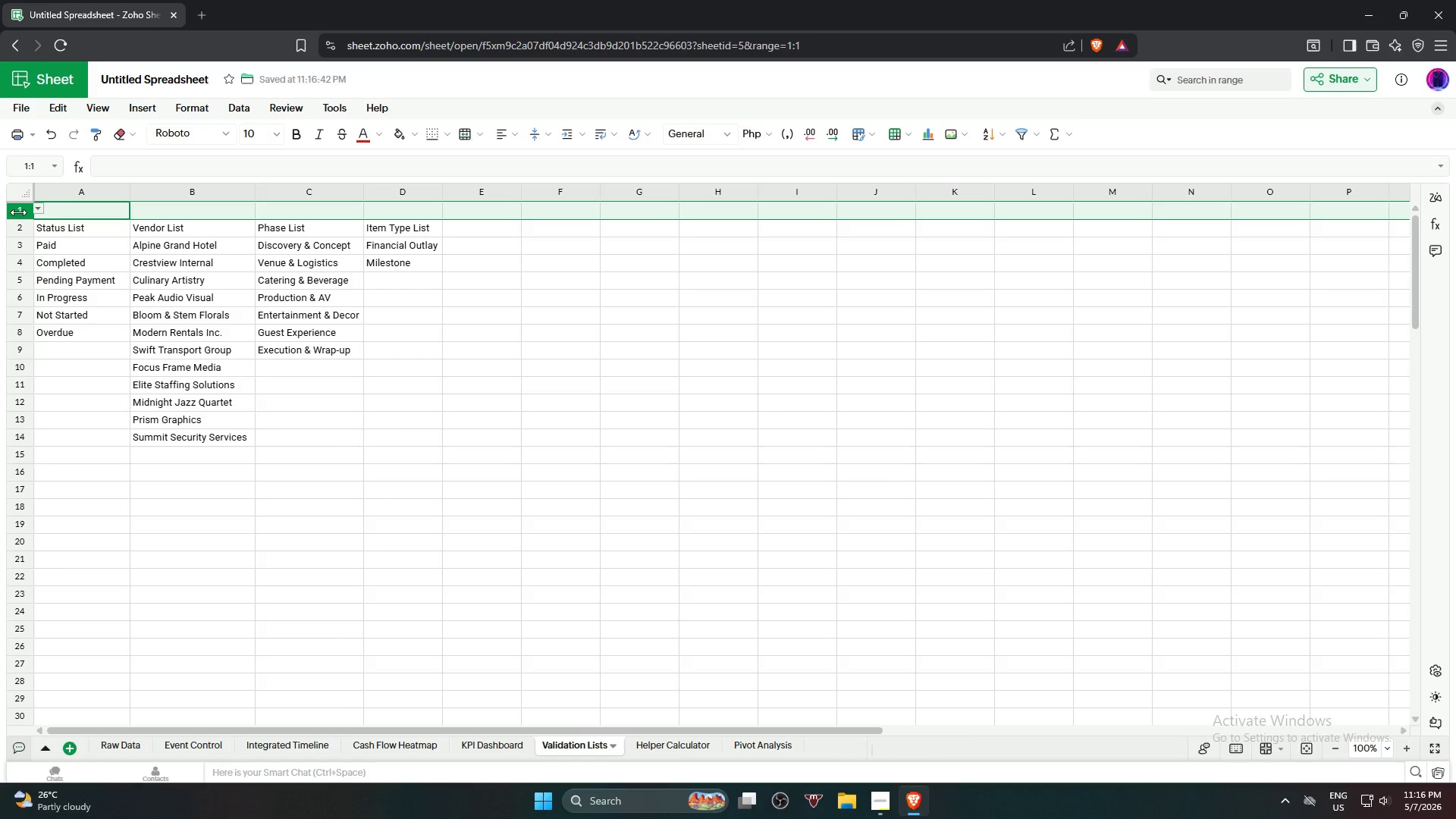 
right_click([18, 212])
 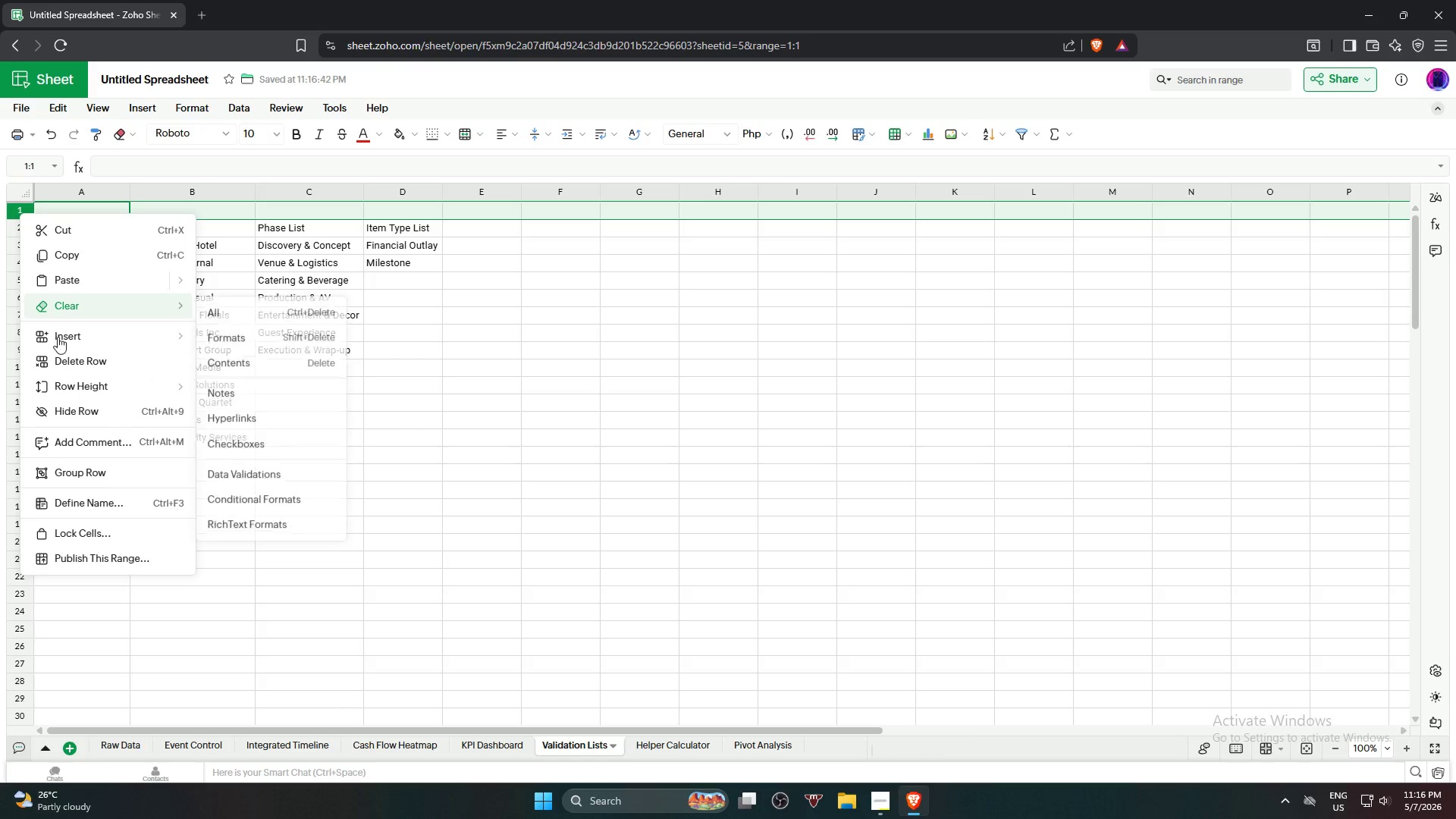 
left_click([74, 361])
 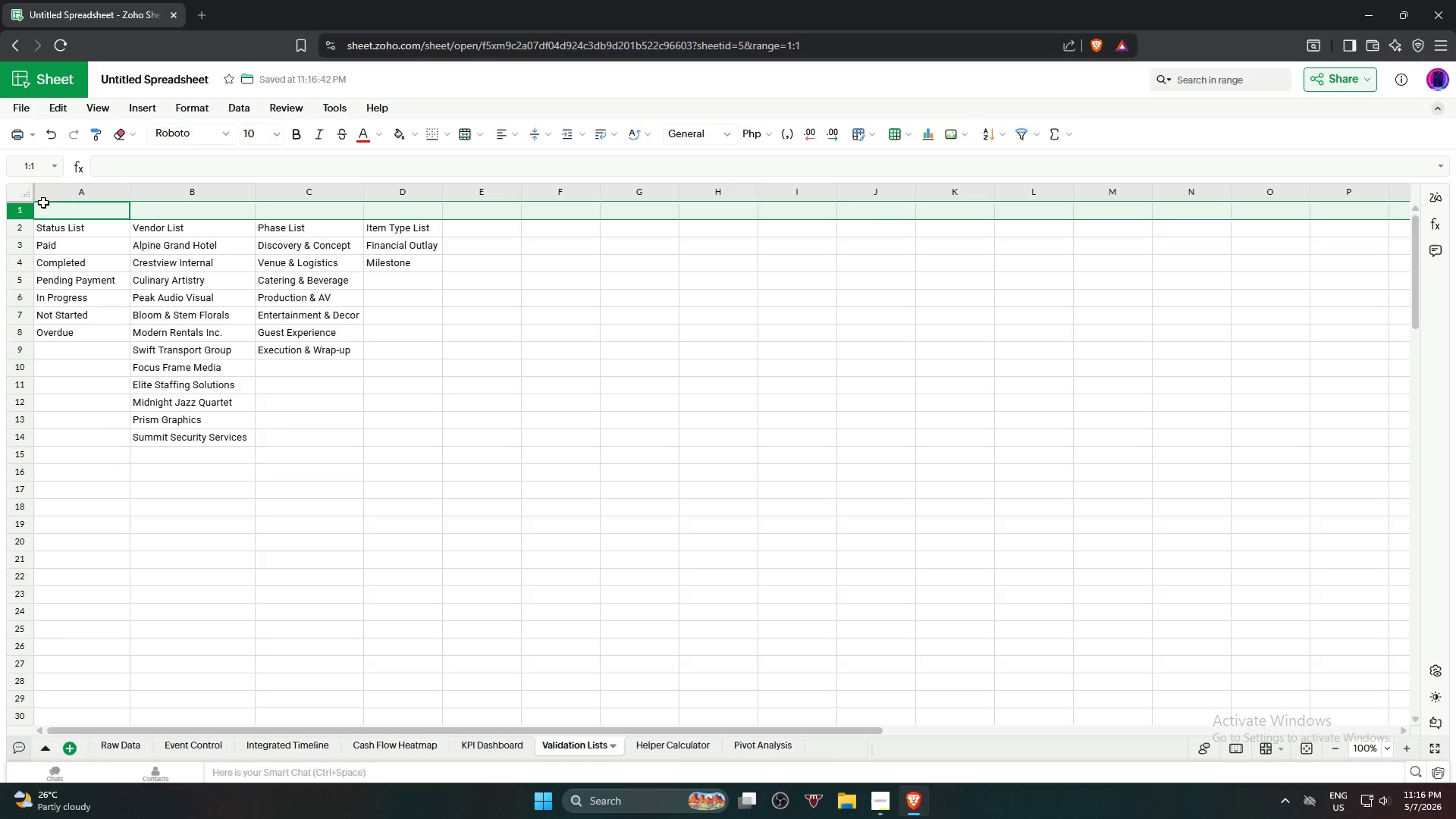 
right_click([23, 214])
 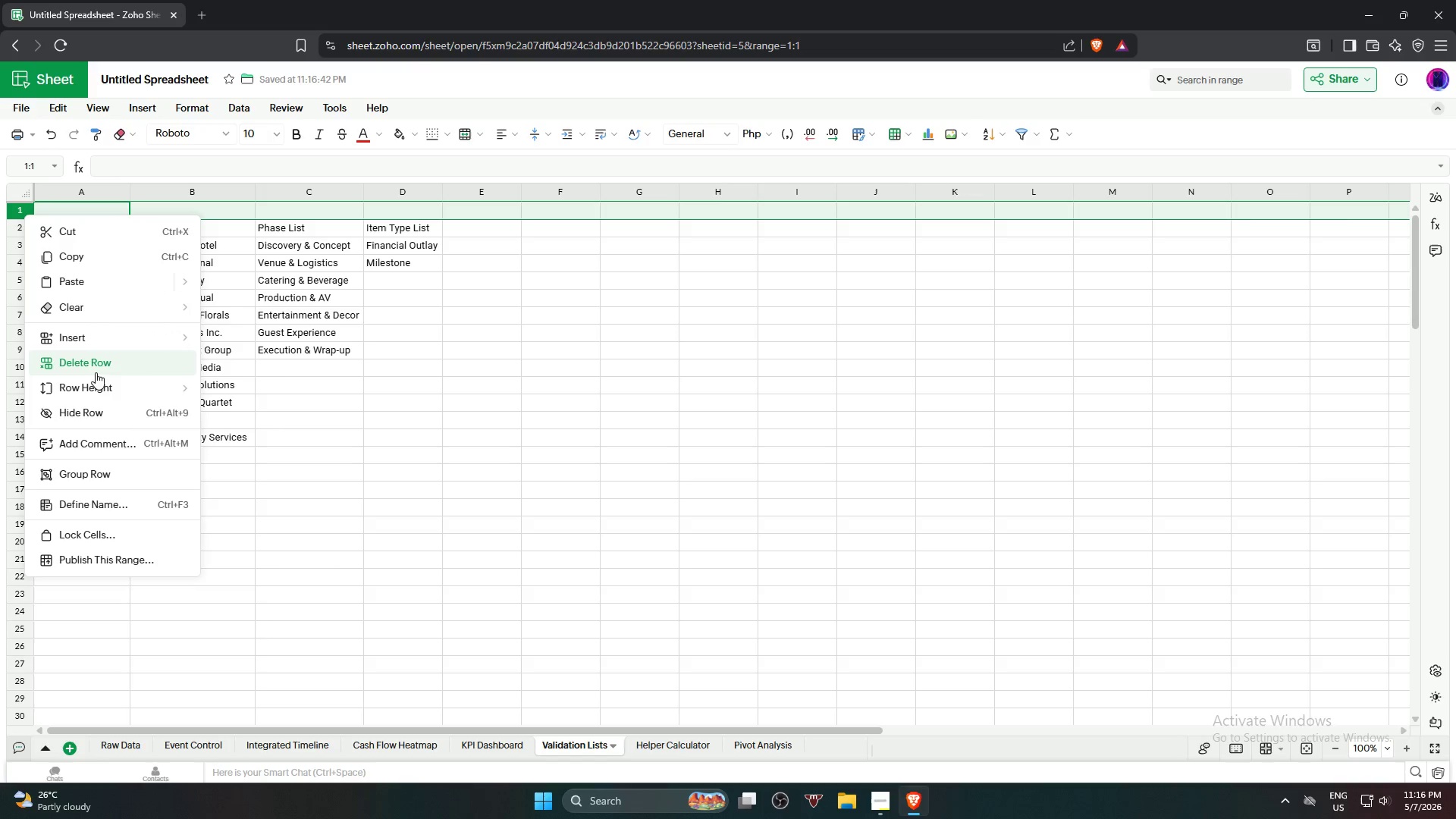 
left_click([104, 362])
 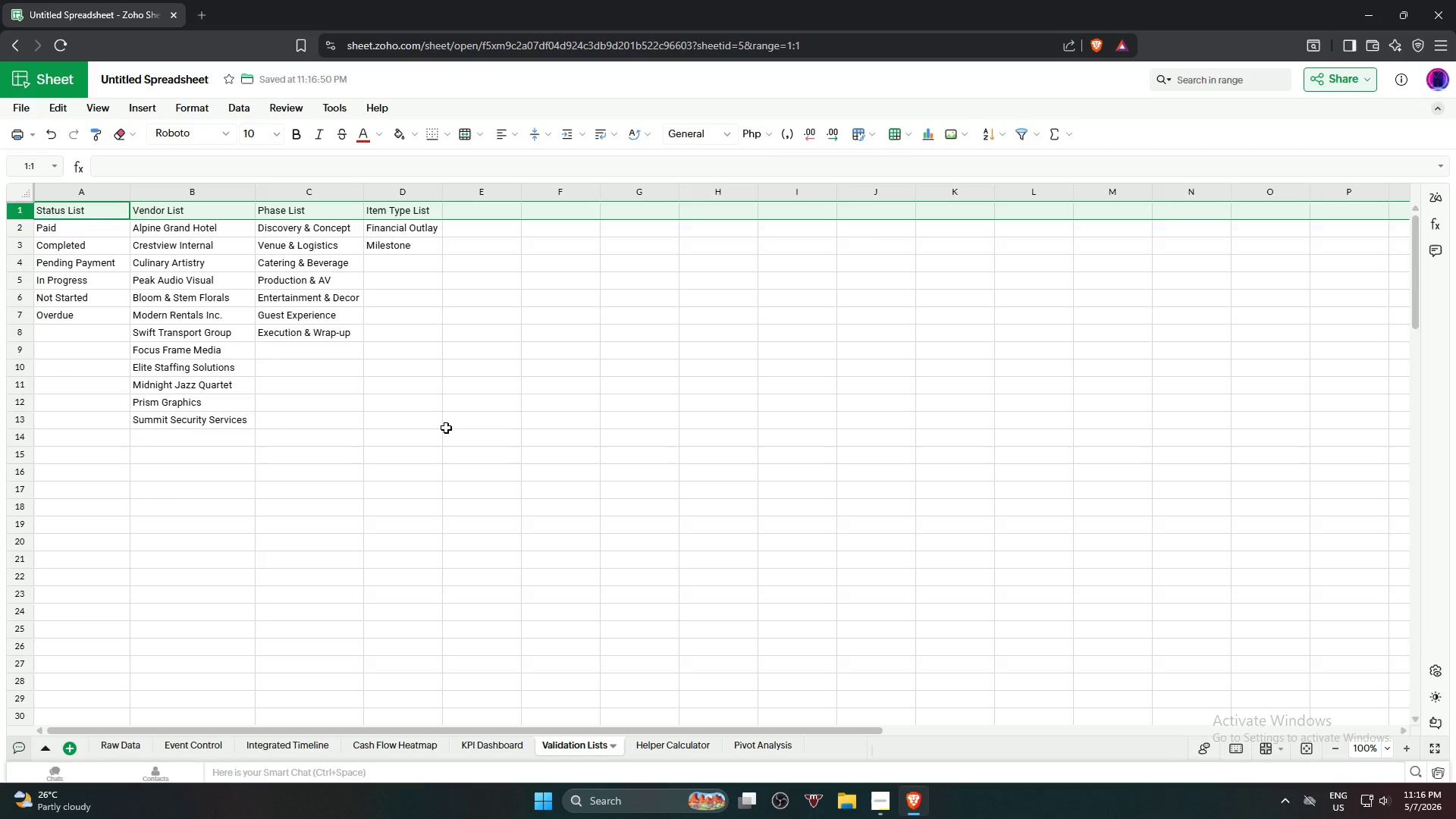 
left_click([494, 449])
 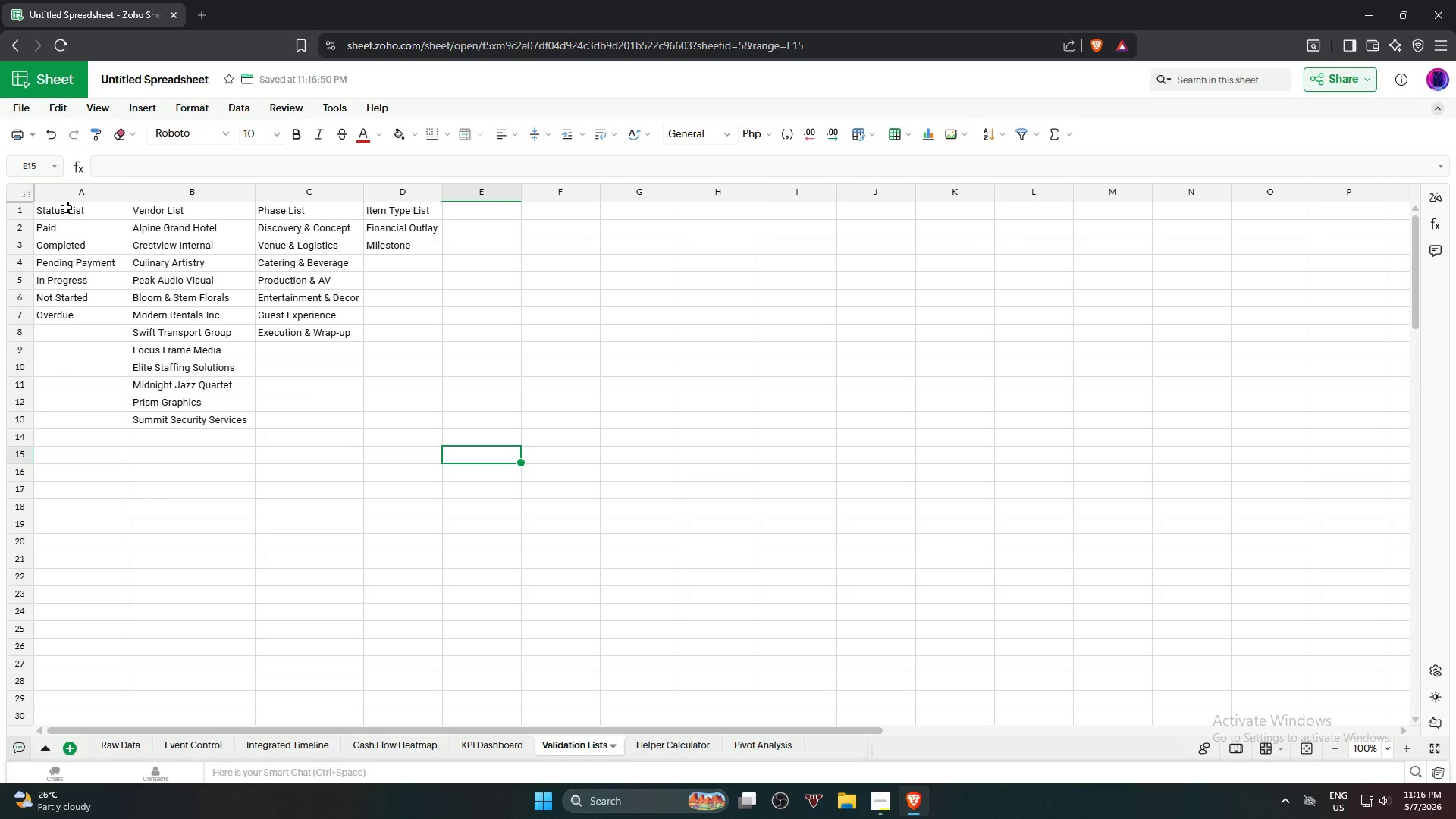 
left_click_drag(start_coordinate=[66, 209], to_coordinate=[367, 425])
 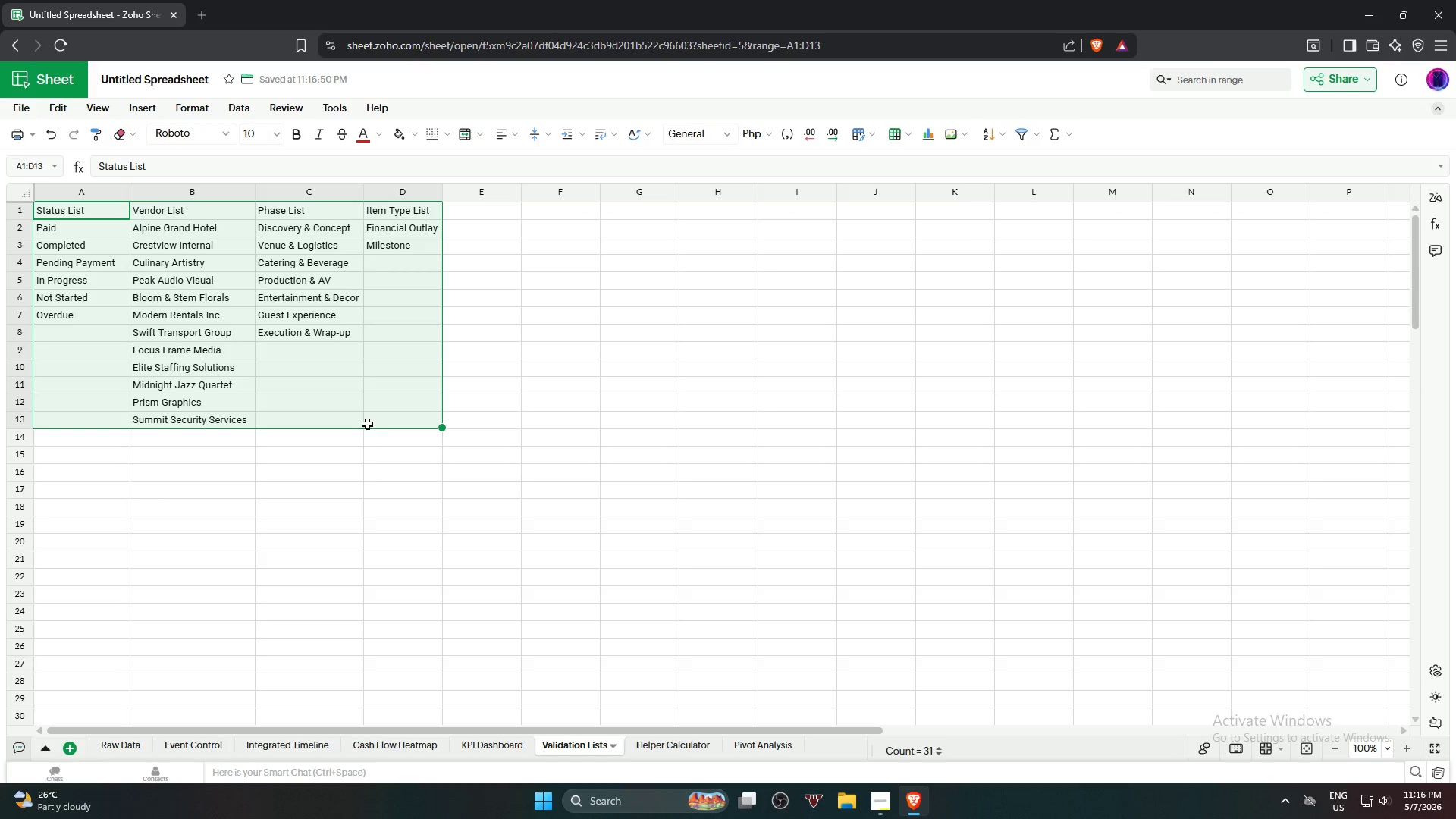 
key(Alt+Control+T)
 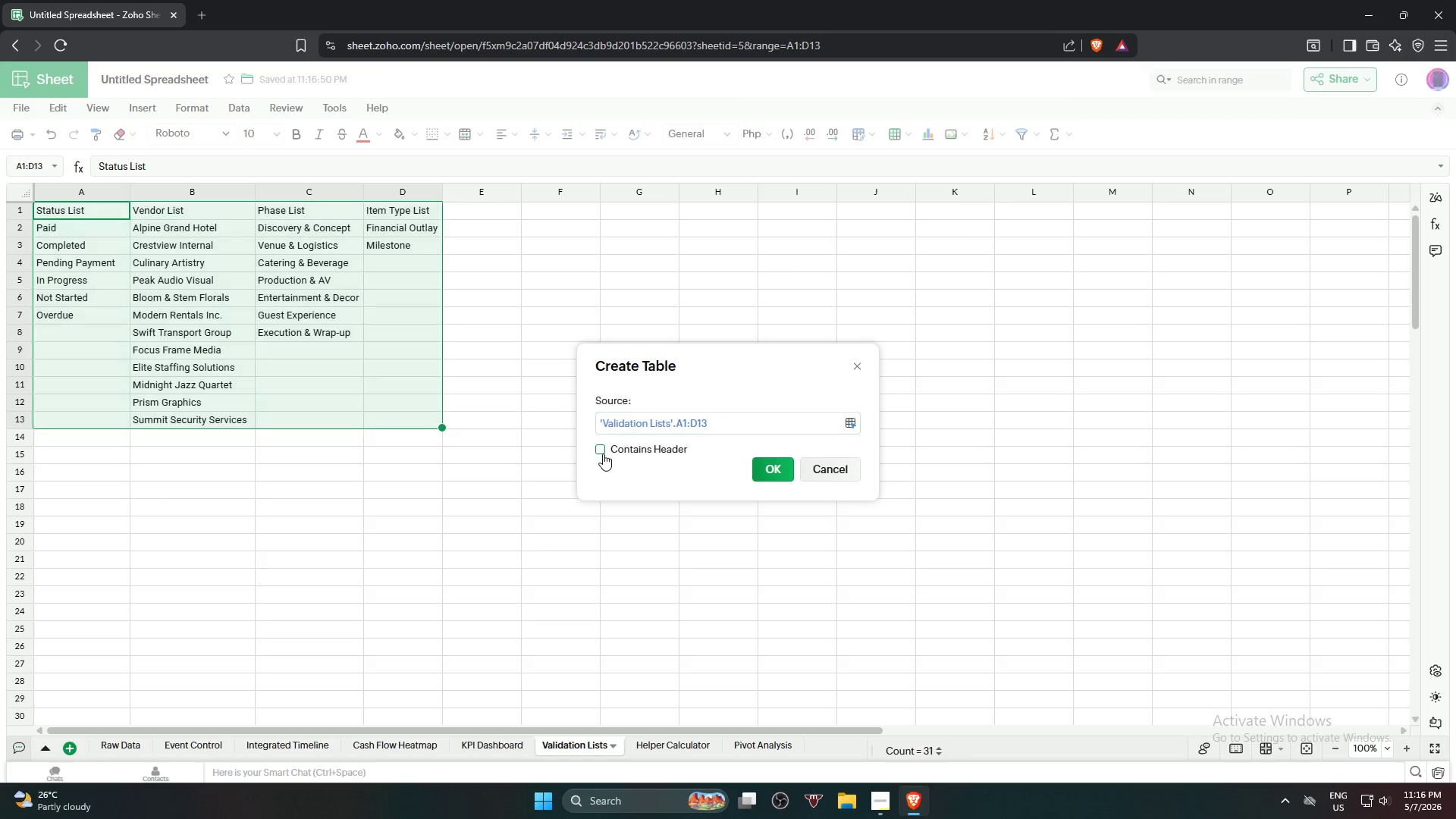 
left_click([777, 469])
 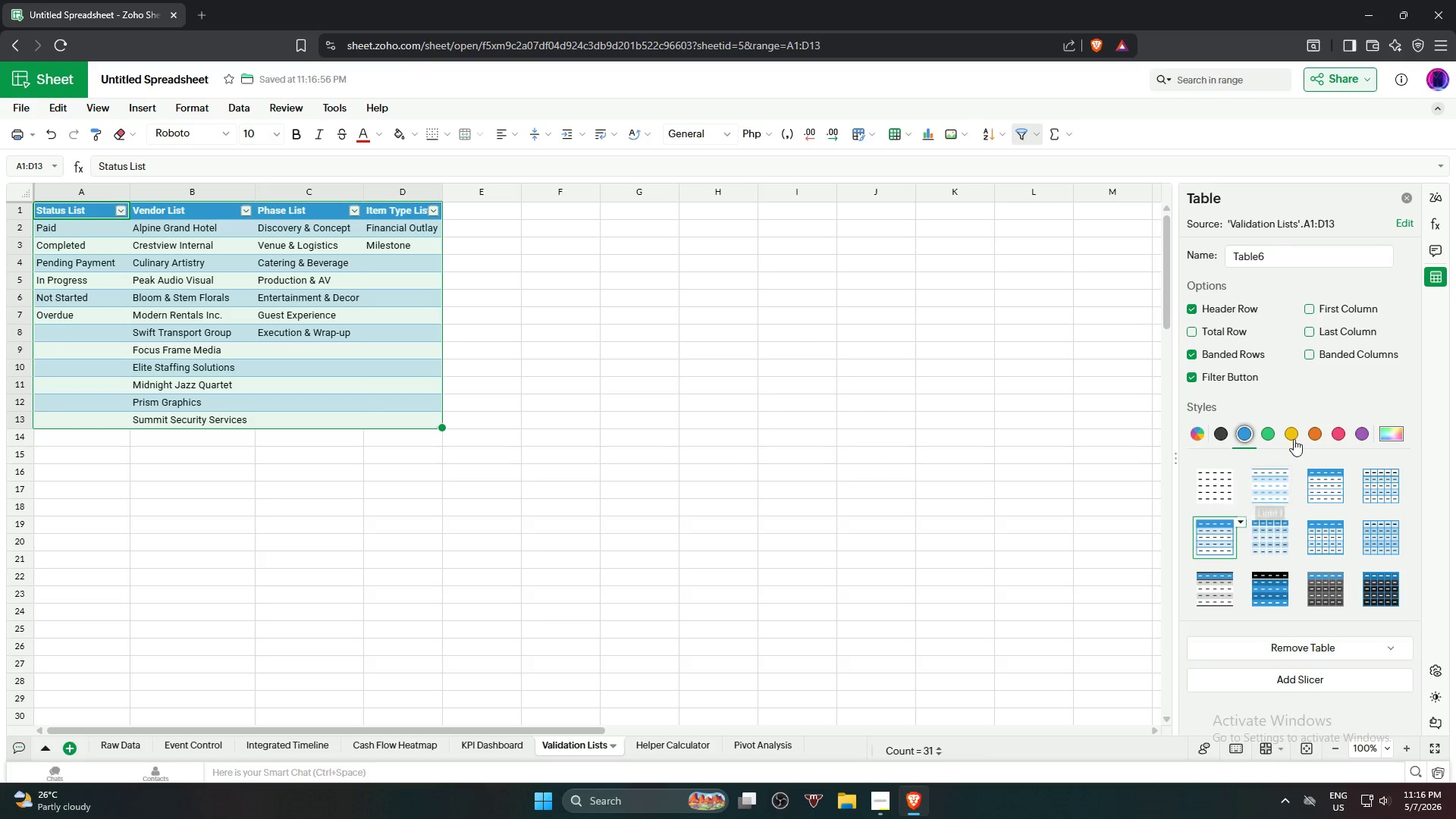 
left_click([1291, 425])
 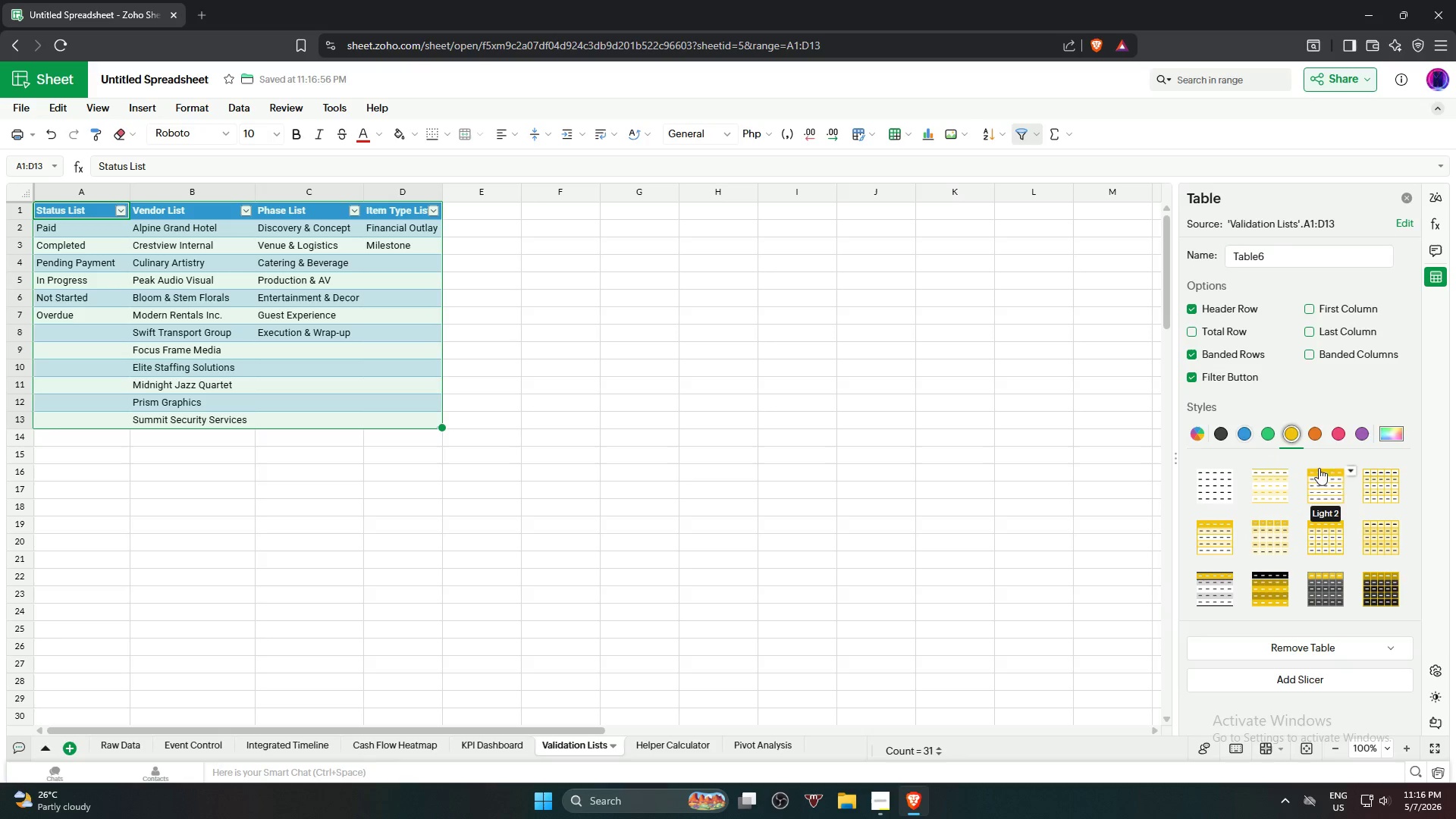 
left_click([1329, 475])
 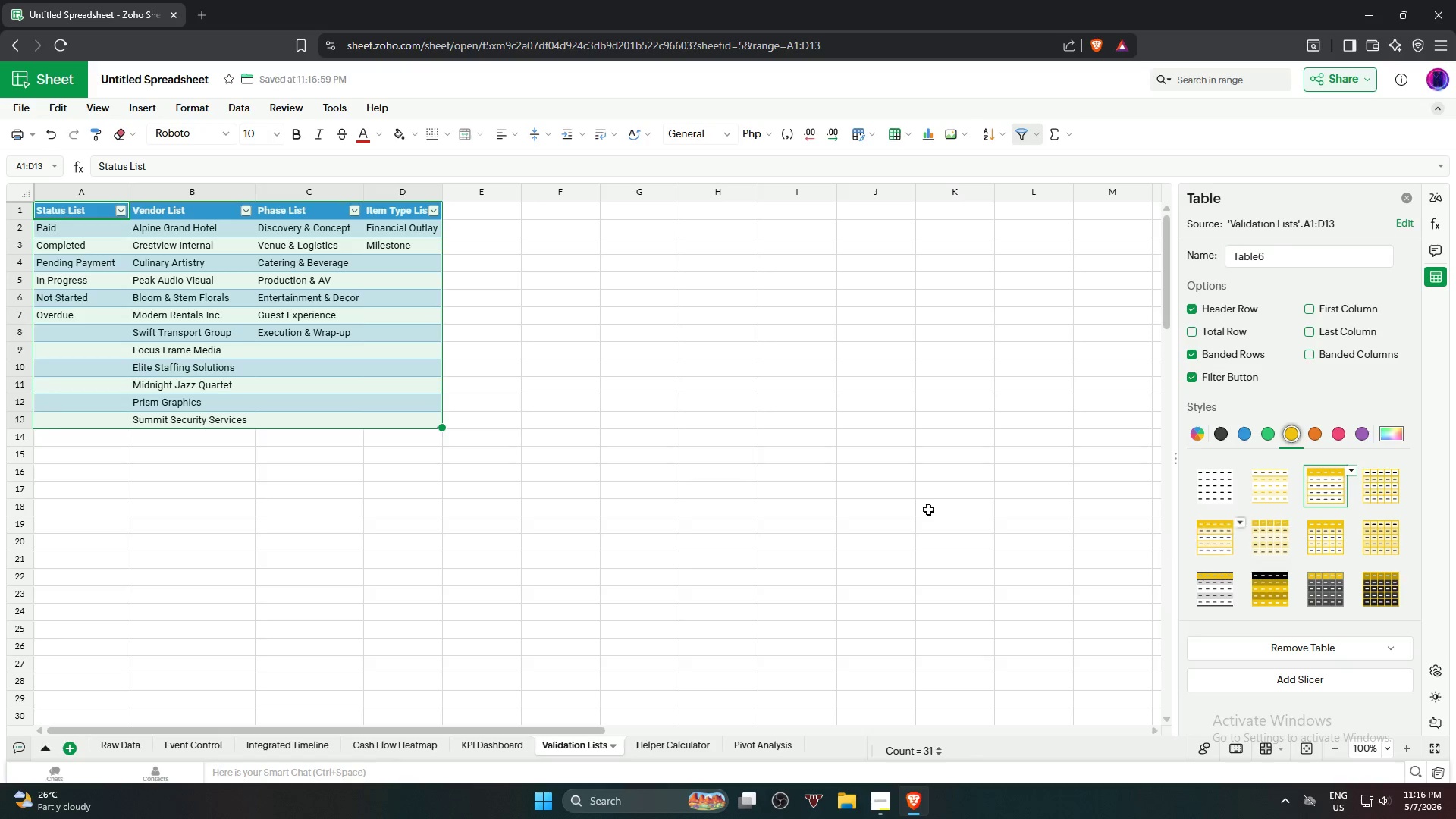 
left_click([730, 480])
 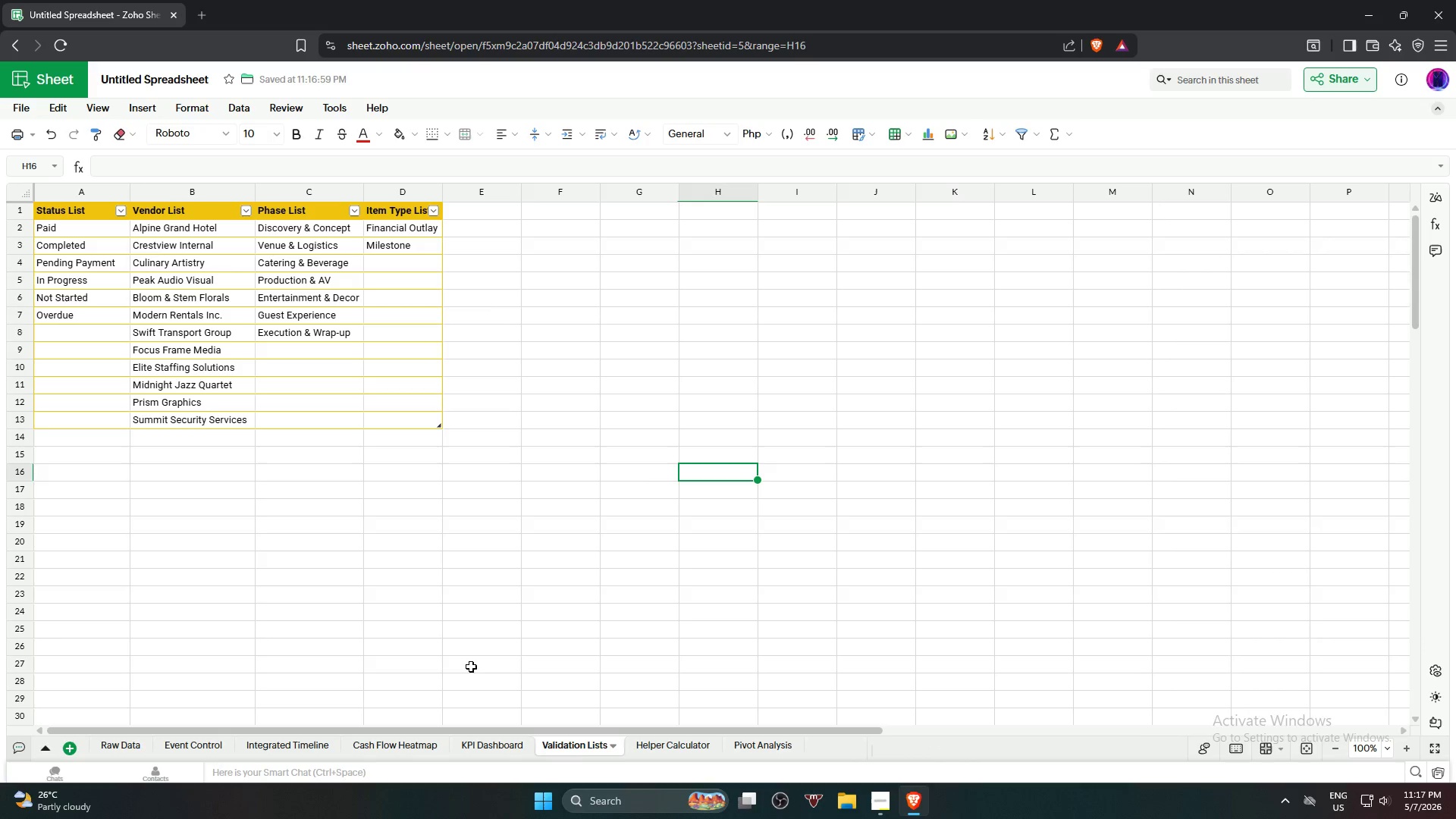 
left_click([663, 739])
 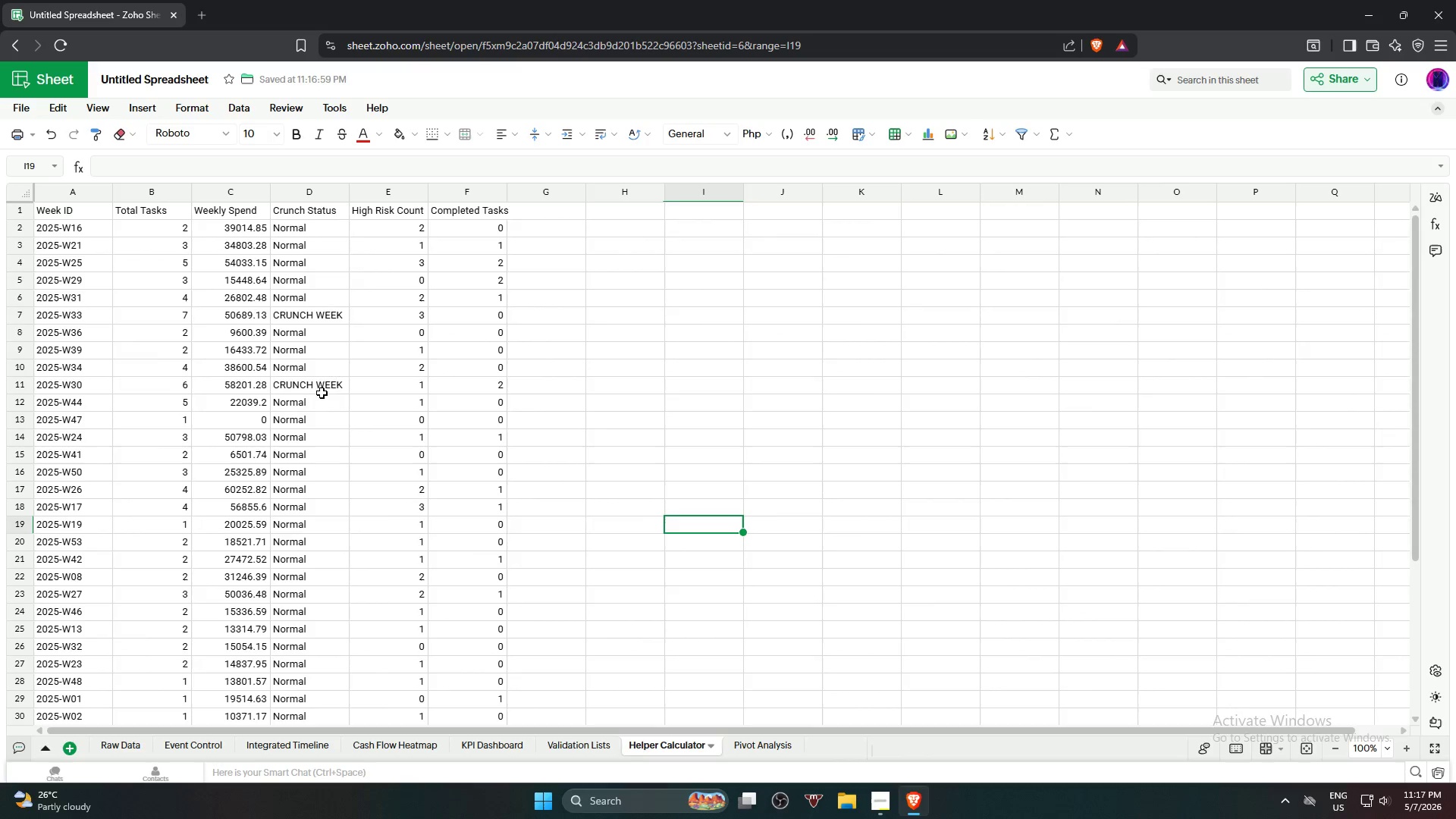 
scroll: coordinate [307, 412], scroll_direction: up, amount: 3.0
 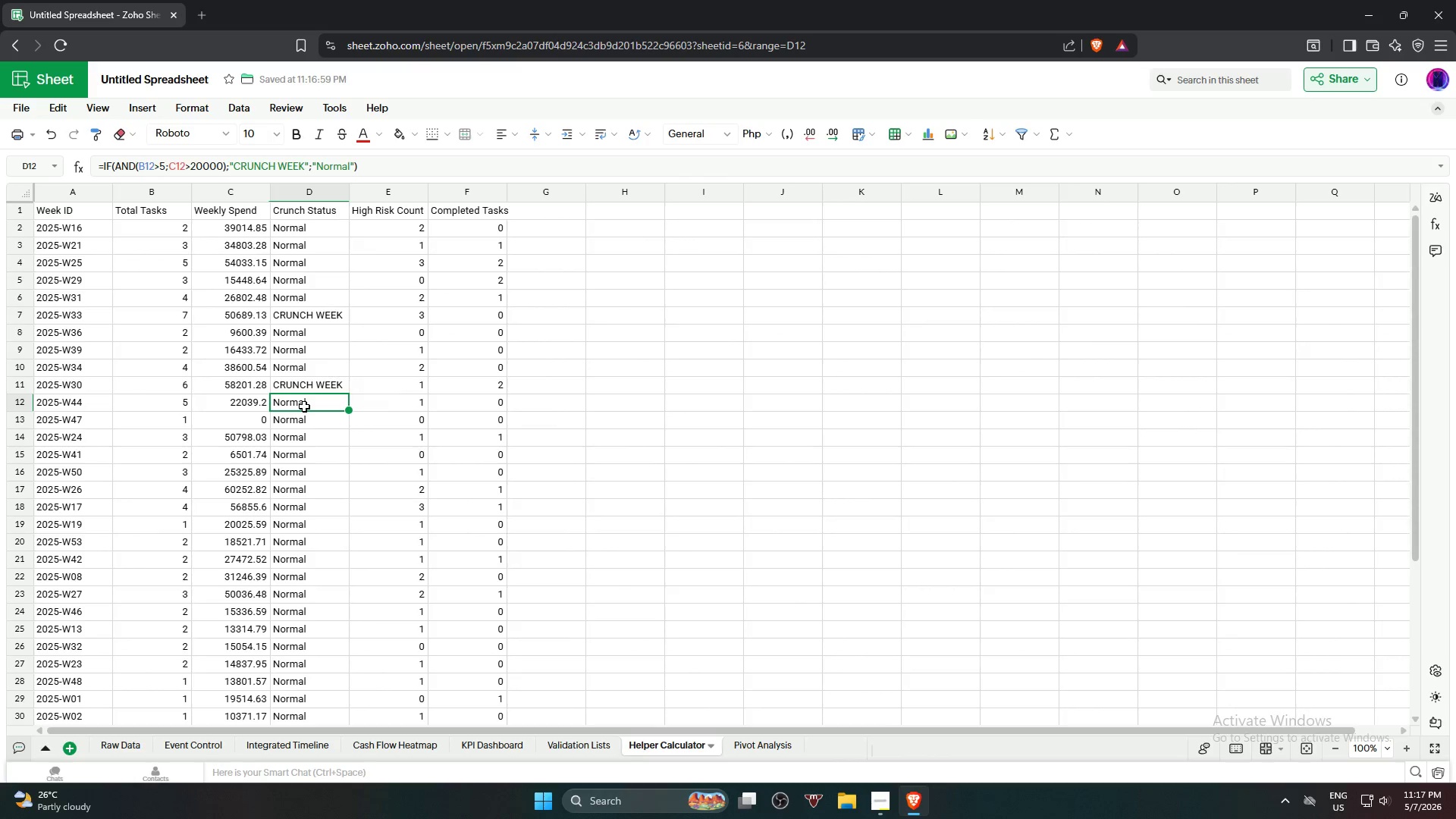 
key(Control+A)
 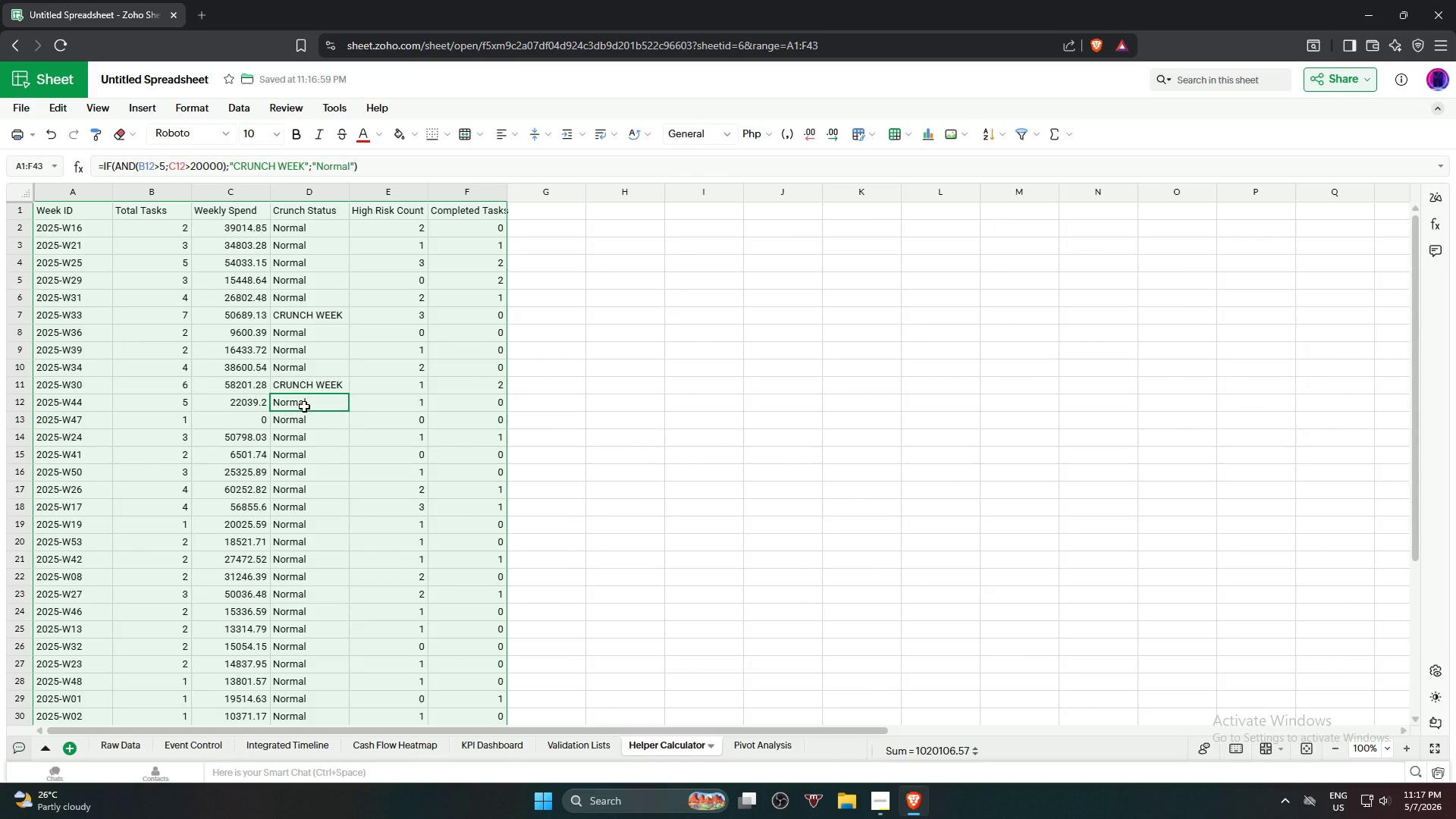 
key(Alt+Control+T)
 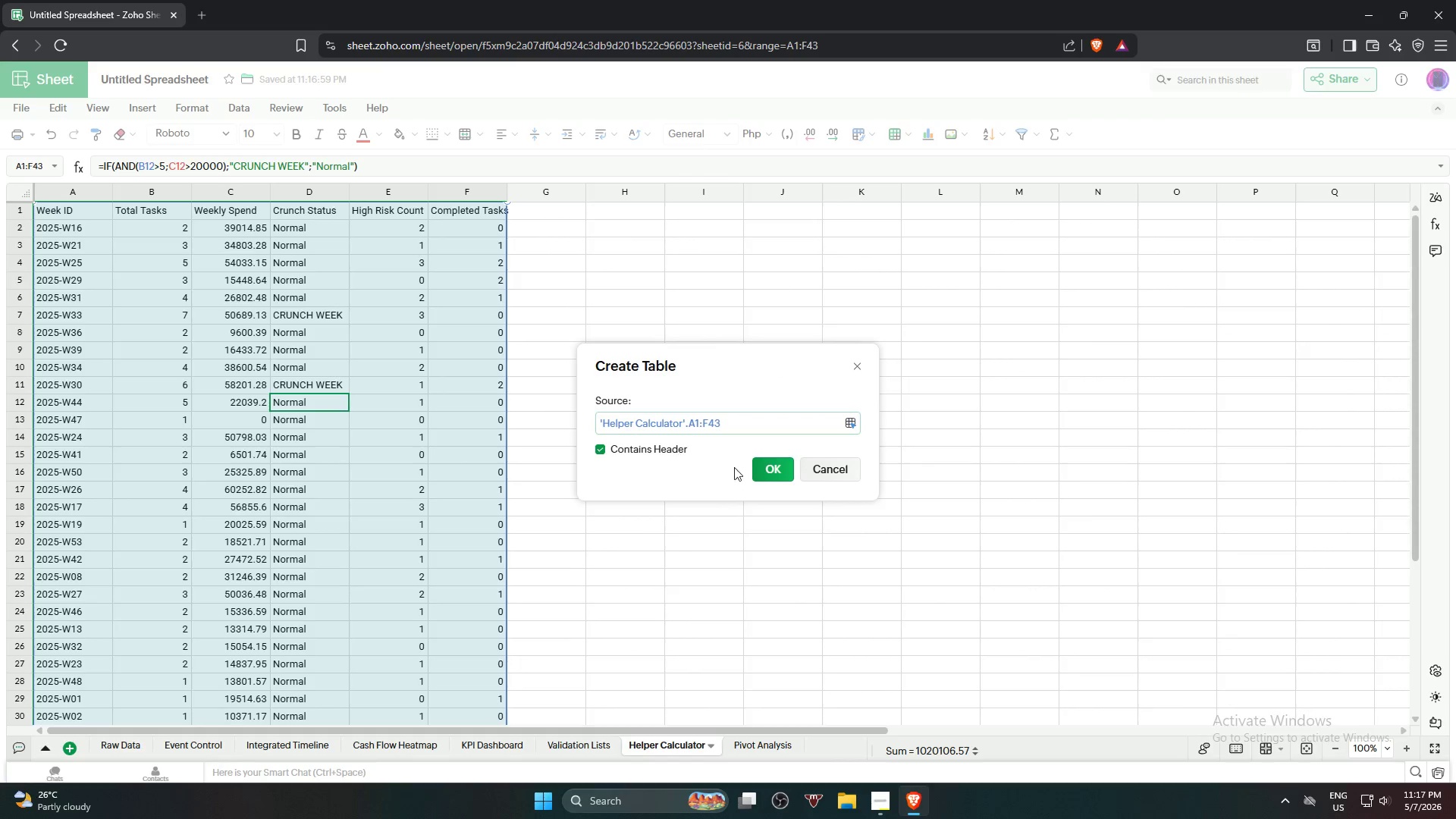 
left_click([760, 473])
 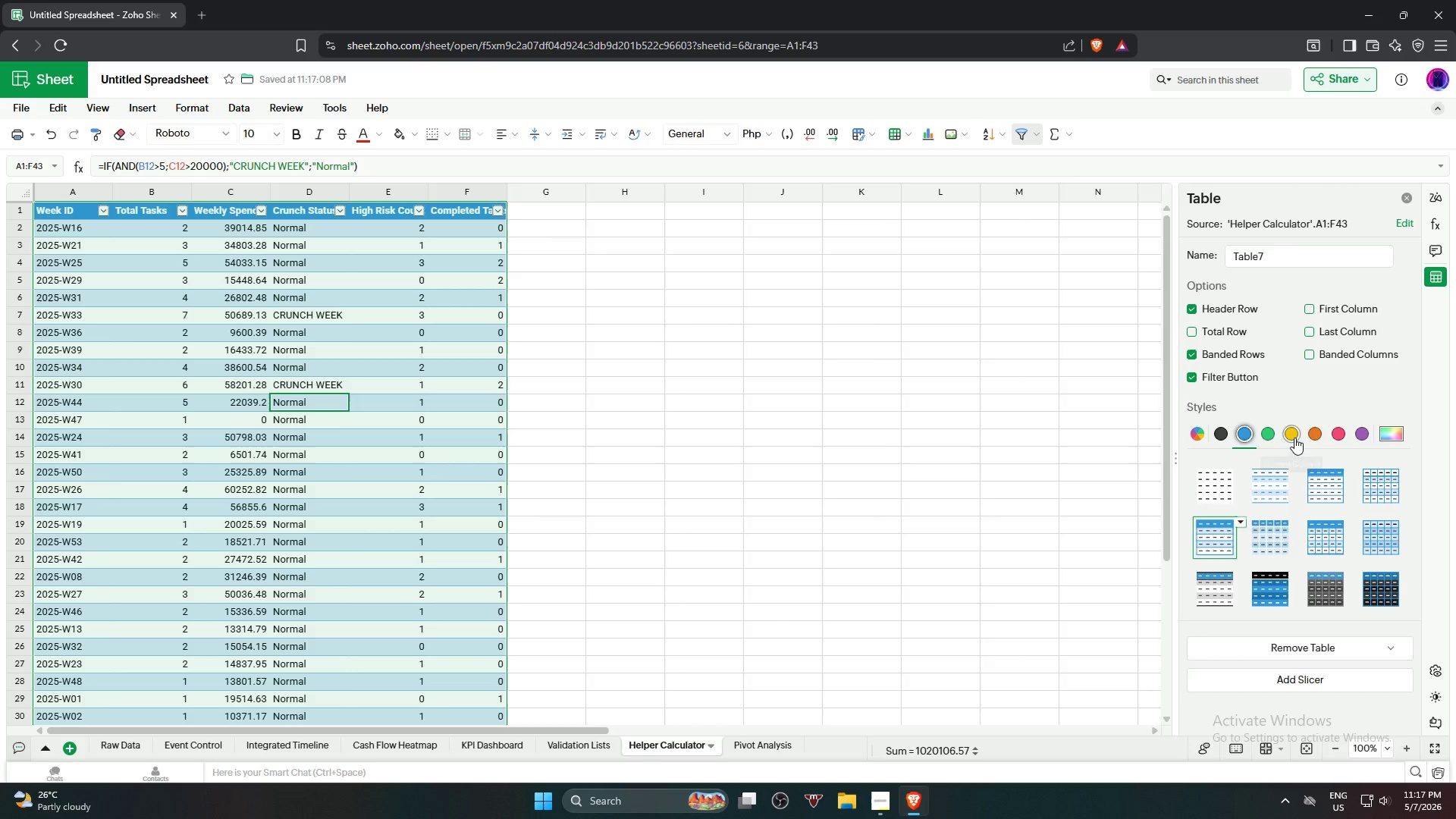 
left_click([1333, 487])
 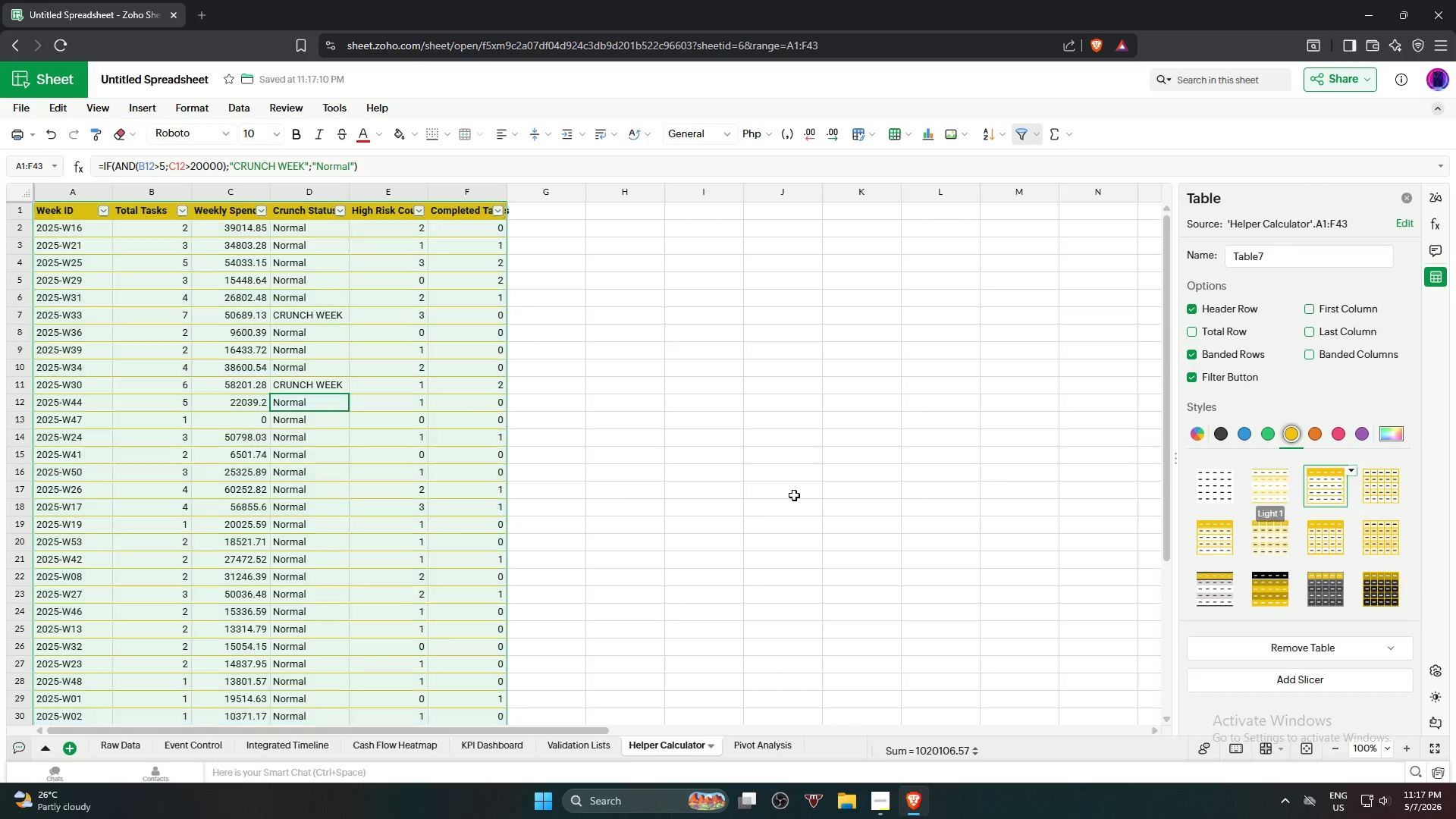 
left_click([794, 495])
 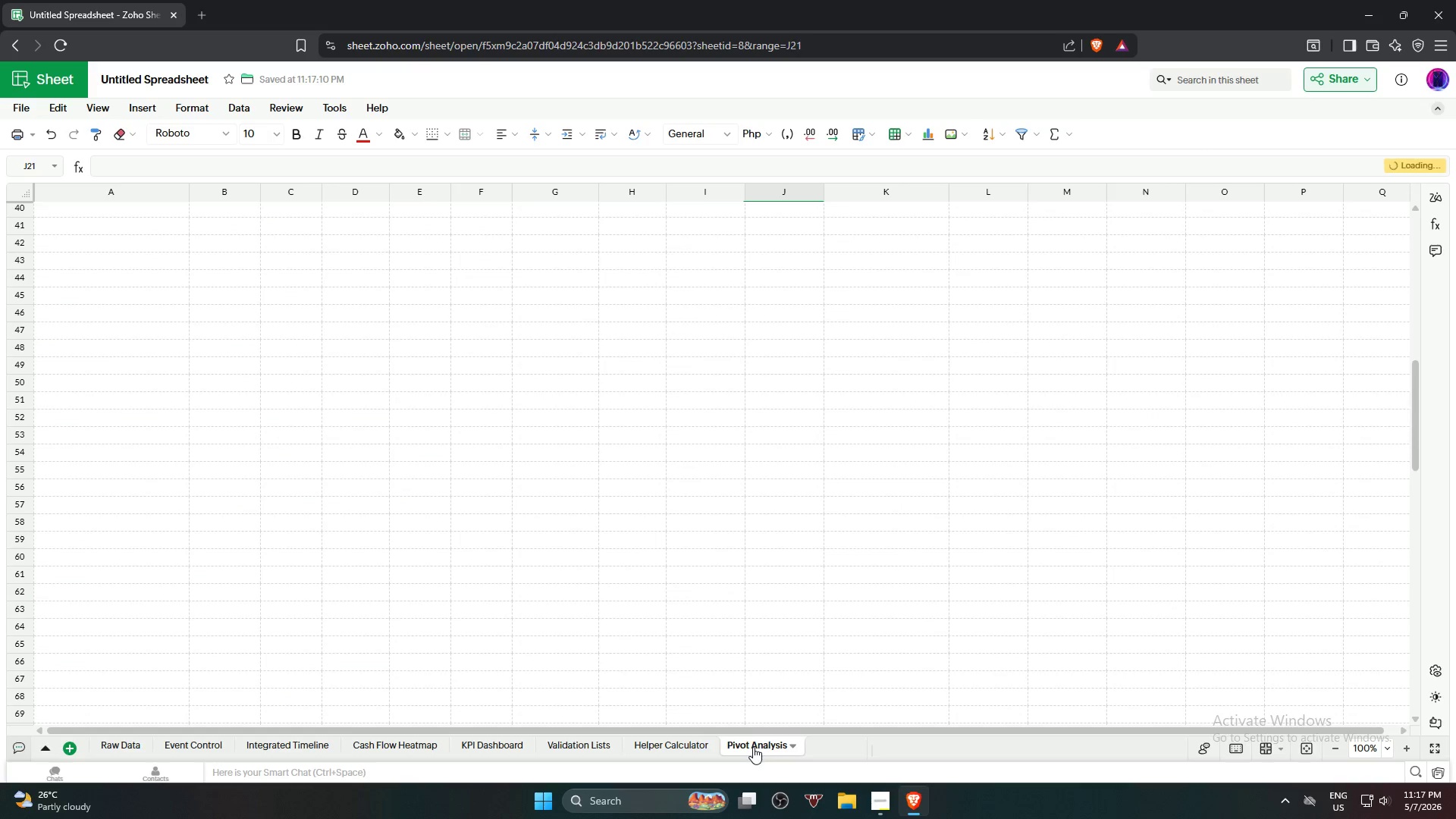 
scroll: coordinate [770, 424], scroll_direction: up, amount: 16.0
 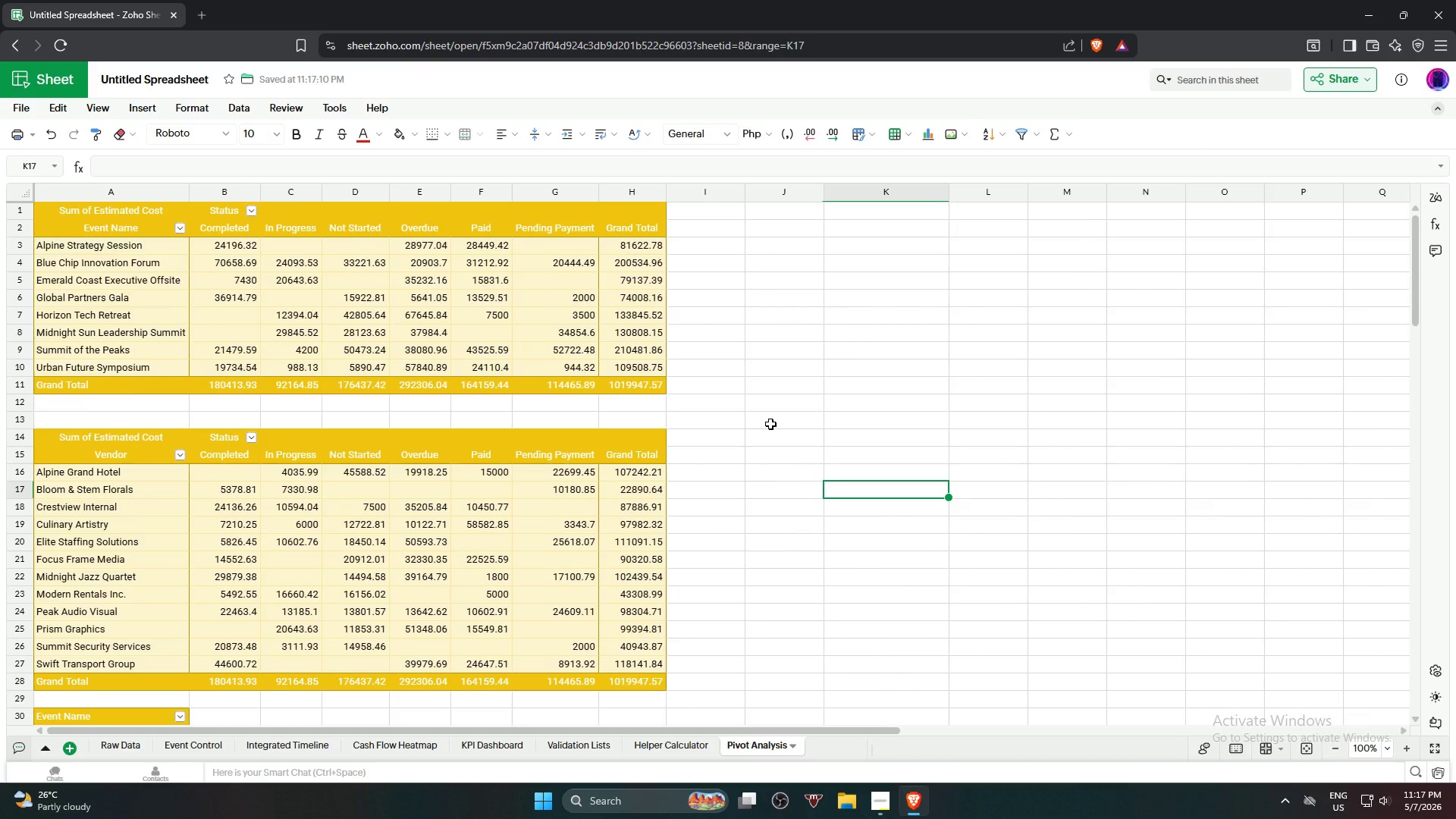 
scroll: coordinate [770, 424], scroll_direction: down, amount: 5.0
 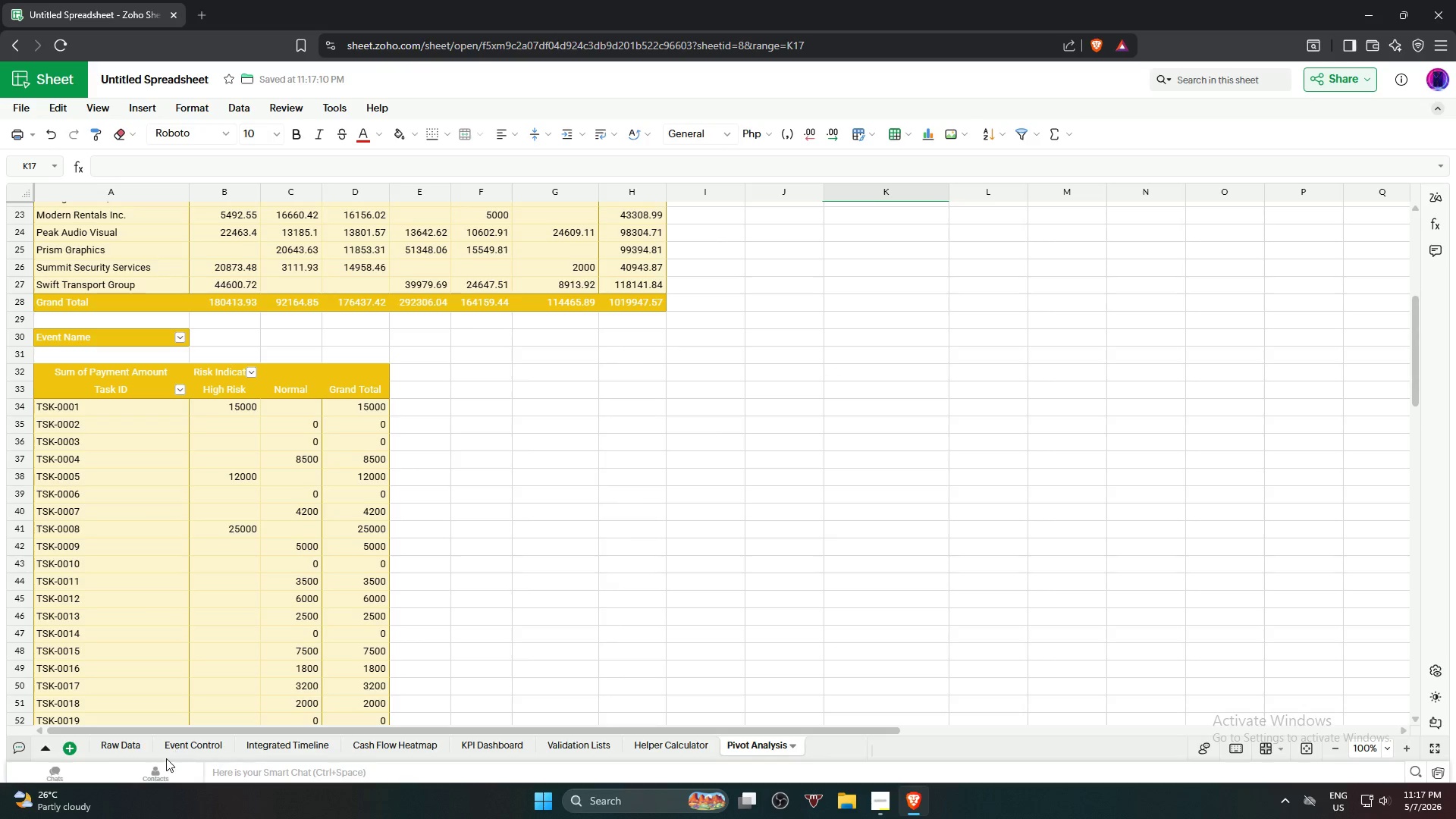 
left_click([123, 748])
 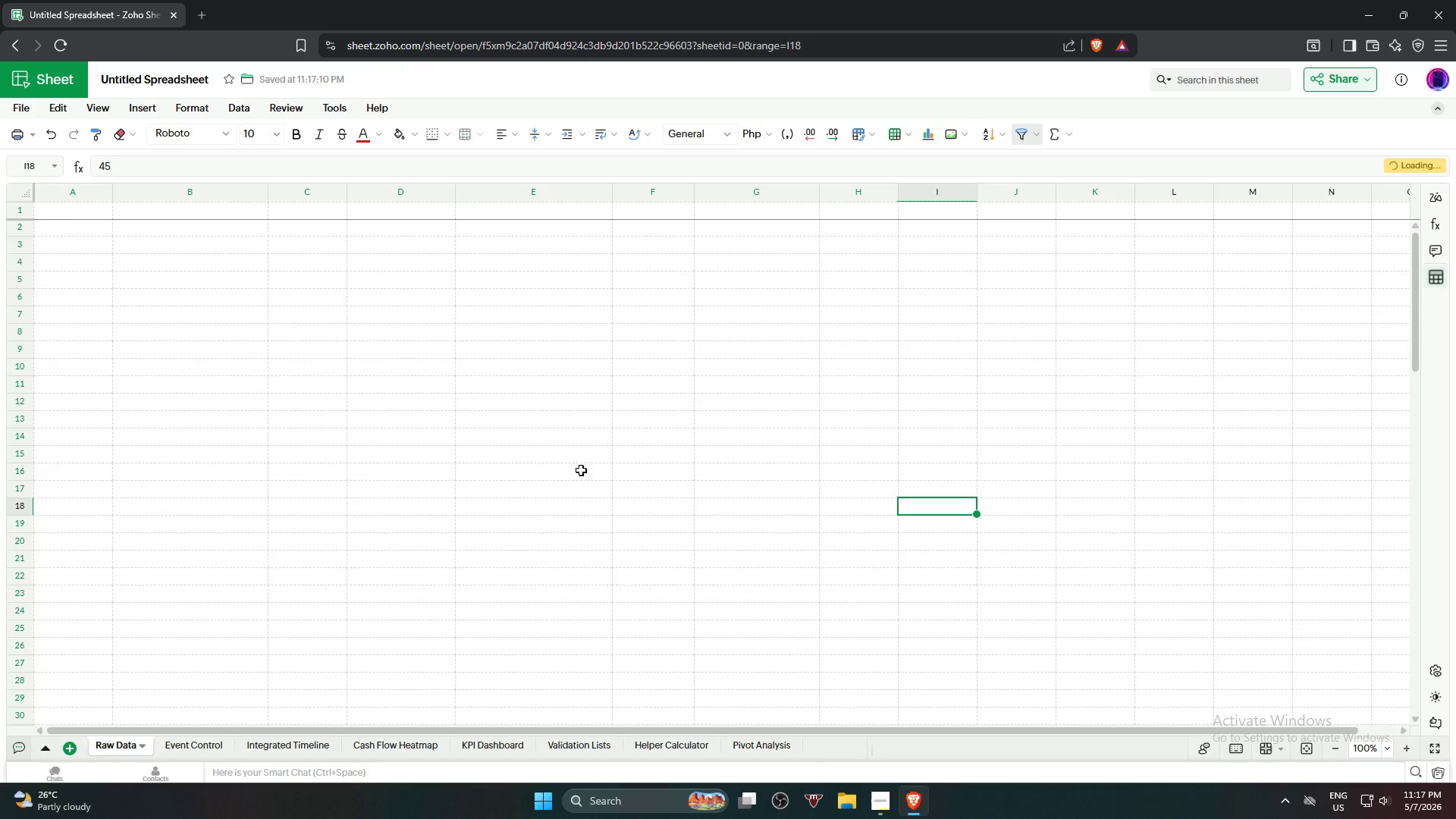 
scroll: coordinate [584, 460], scroll_direction: up, amount: 7.0
 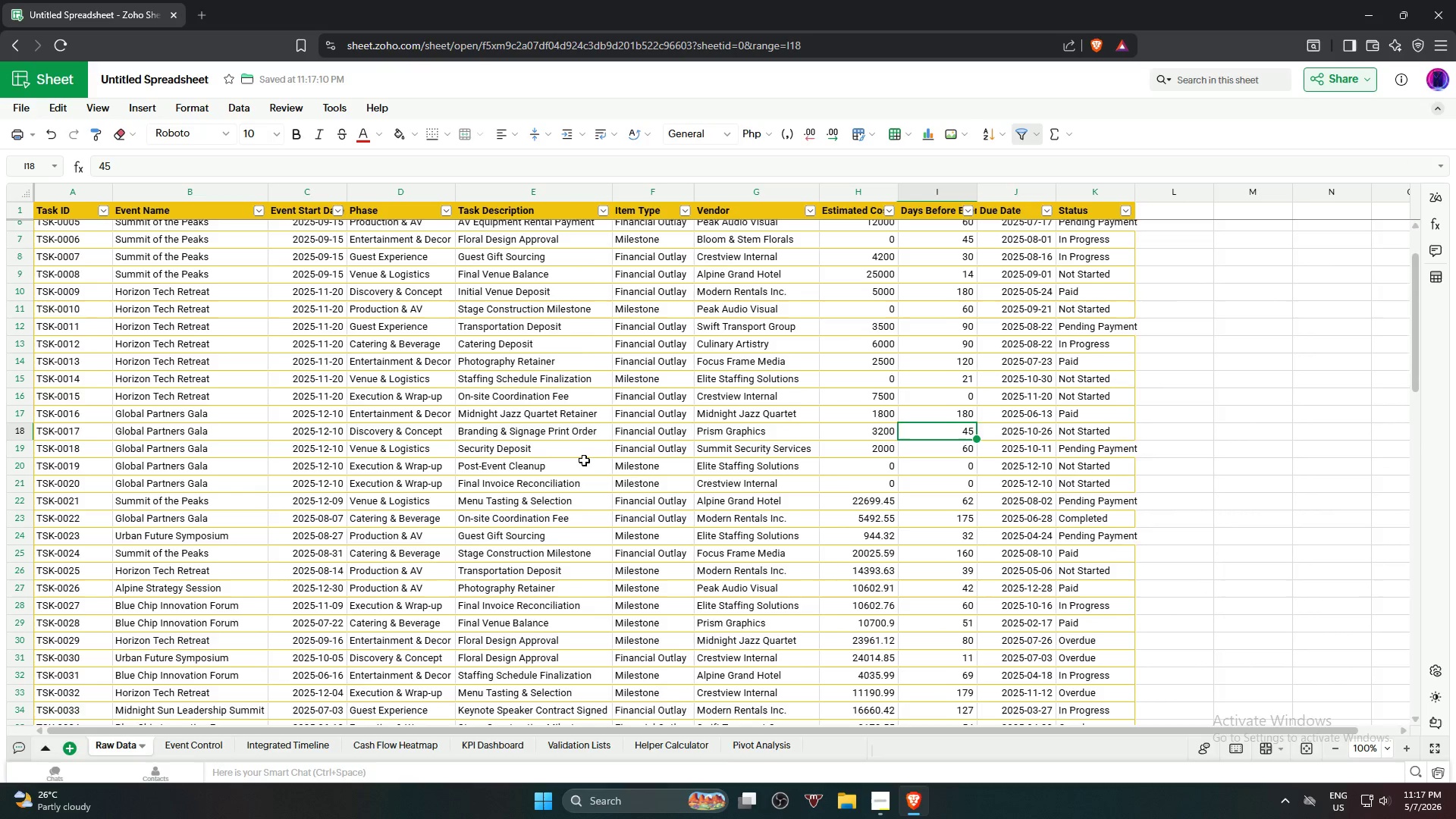 
scroll: coordinate [584, 460], scroll_direction: down, amount: 8.0
 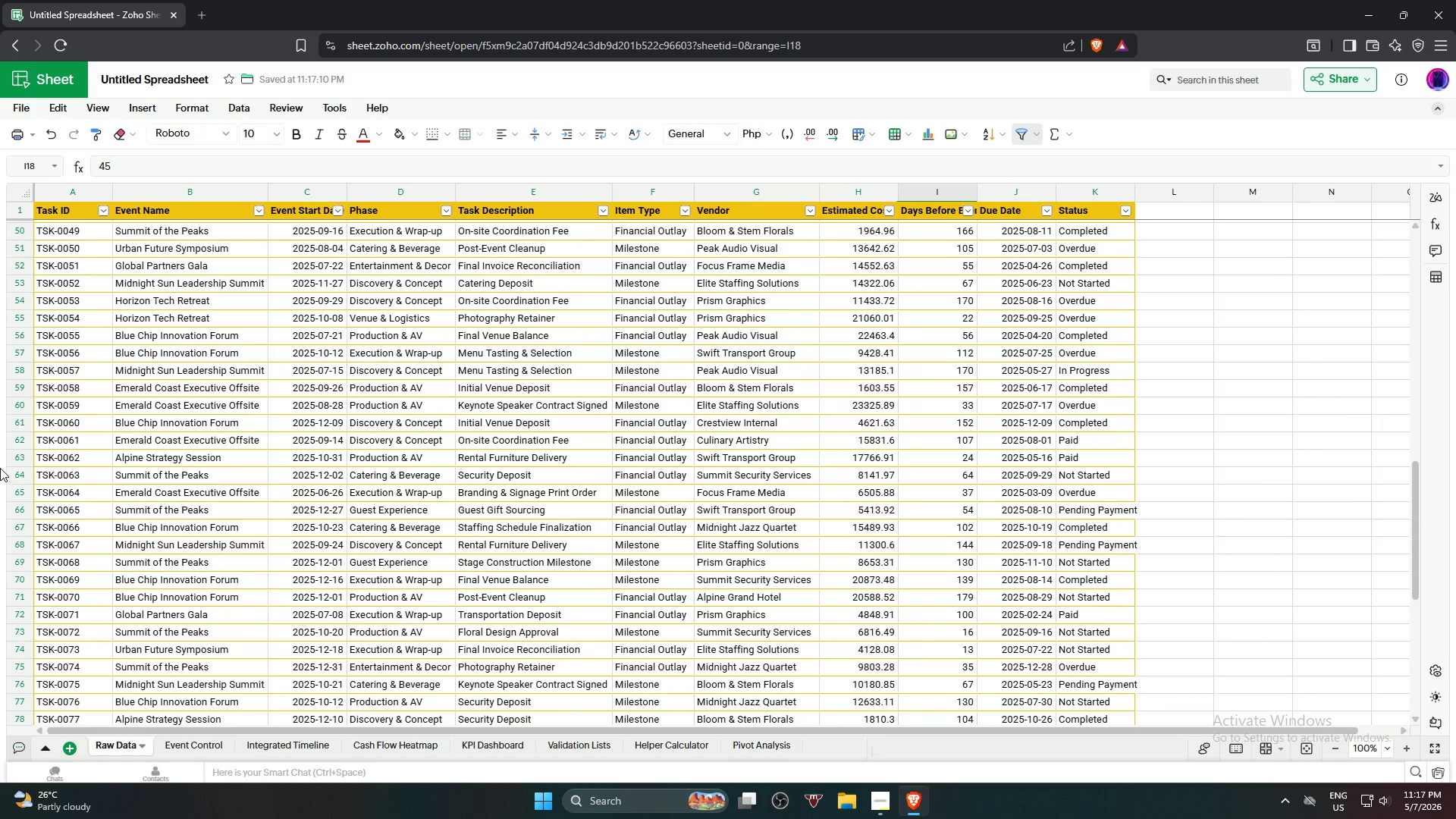 
scroll: coordinate [39, 485], scroll_direction: up, amount: 9.0
 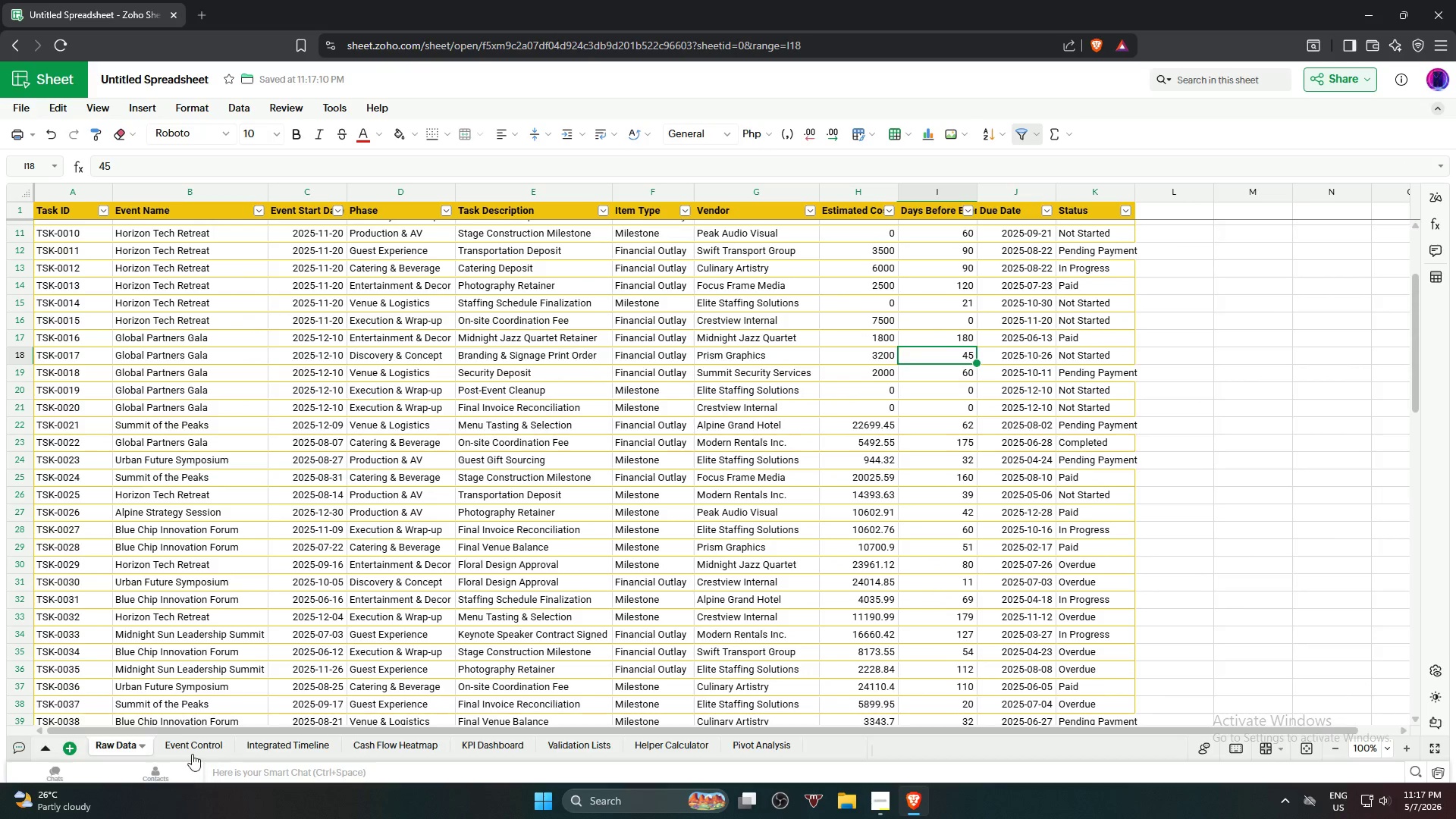 
left_click([190, 748])
 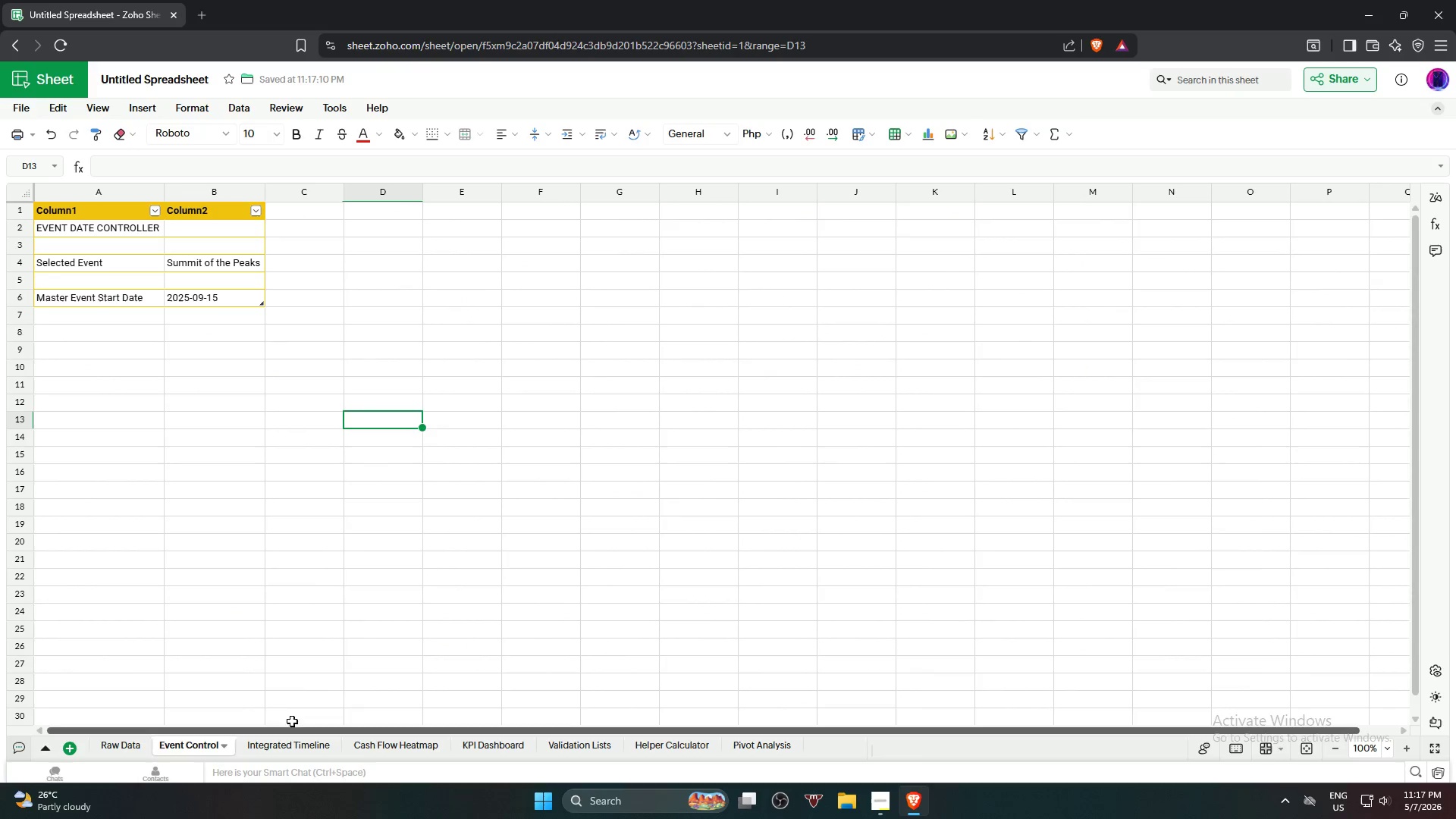 
scroll: coordinate [361, 583], scroll_direction: up, amount: 3.0
 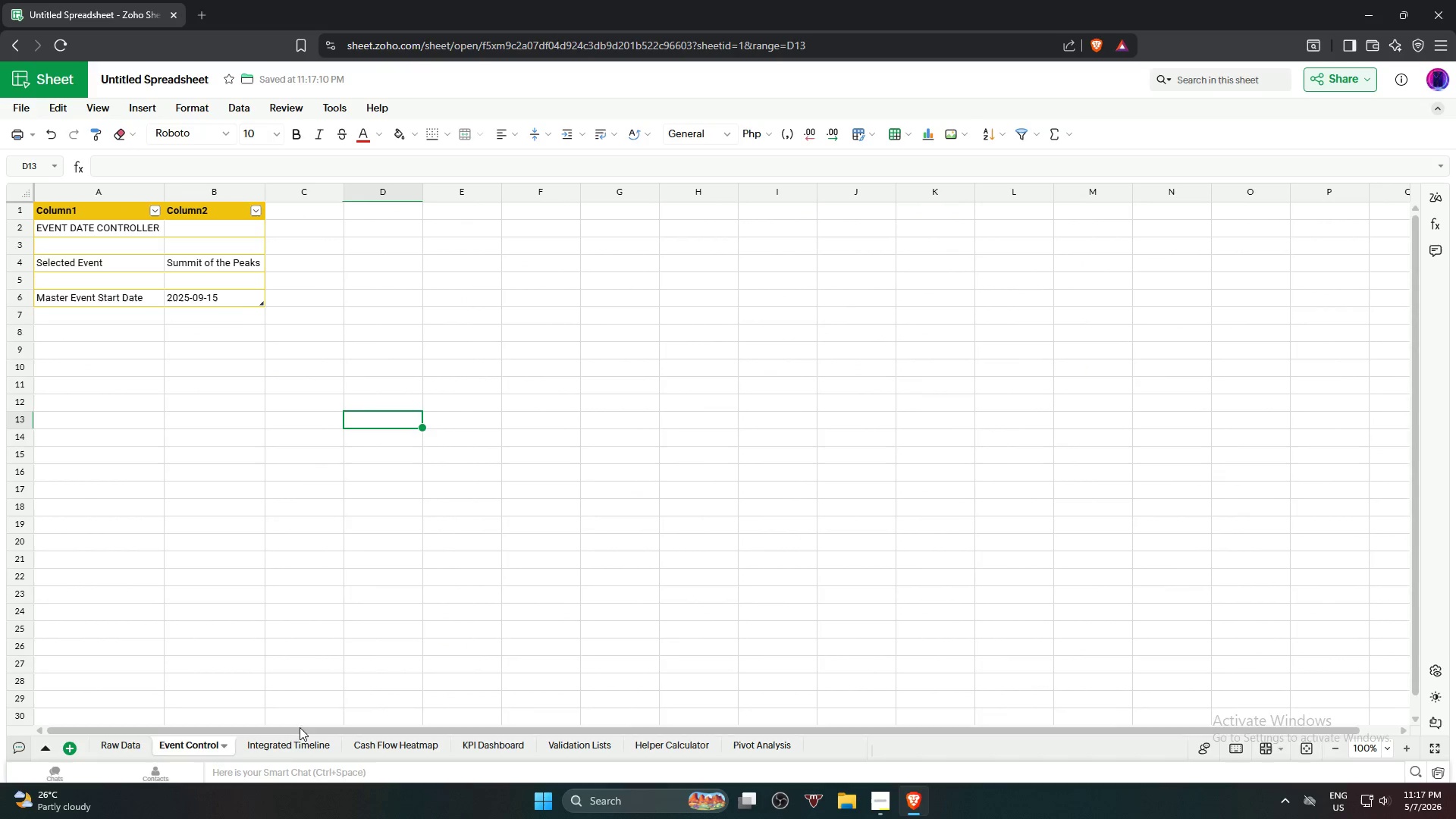 
left_click([291, 741])
 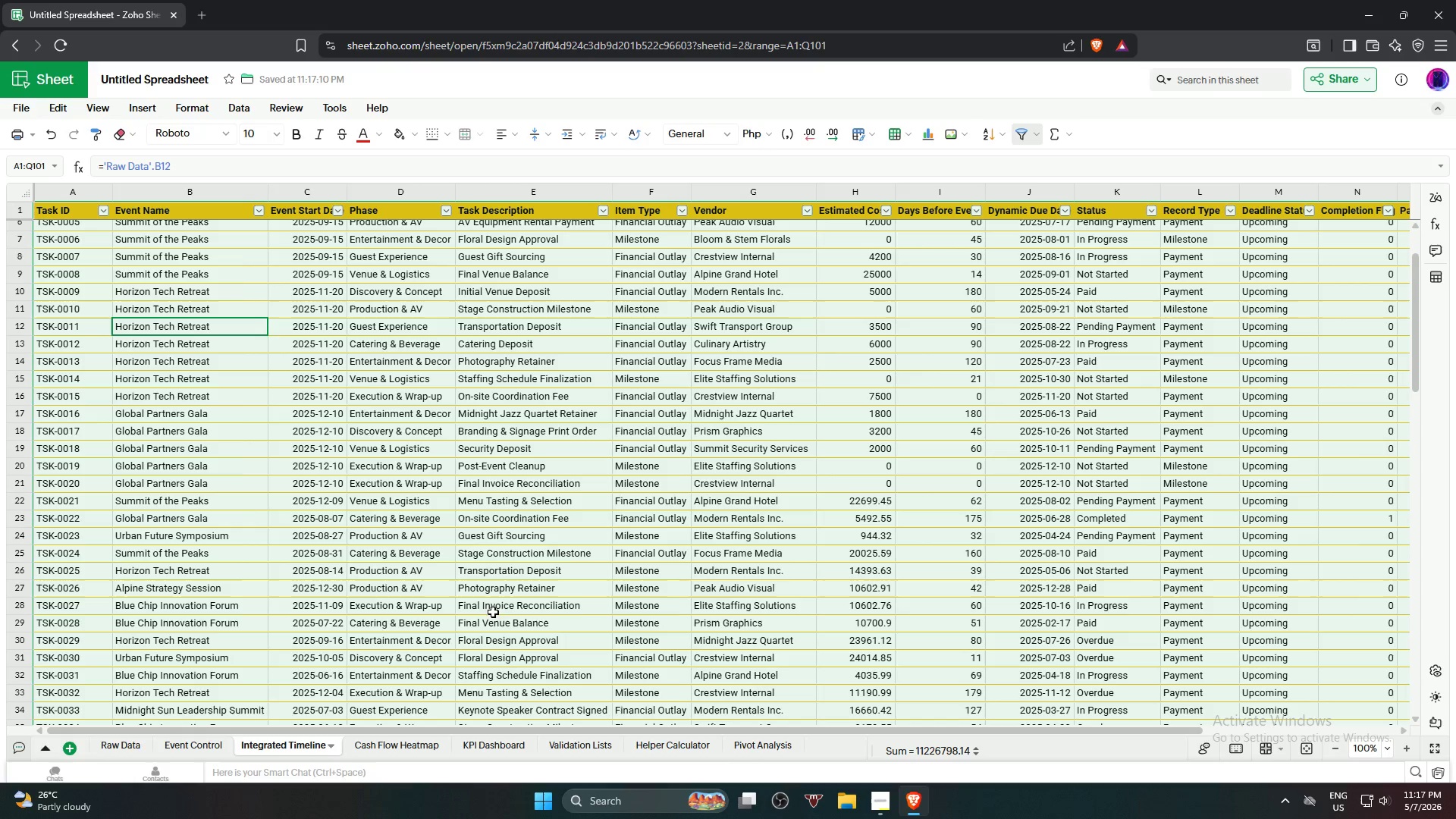 
left_click([604, 482])
 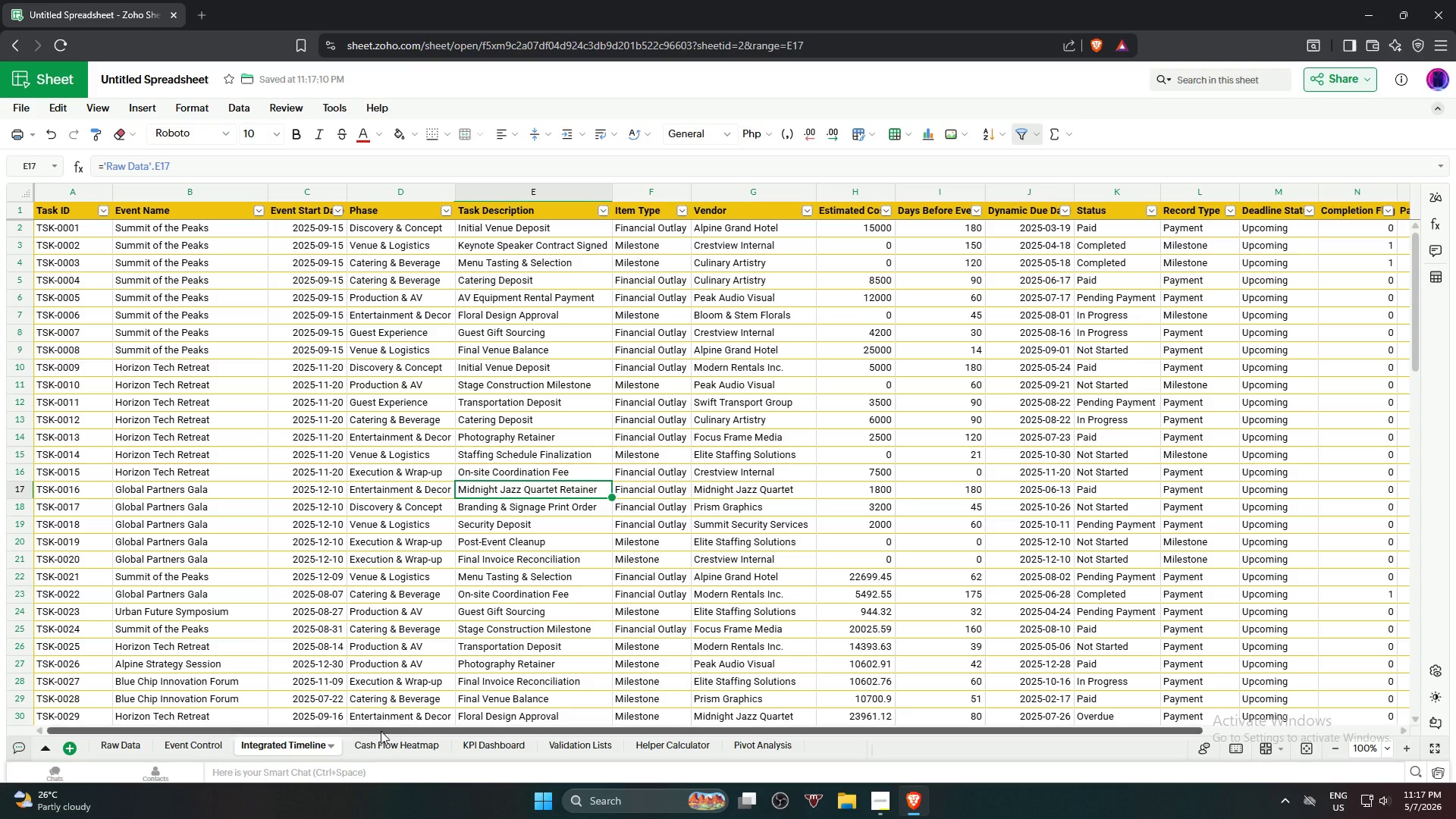 
scroll: coordinate [604, 482], scroll_direction: up, amount: 2.0
 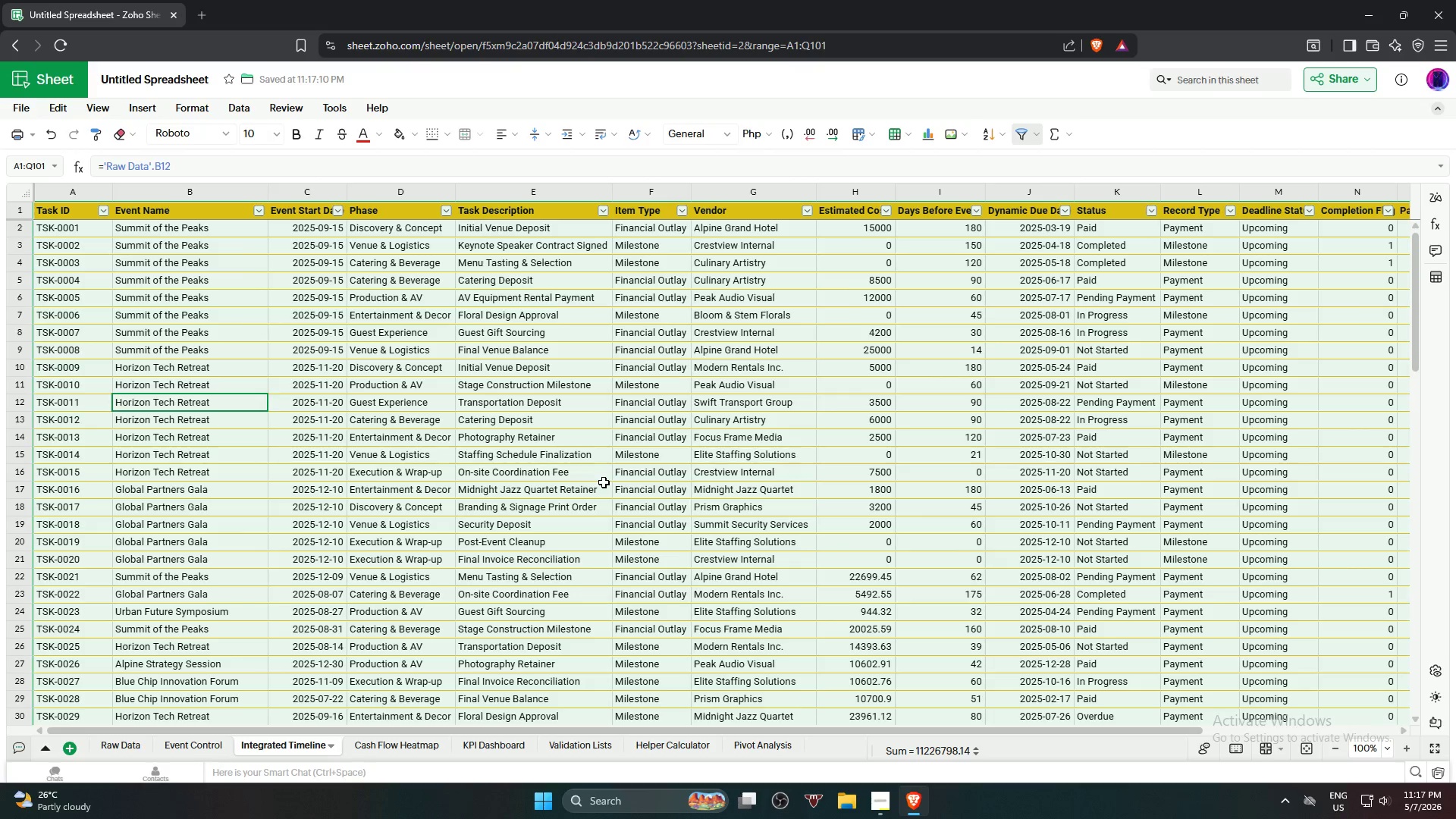 
left_click([378, 745])
 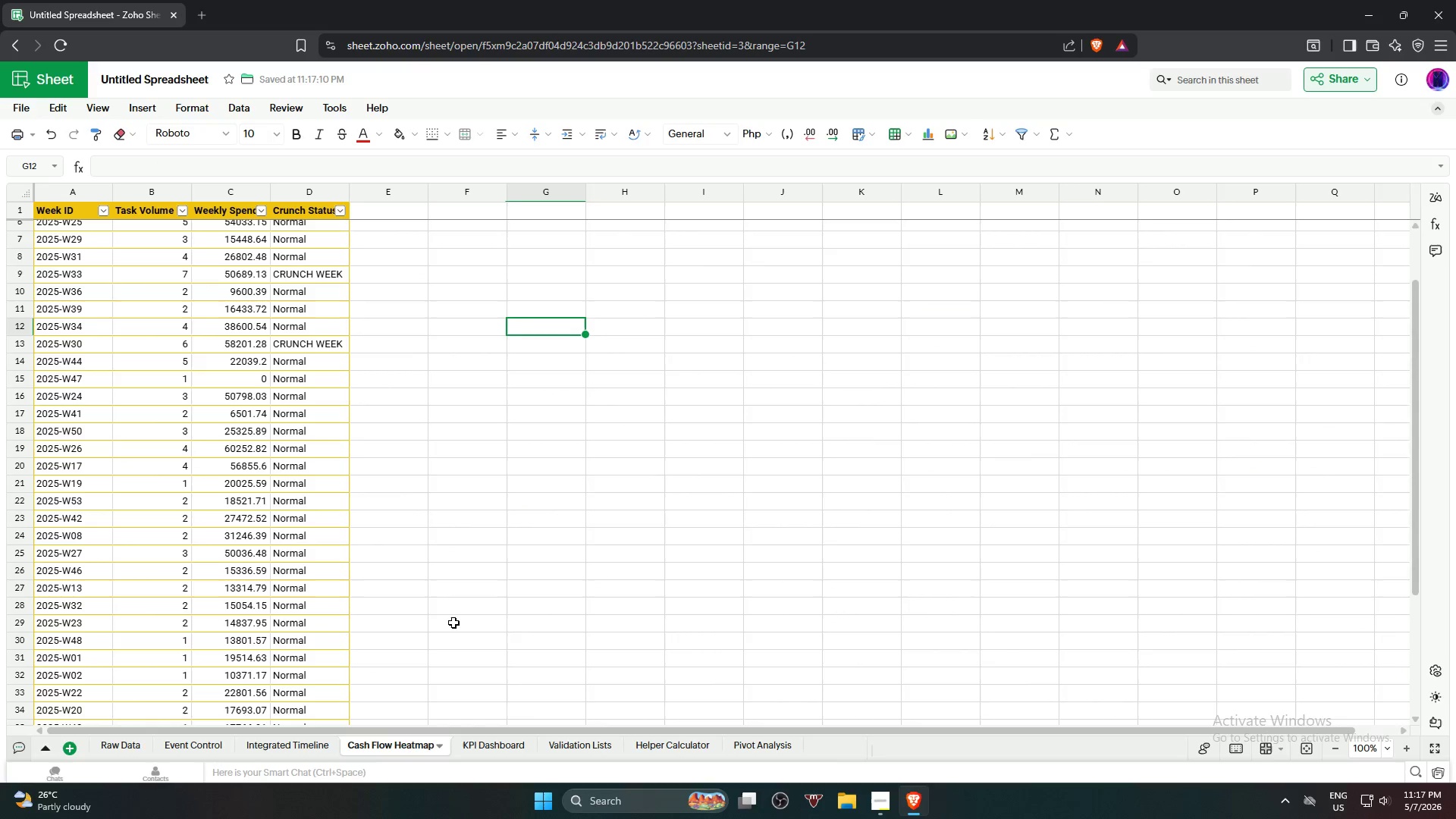 
scroll: coordinate [454, 618], scroll_direction: up, amount: 7.0
 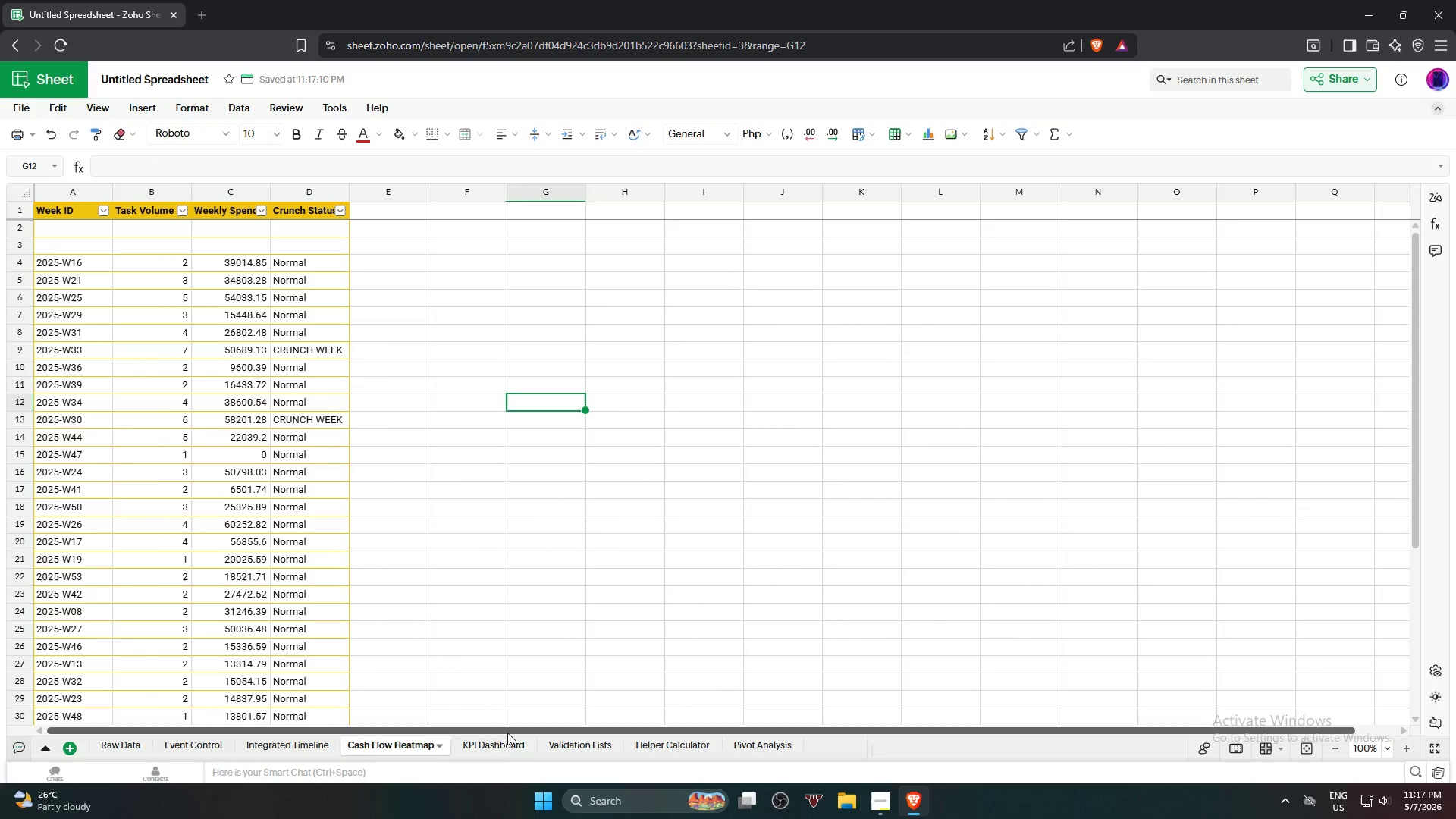 
left_click([503, 742])
 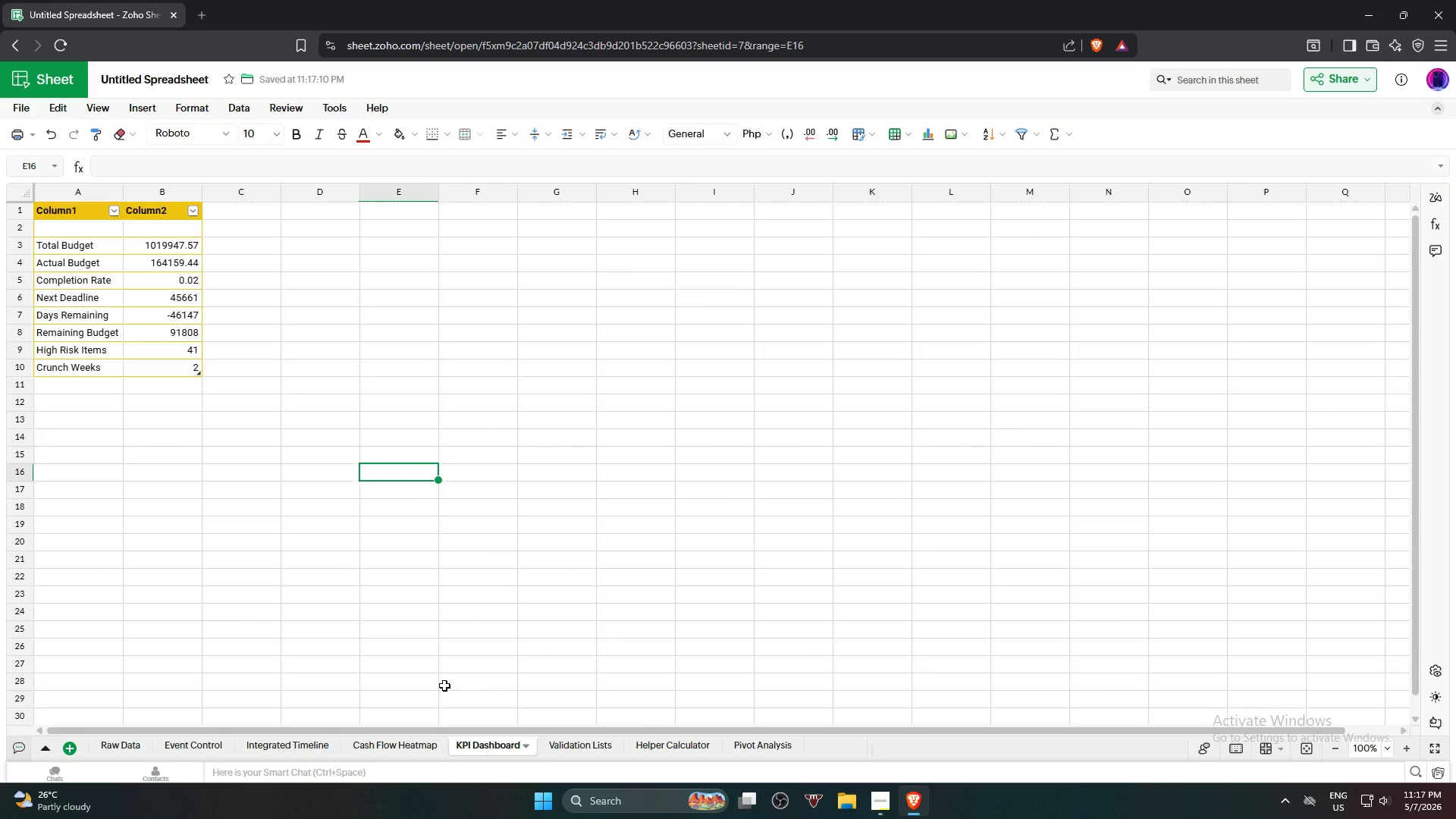 
scroll: coordinate [544, 564], scroll_direction: up, amount: 7.0
 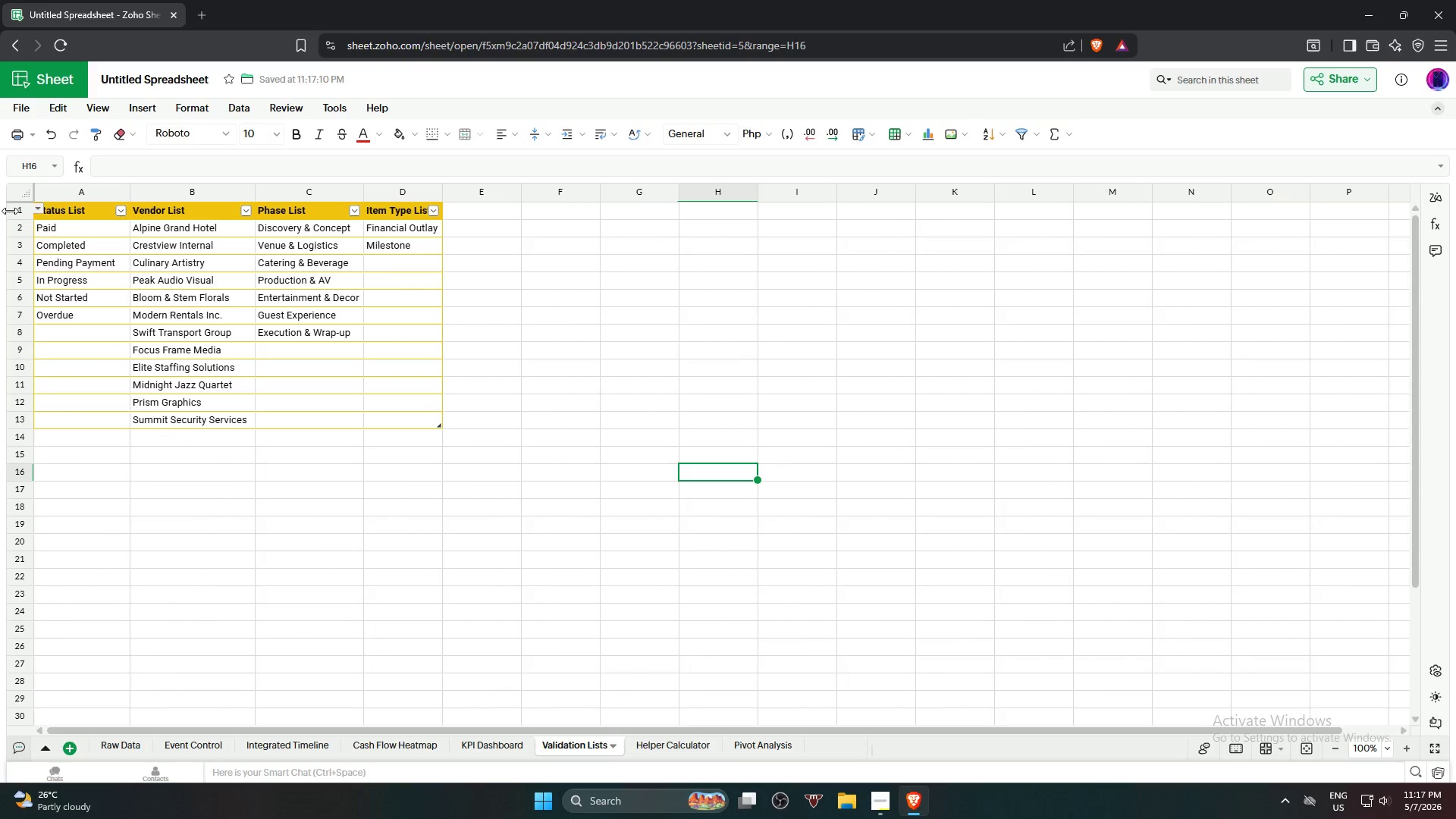 
left_click([10, 211])
 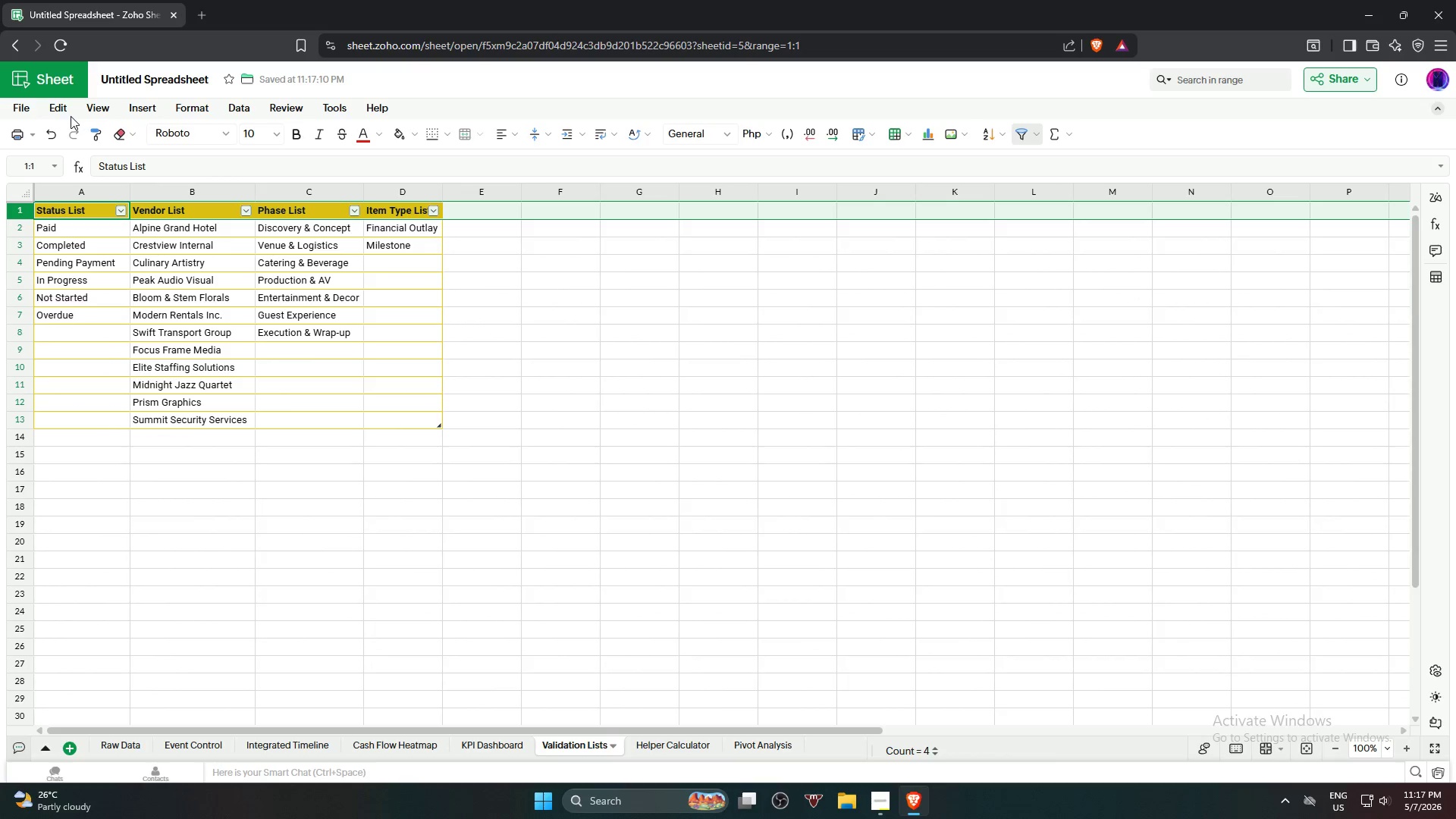 
left_click([91, 112])
 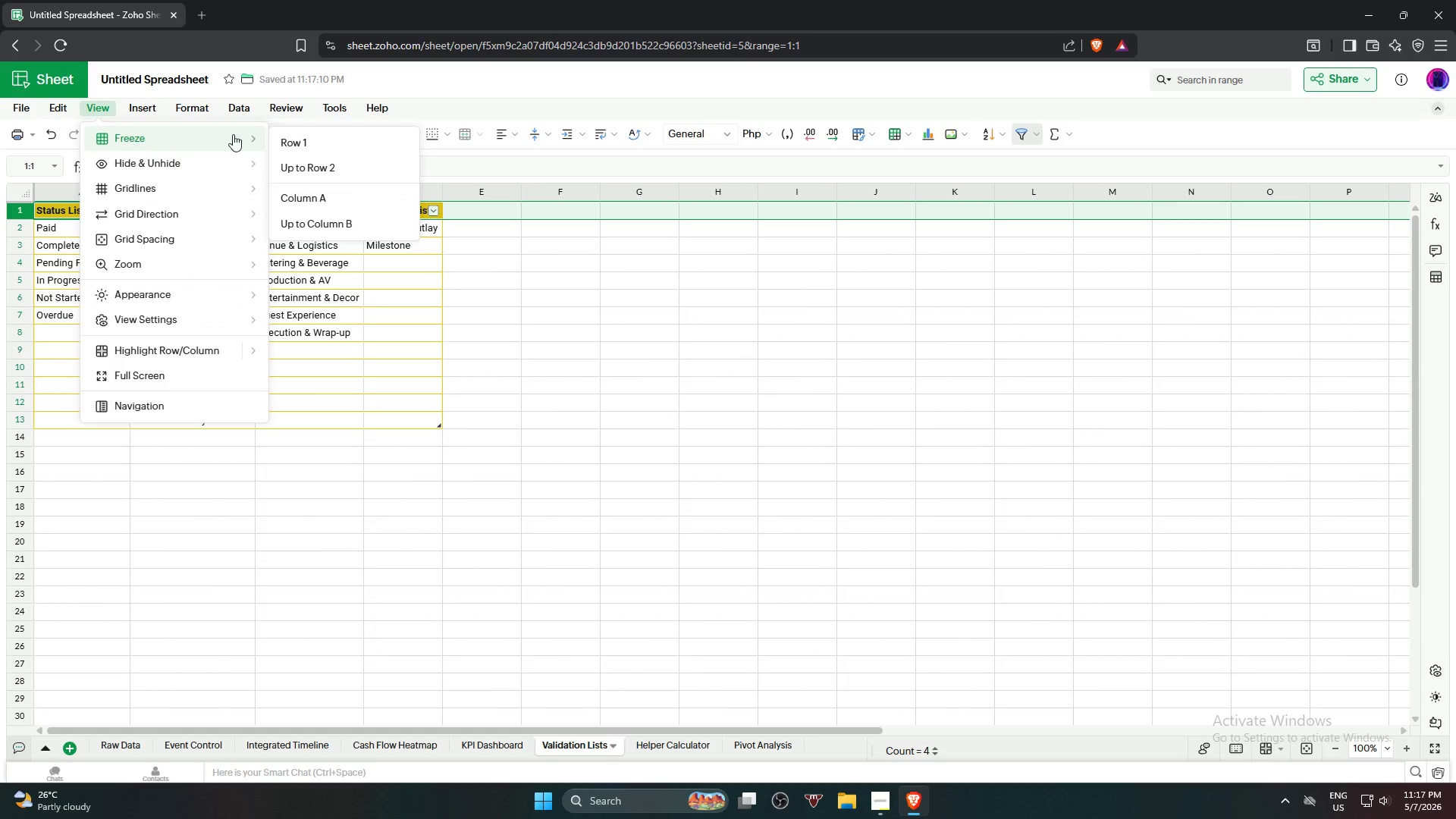 
left_click([288, 143])
 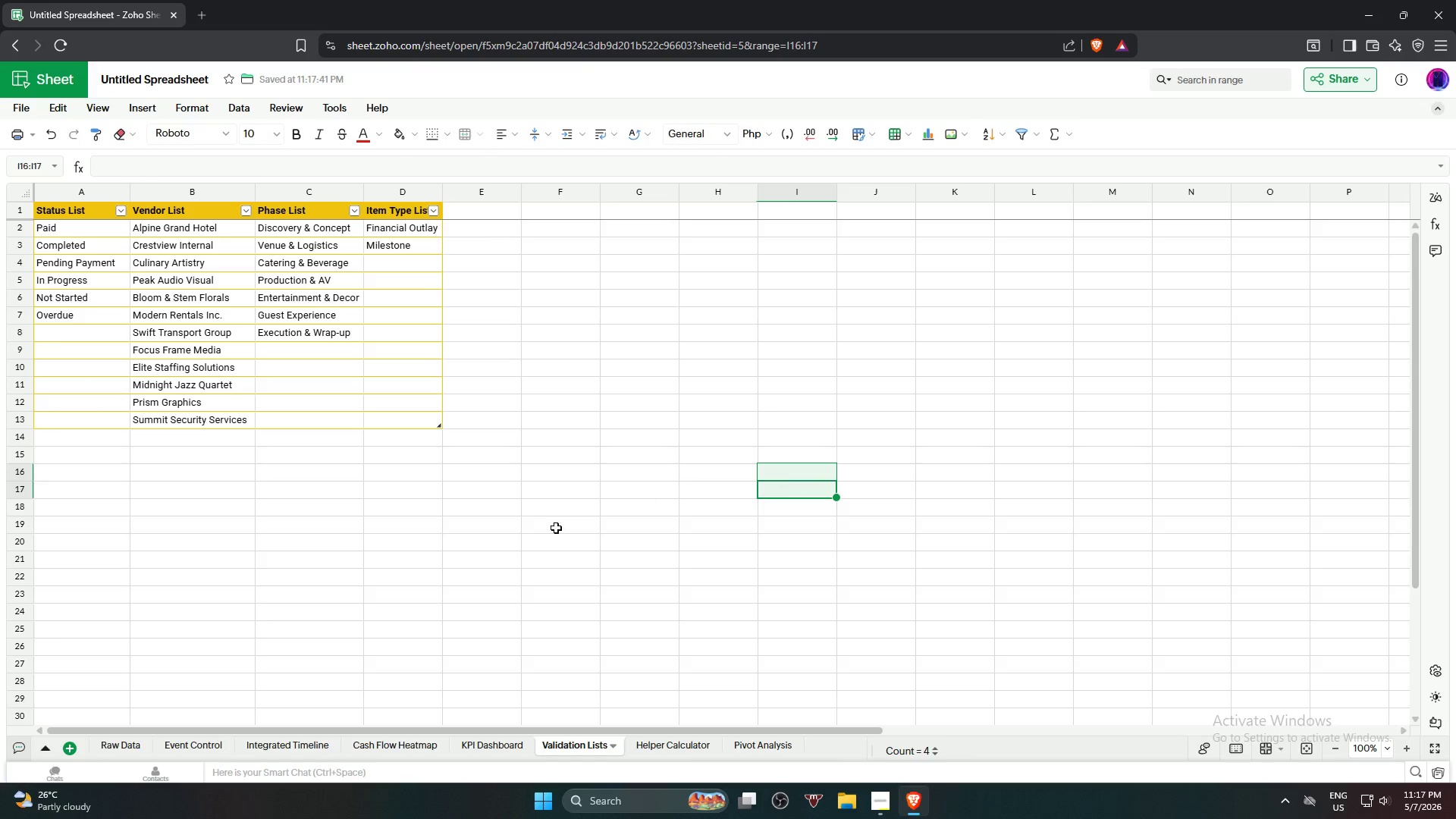 
scroll: coordinate [553, 530], scroll_direction: down, amount: 4.0
 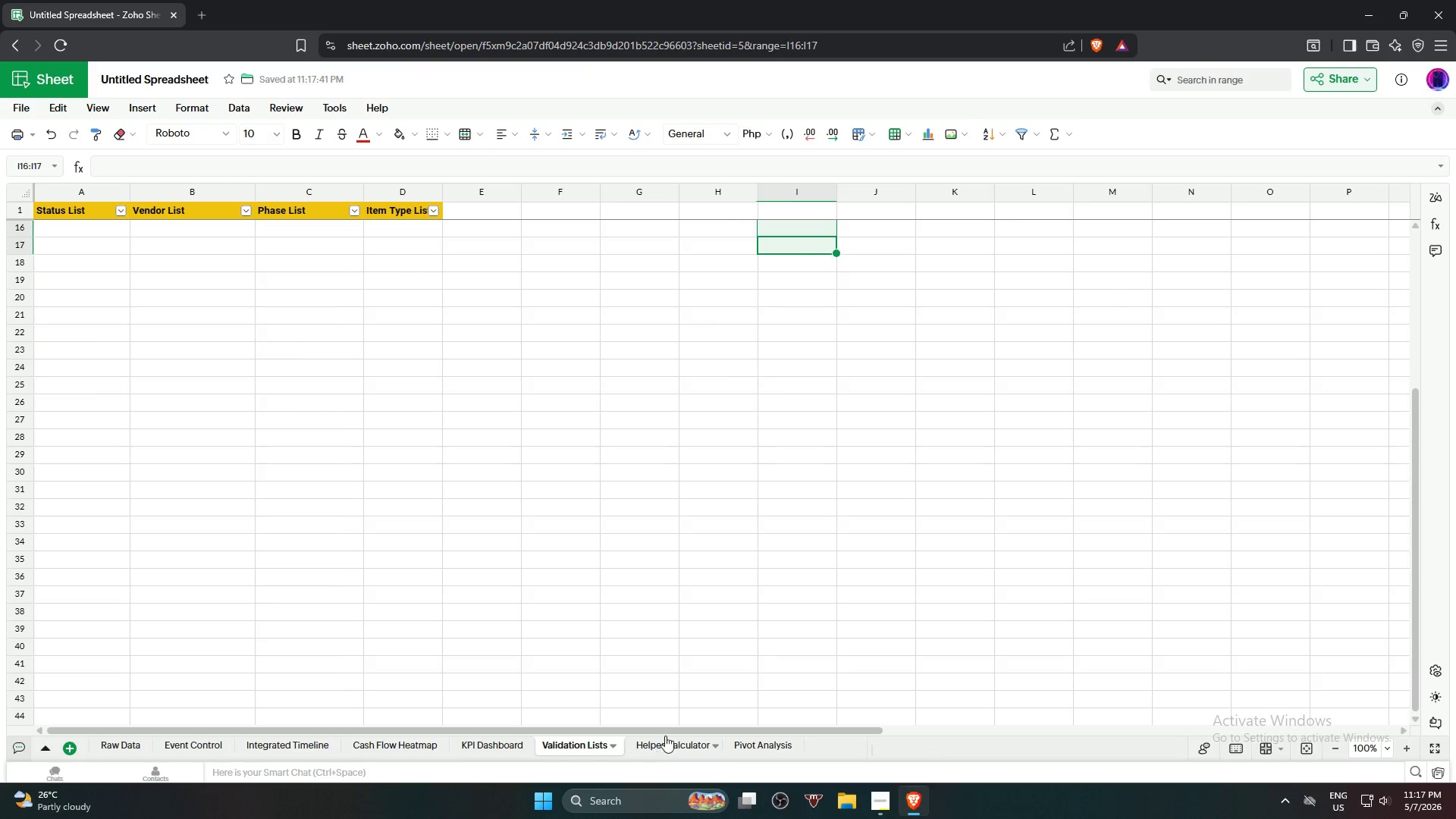 
left_click([666, 734])
 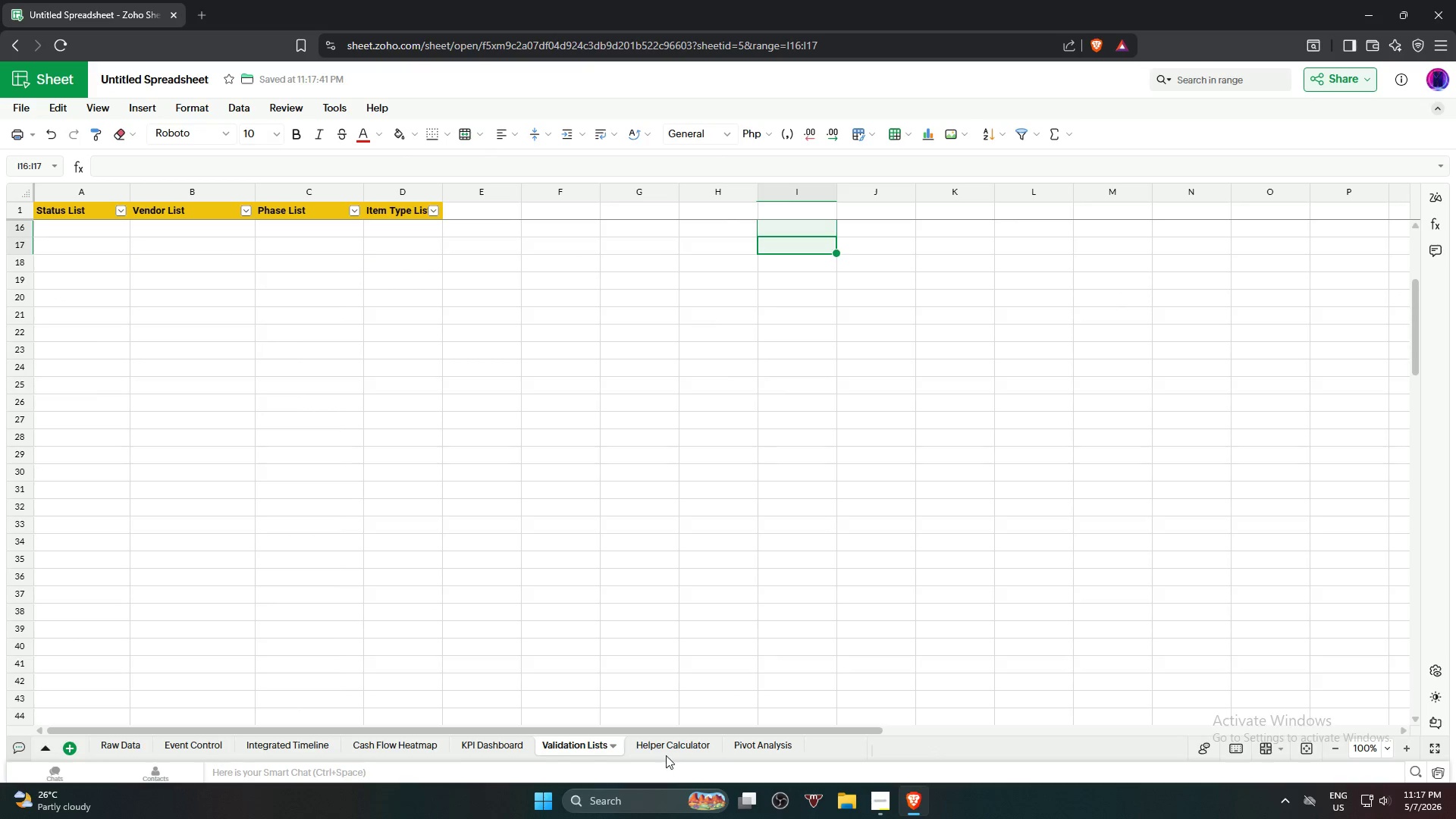 
left_click([666, 755])
 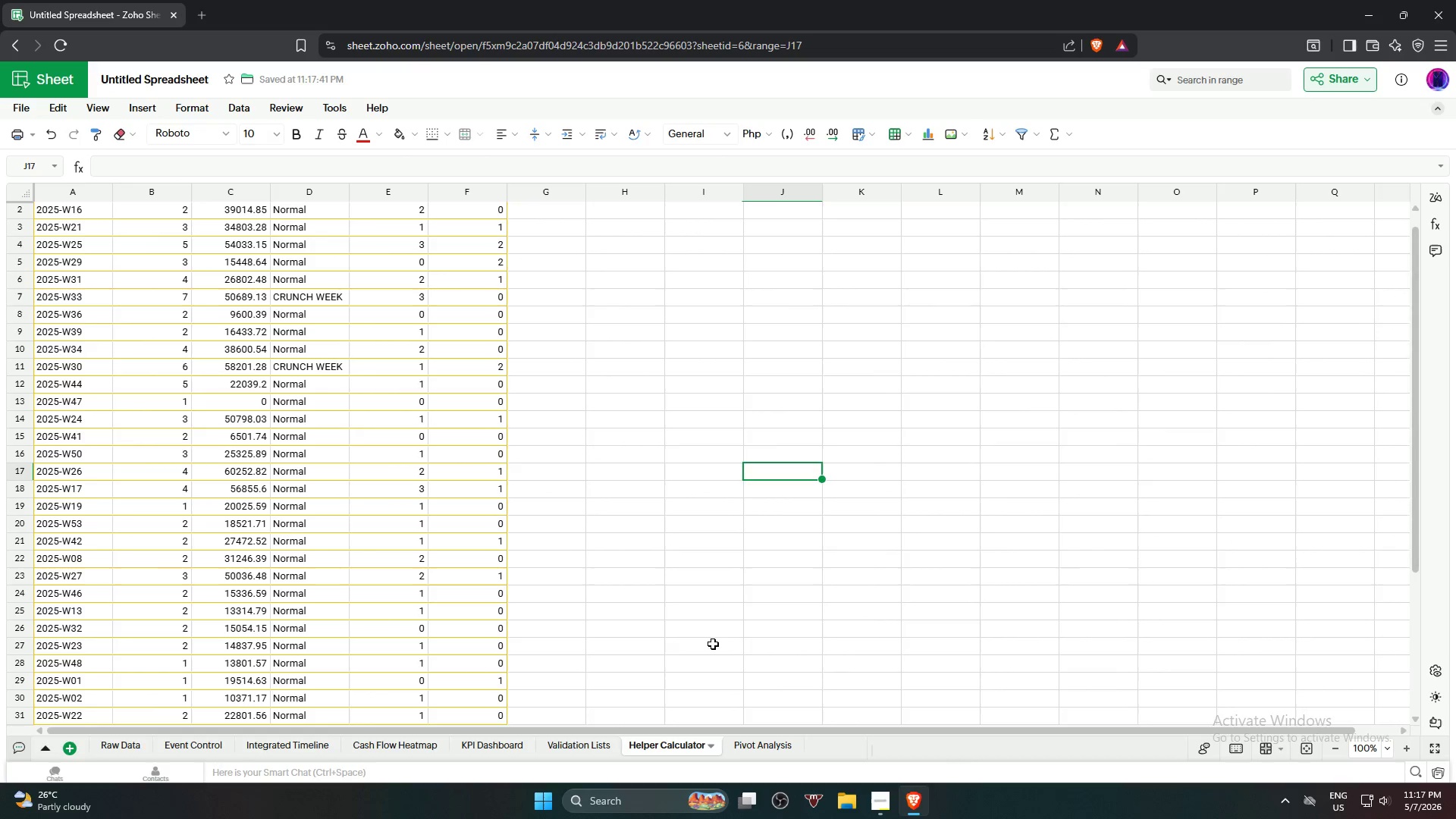 
scroll: coordinate [711, 635], scroll_direction: up, amount: 6.0
 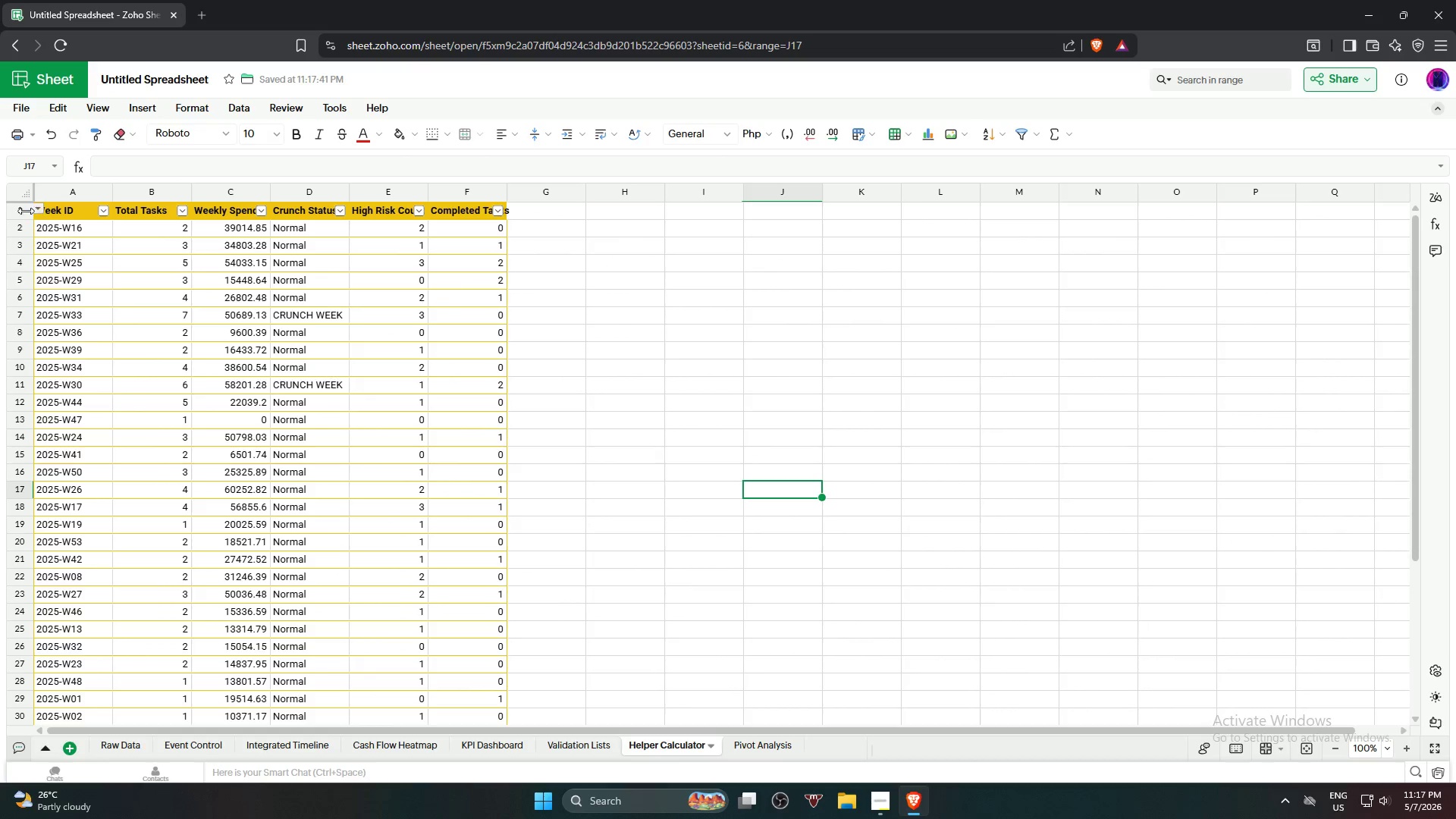 
scroll: coordinate [76, 249], scroll_direction: none, amount: 0.0
 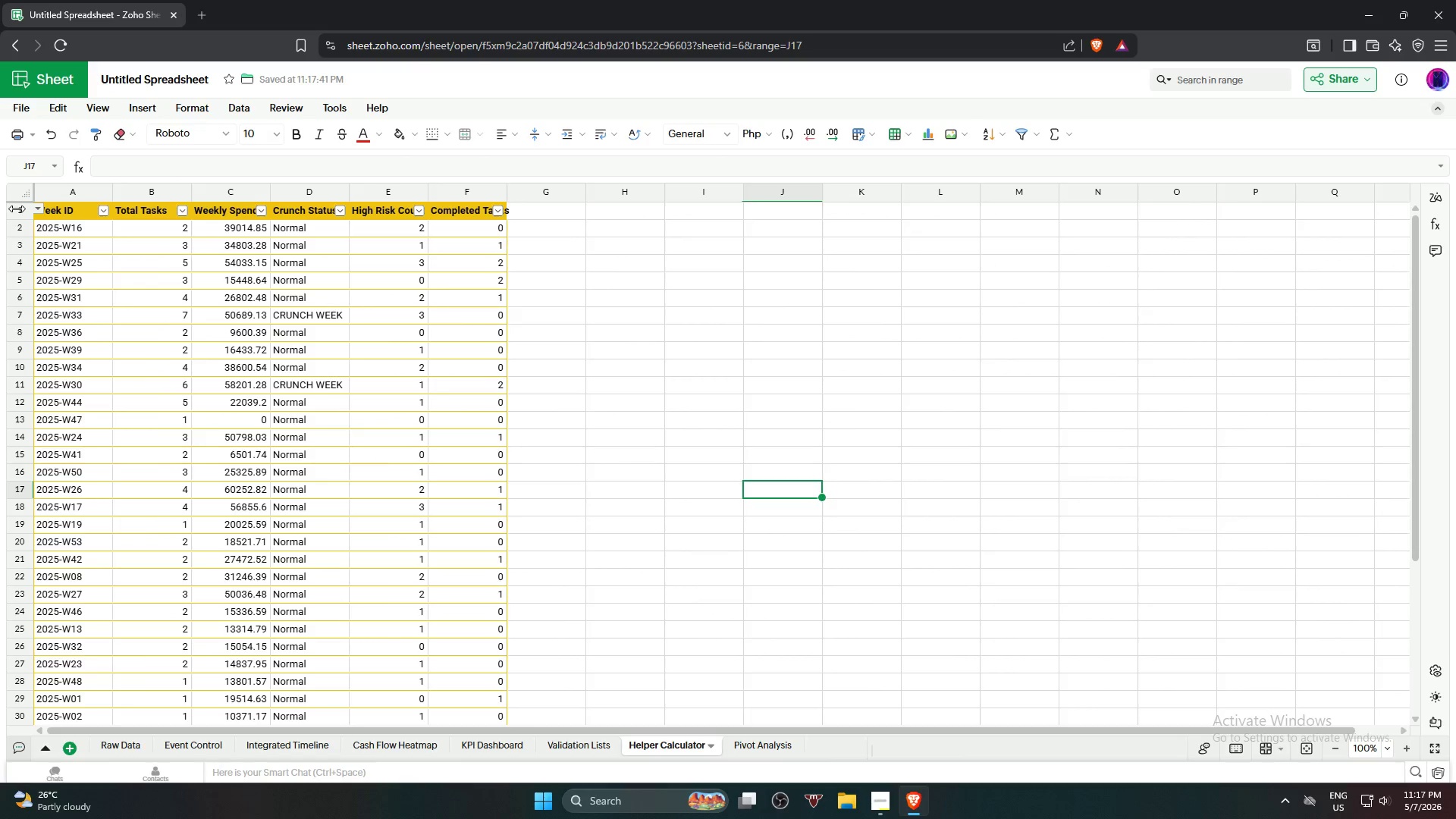 
left_click([17, 209])
 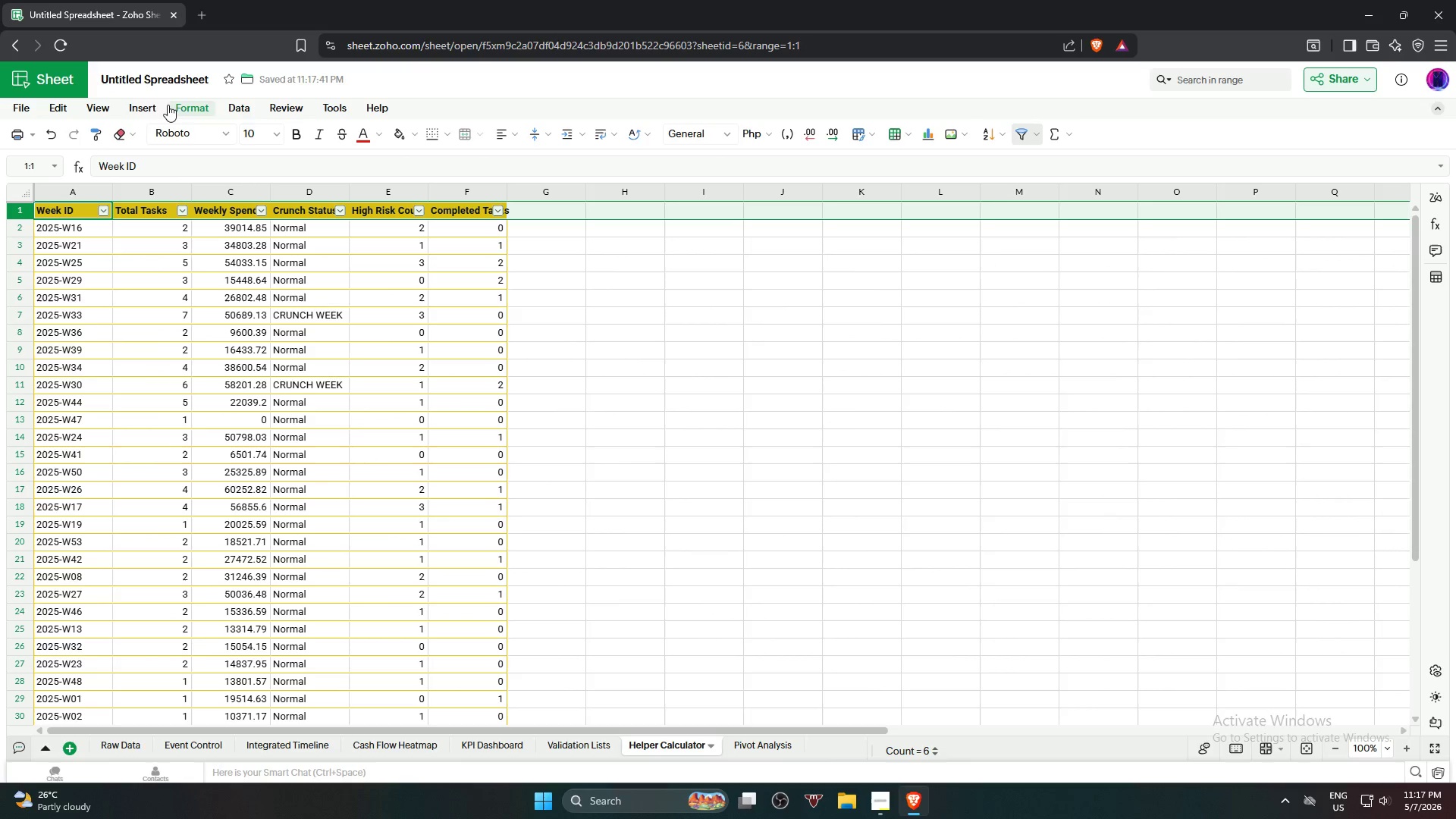 
left_click([99, 107])
 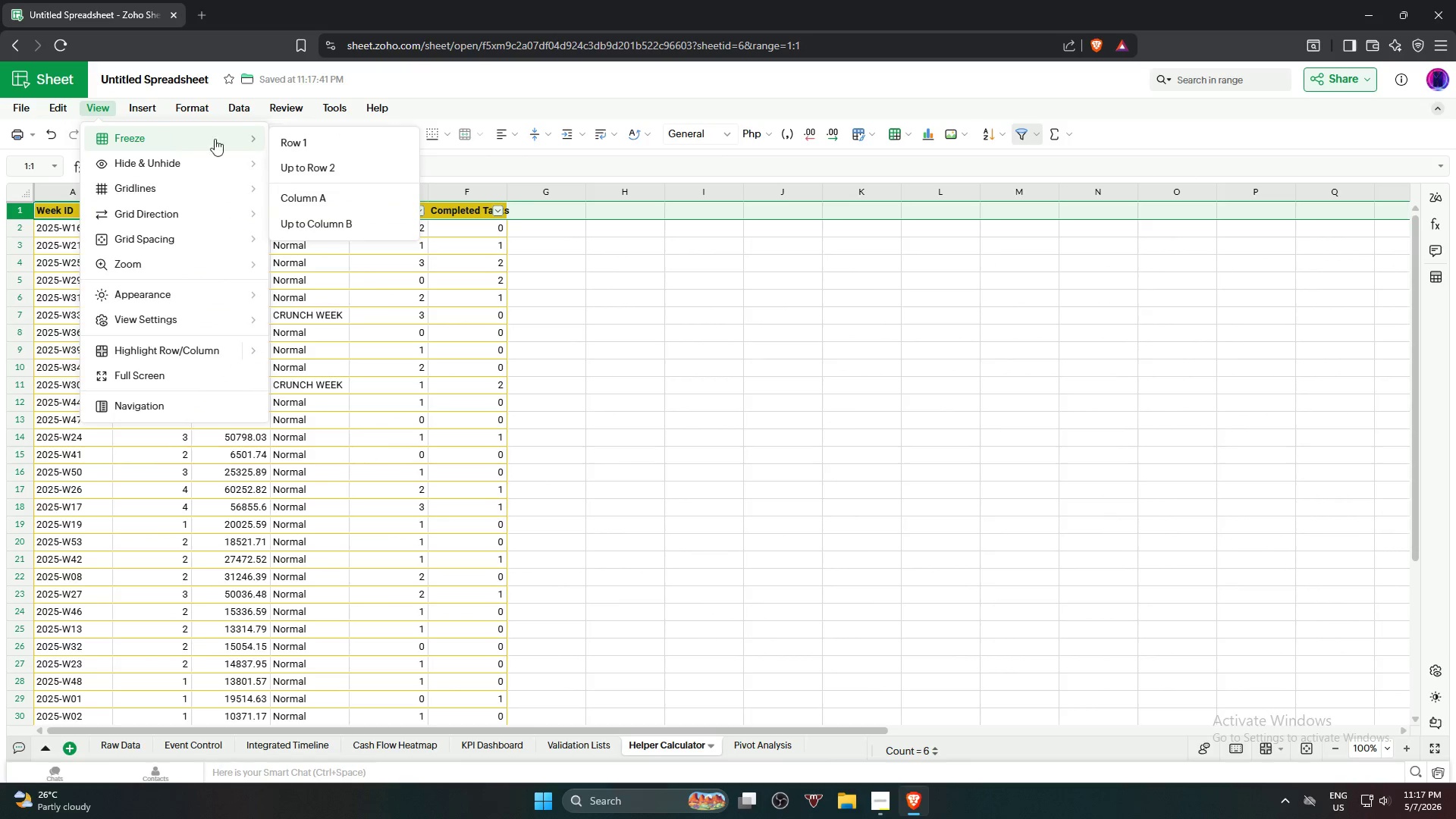 
left_click([293, 140])
 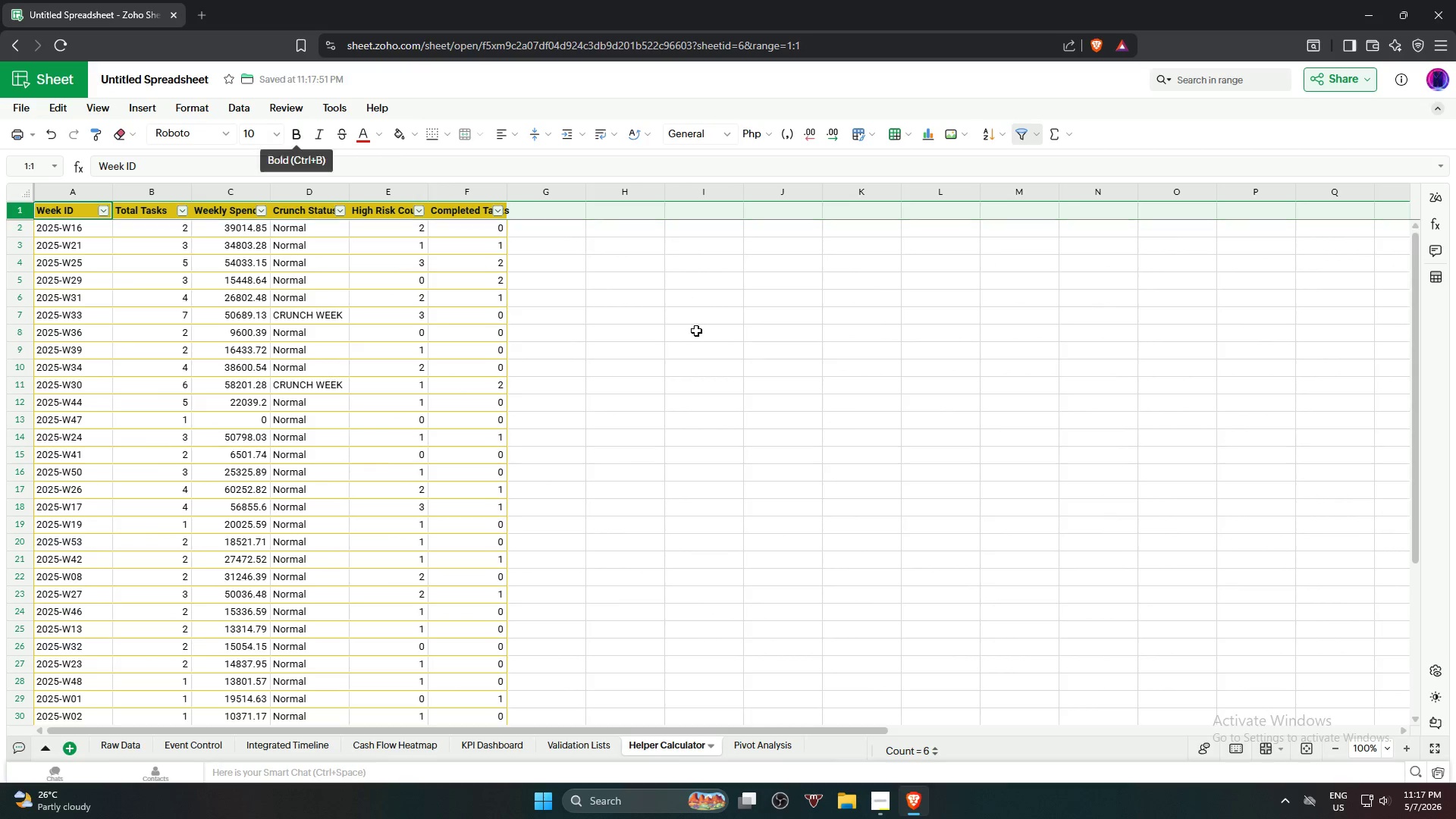 
left_click([696, 337])
 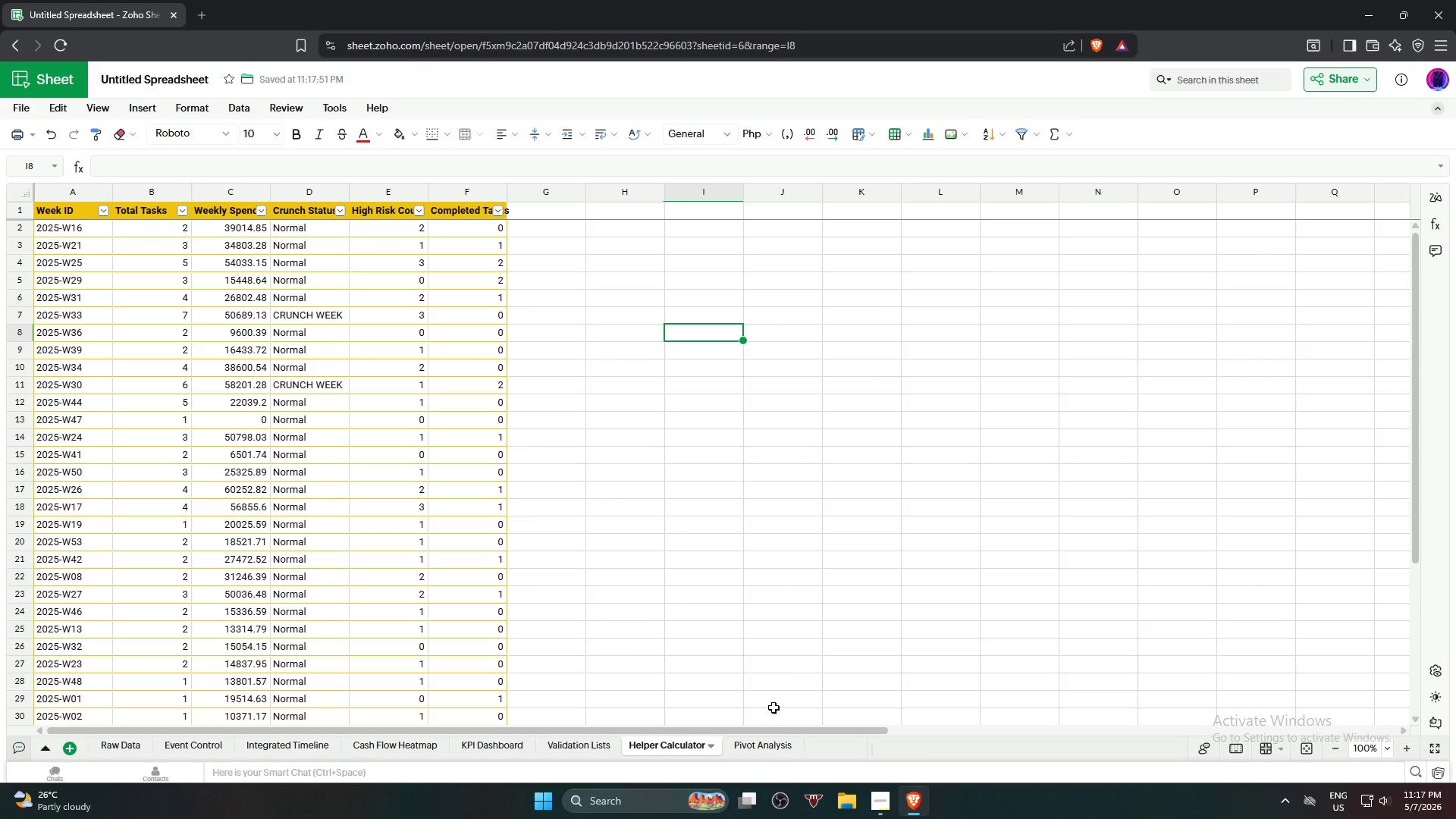 
left_click([770, 753])
 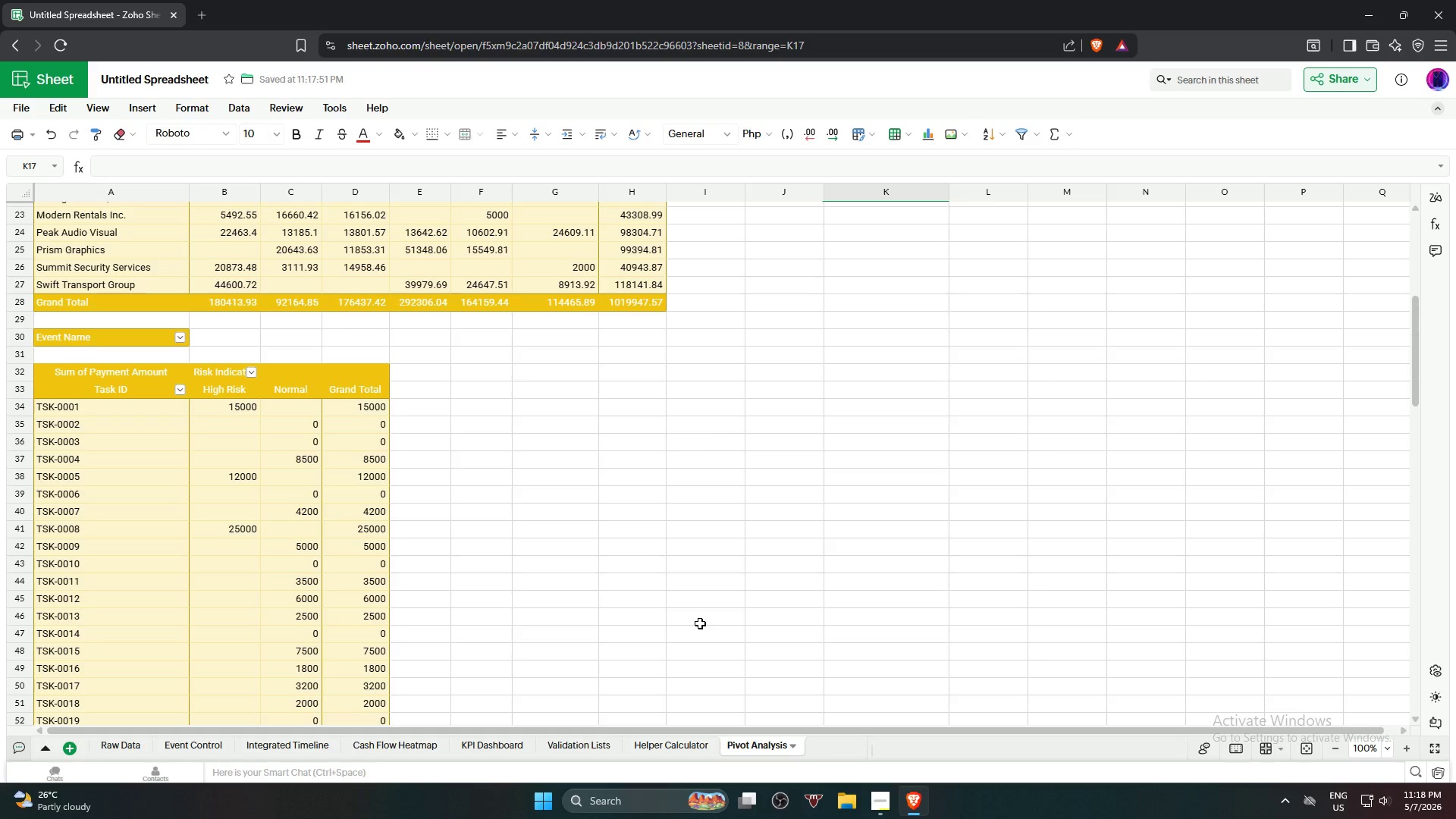 
wait(65.16)
 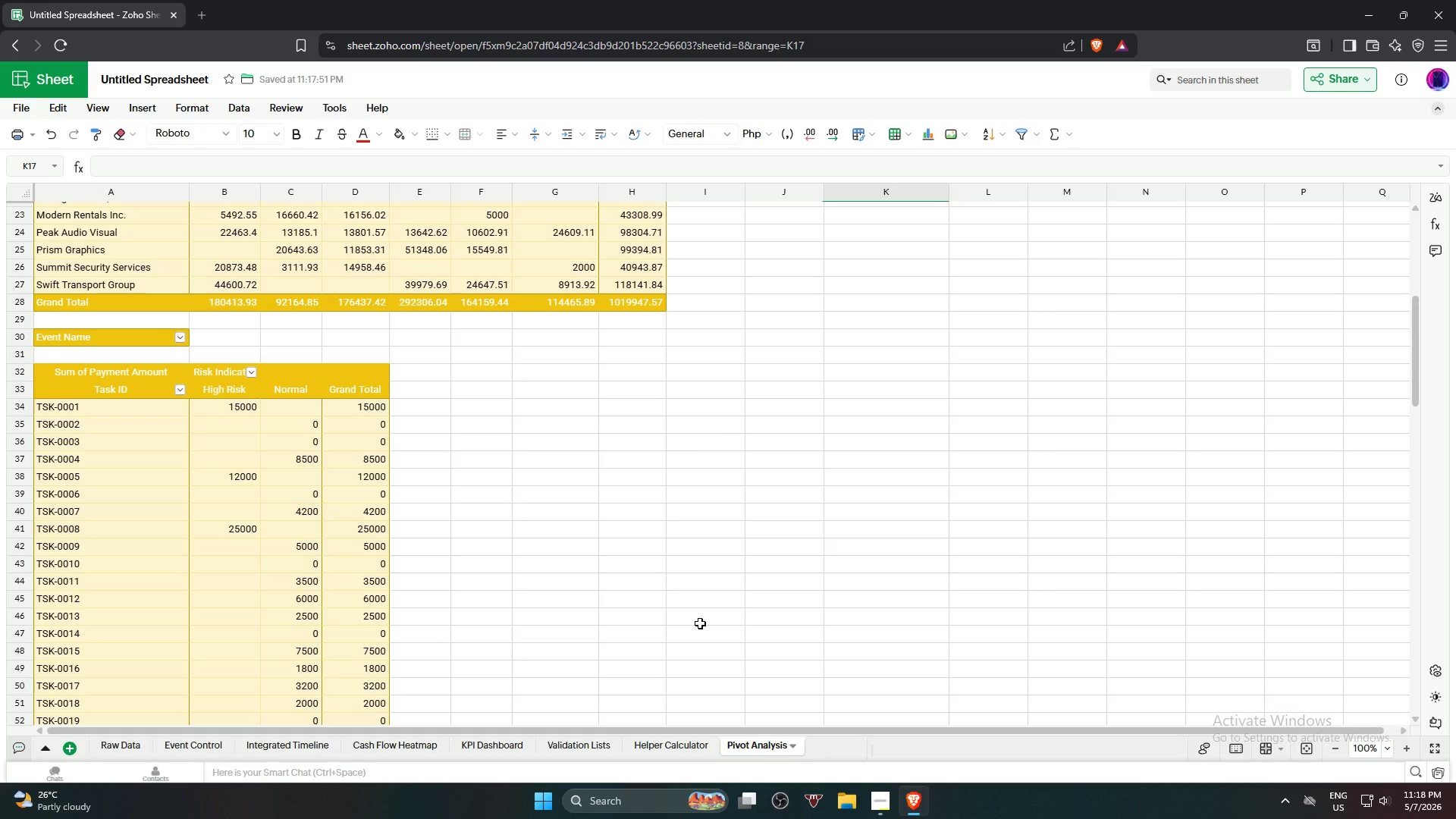 
scroll: coordinate [130, 343], scroll_direction: up, amount: 9.0
 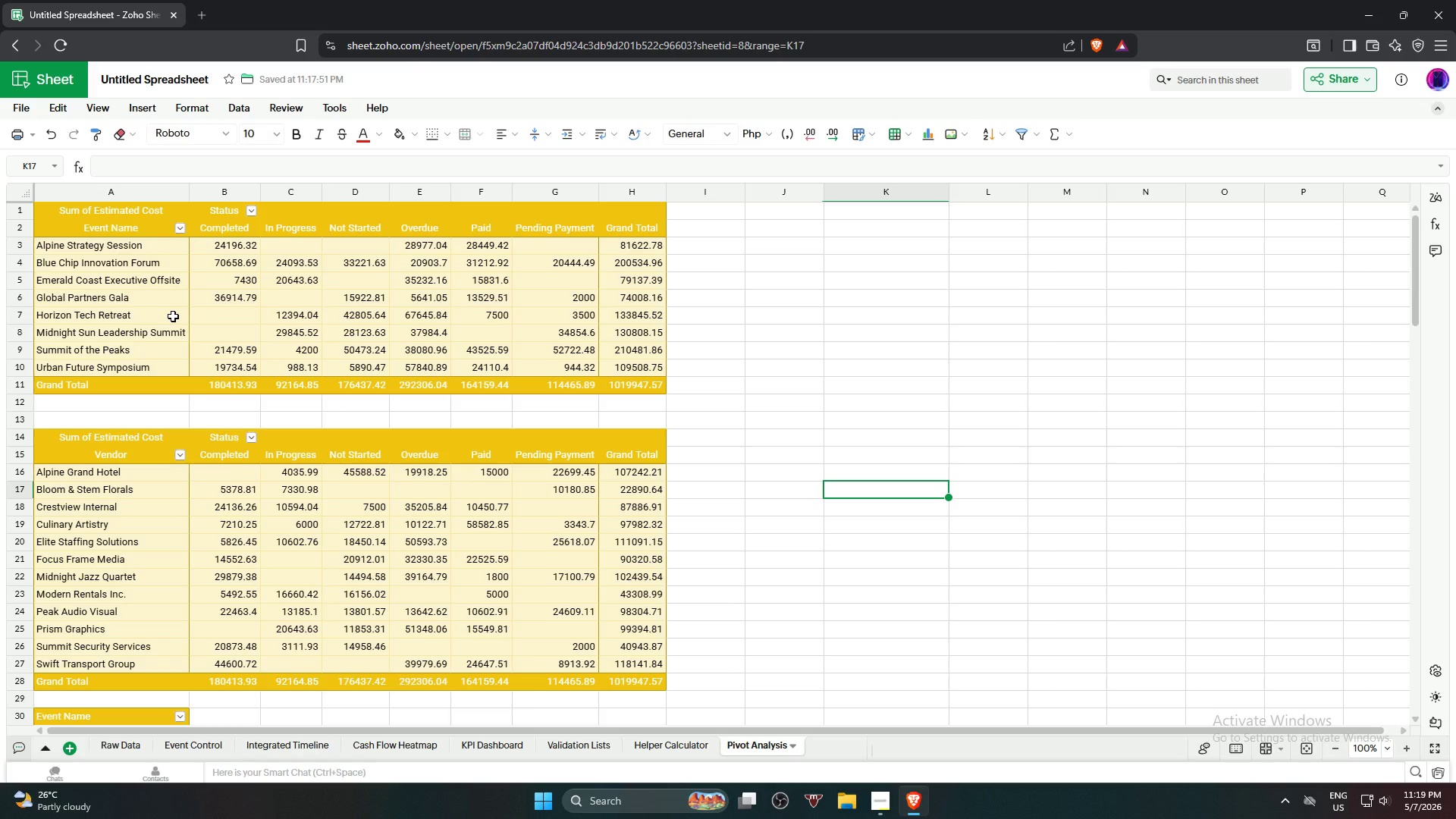 
wait(14.71)
 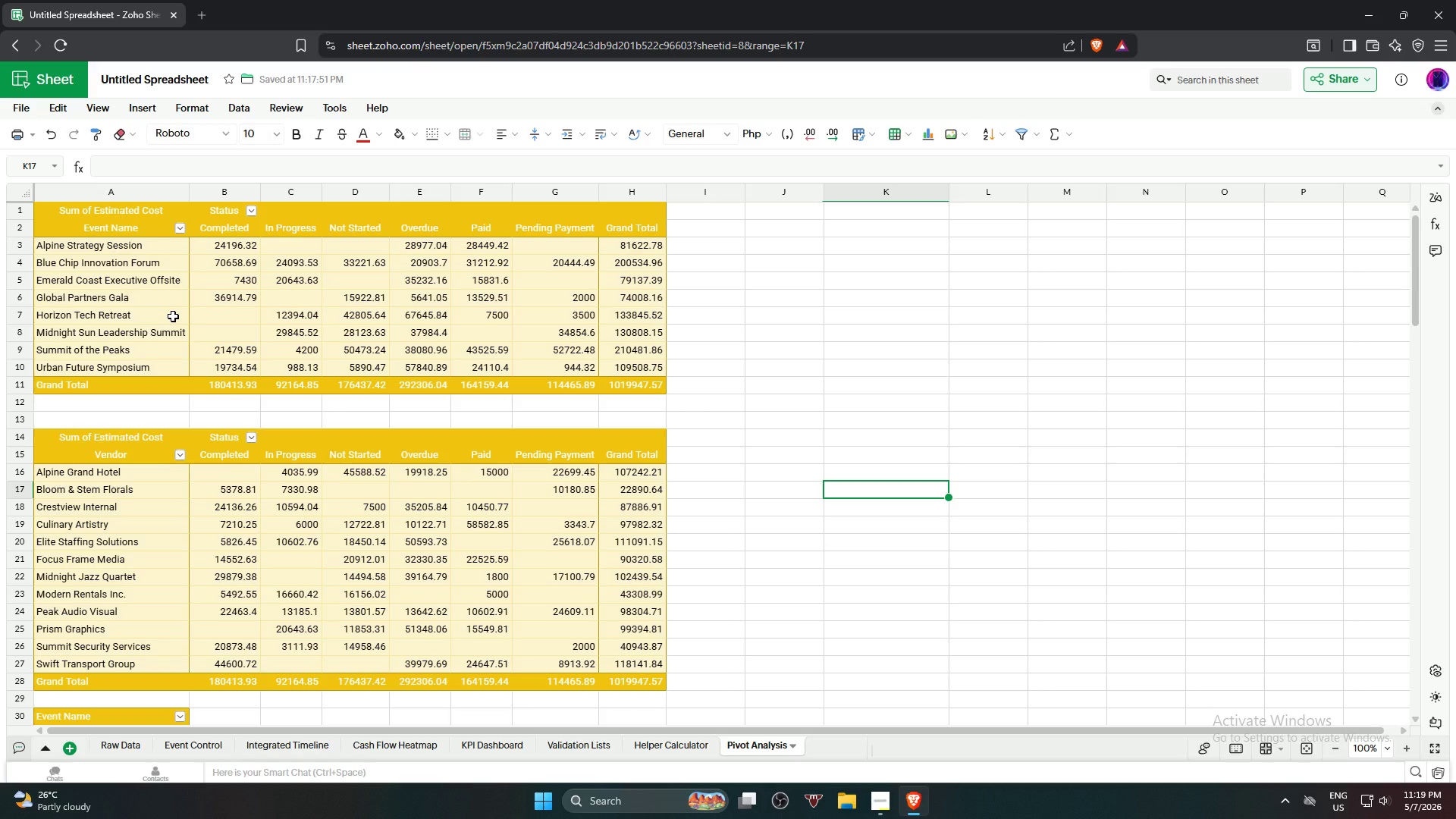 
left_click([144, 265])
 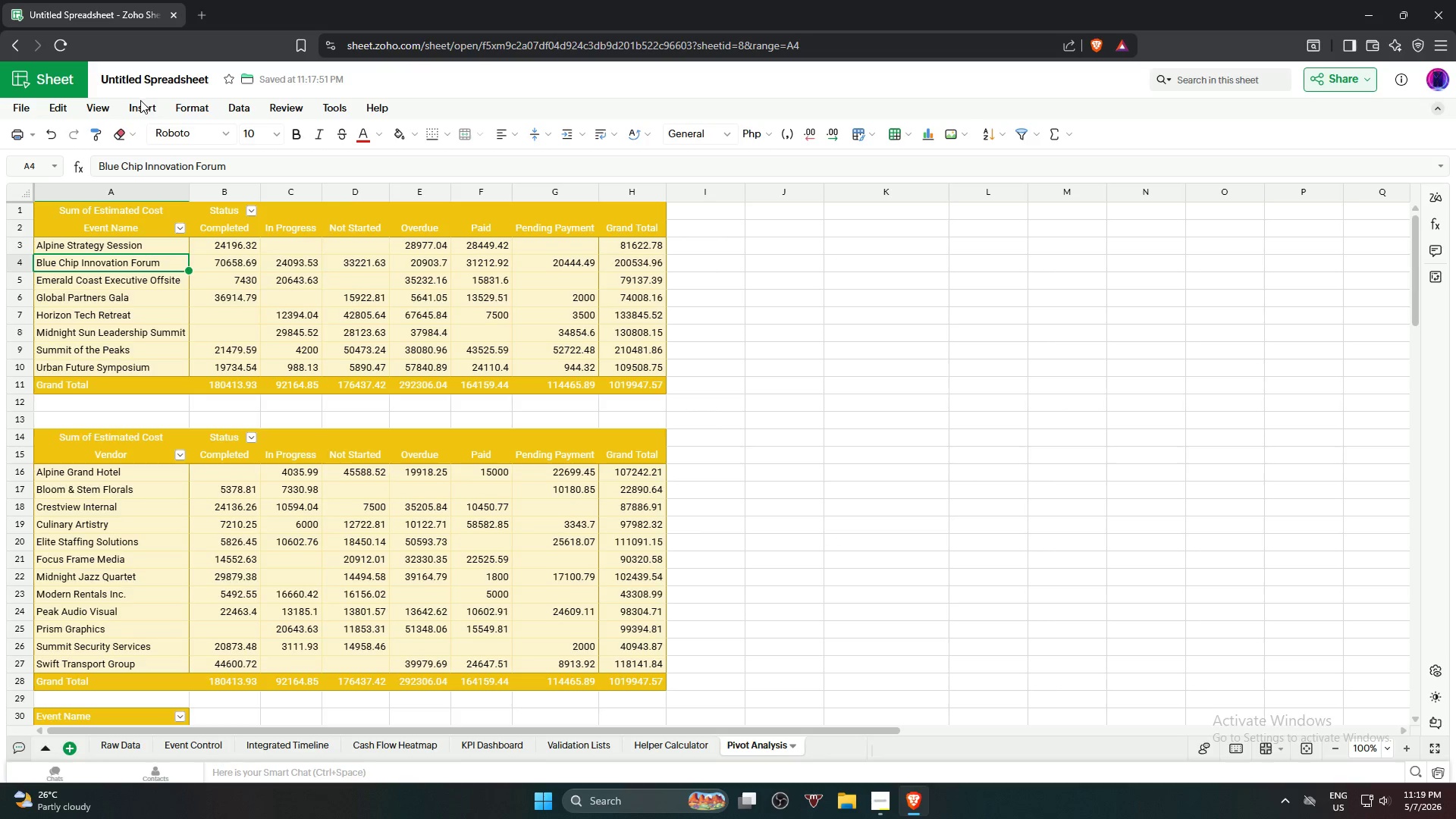 
left_click([148, 102])
 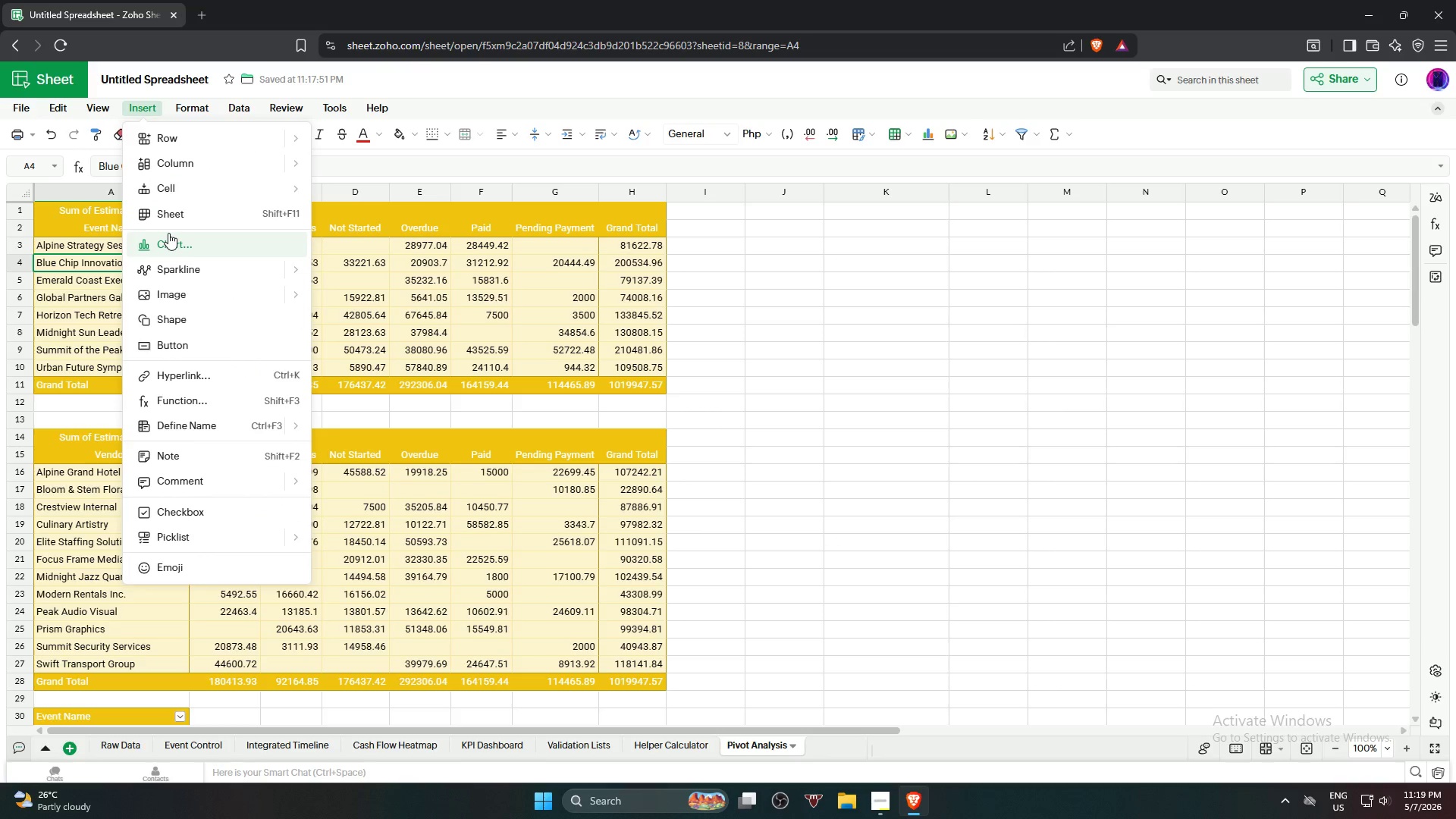 
left_click([171, 233])
 